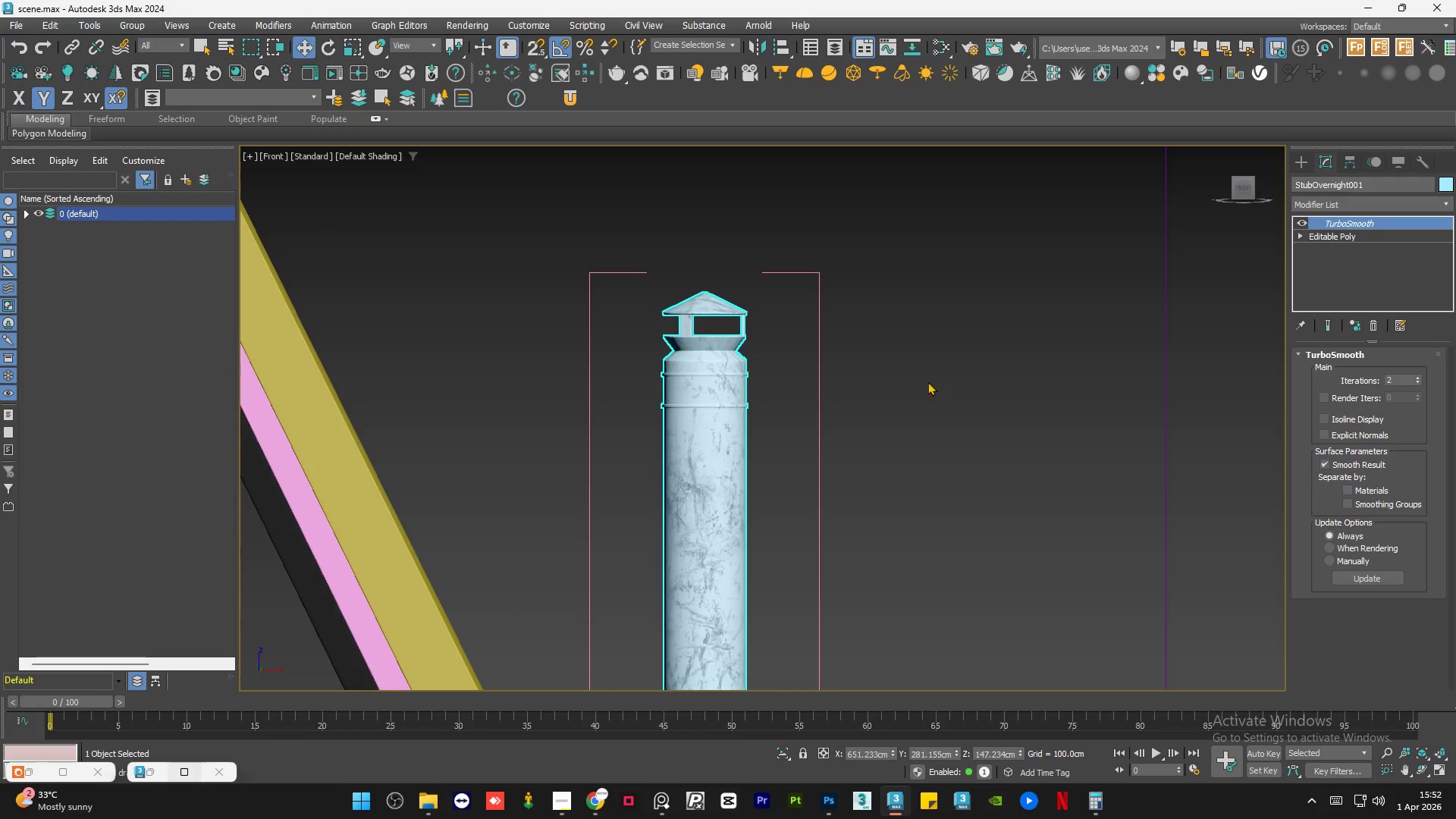 
left_click([703, 350])
 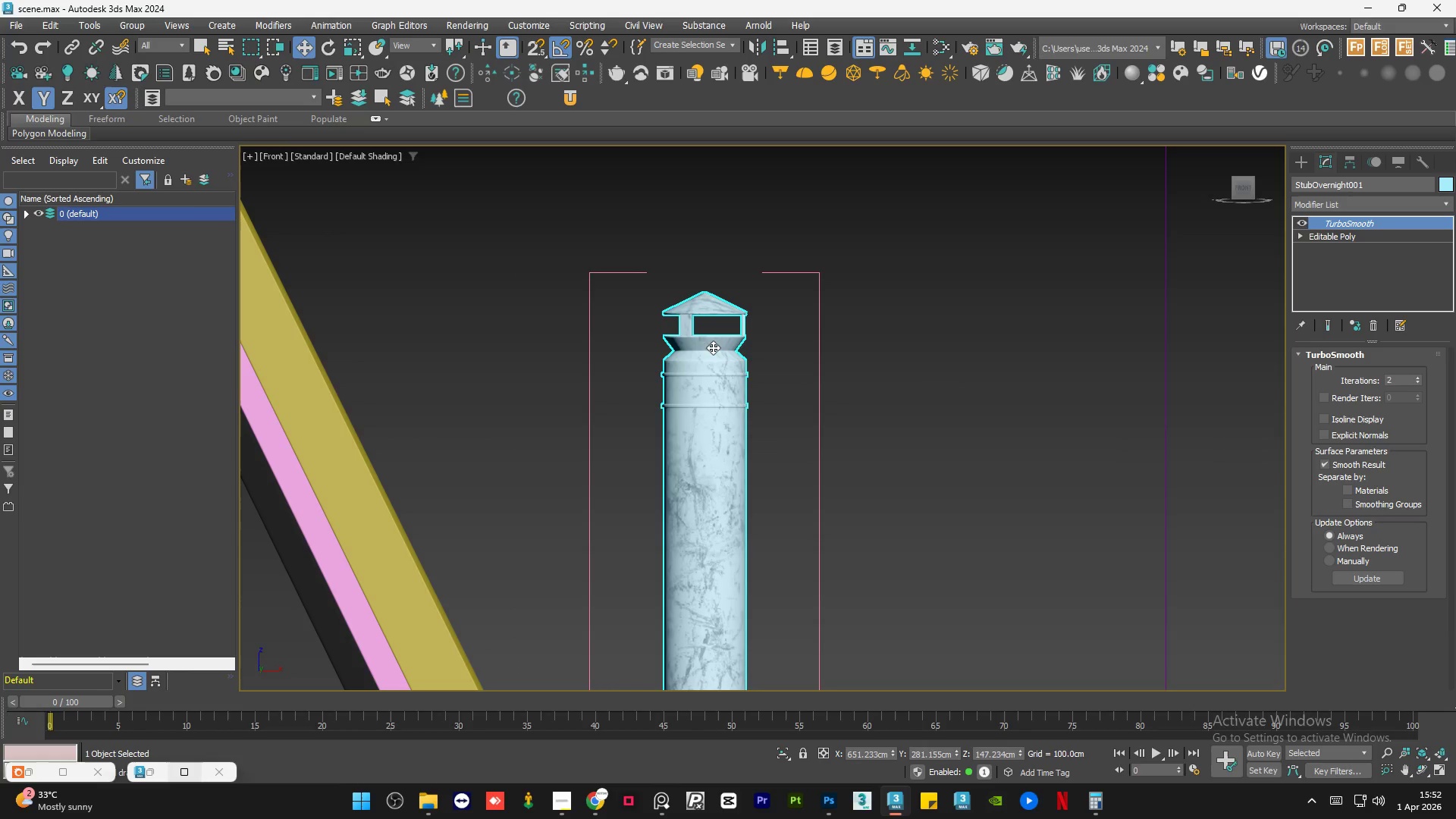 
wait(11.5)
 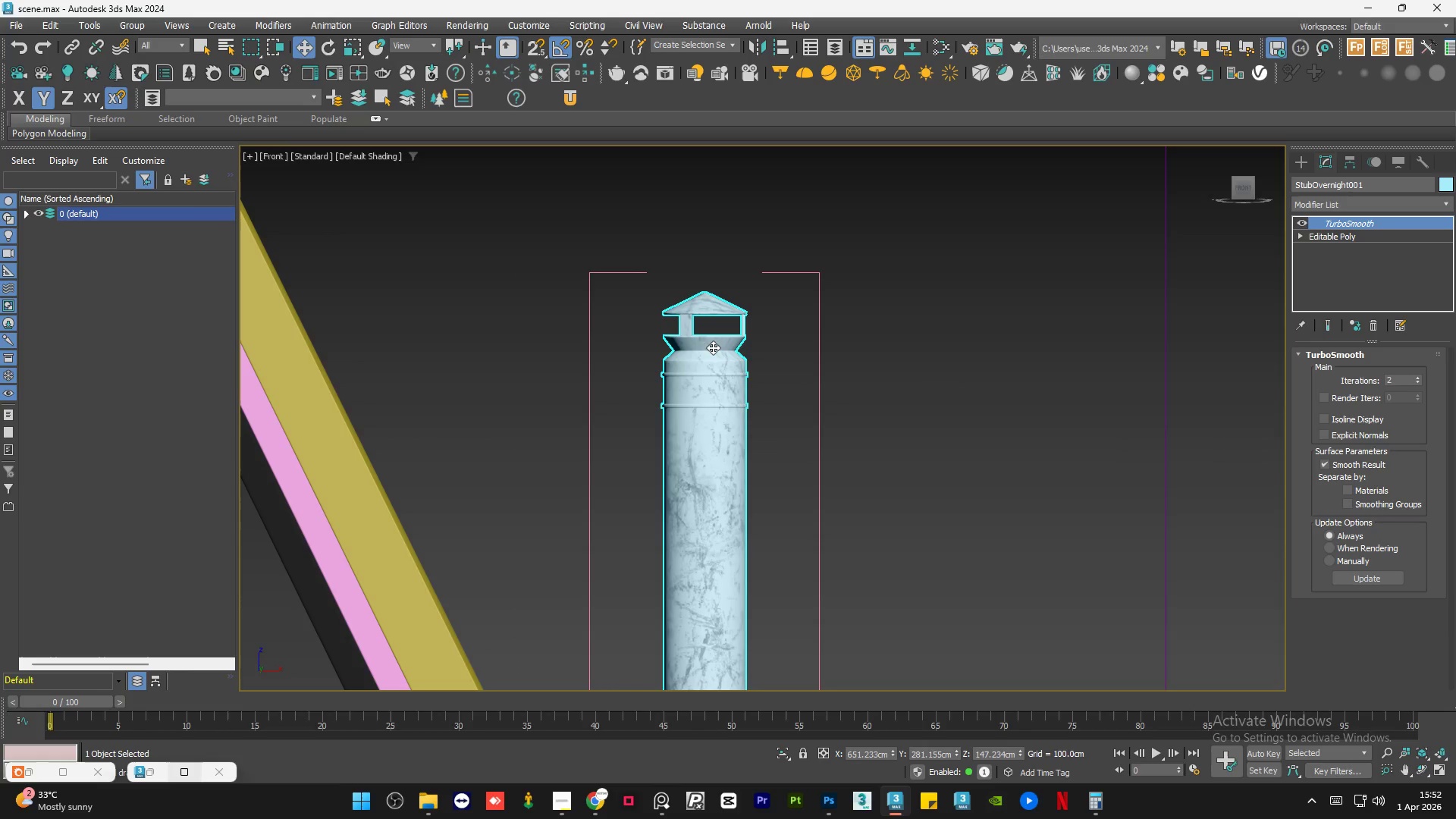 
left_click([1332, 239])
 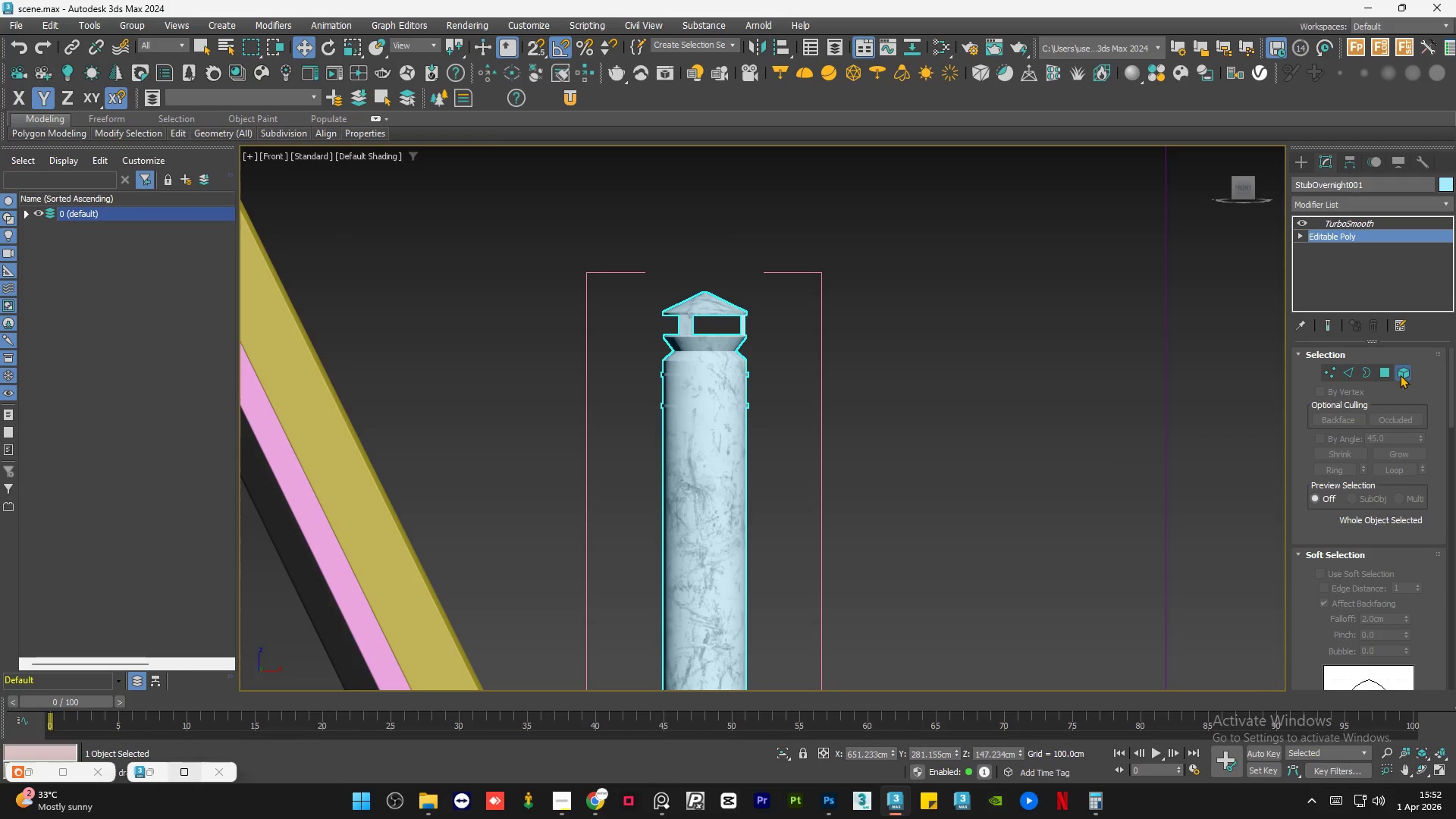 
left_click([711, 300])
 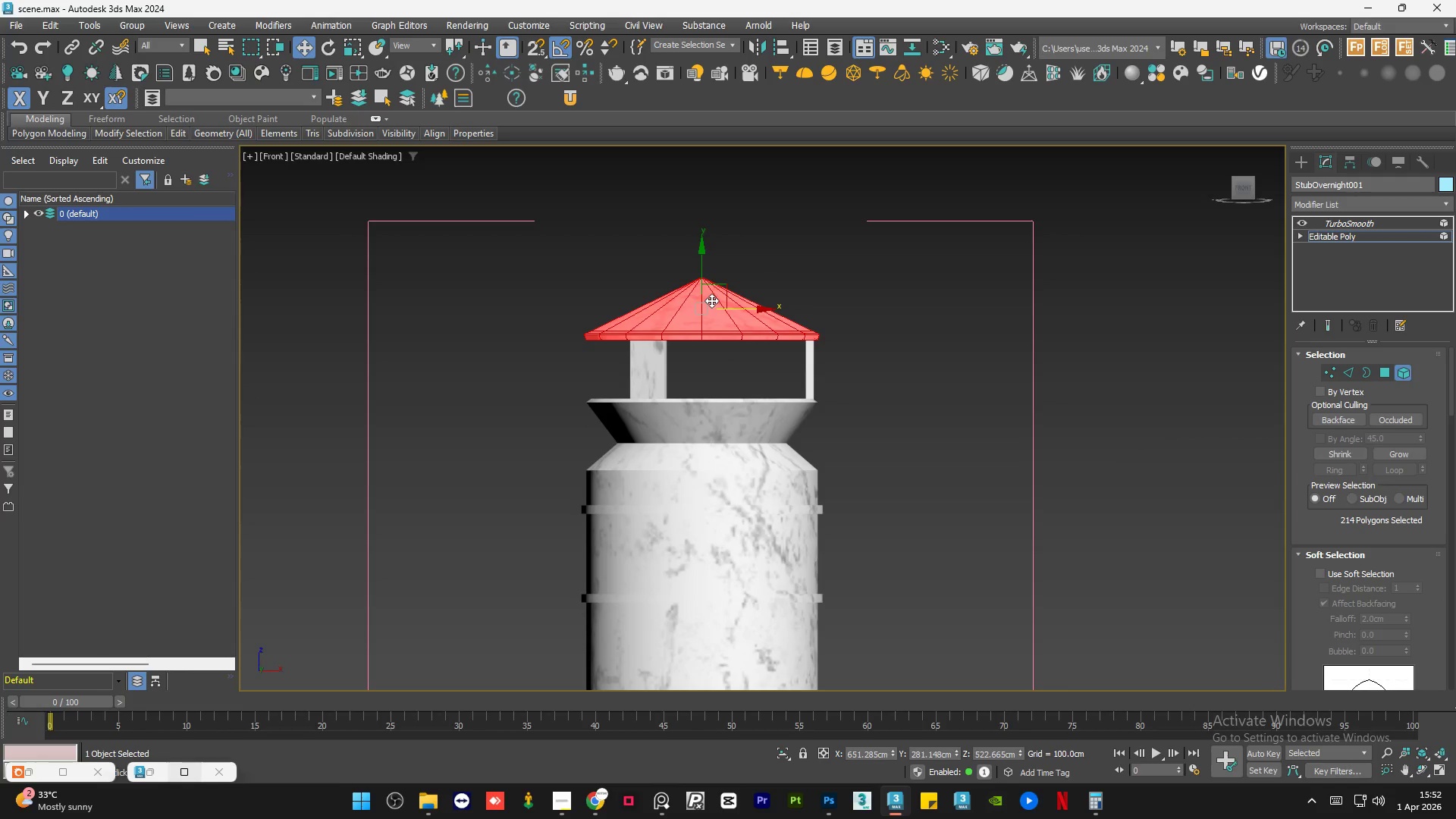 
scroll: coordinate [706, 300], scroll_direction: up, amount: 3.0
 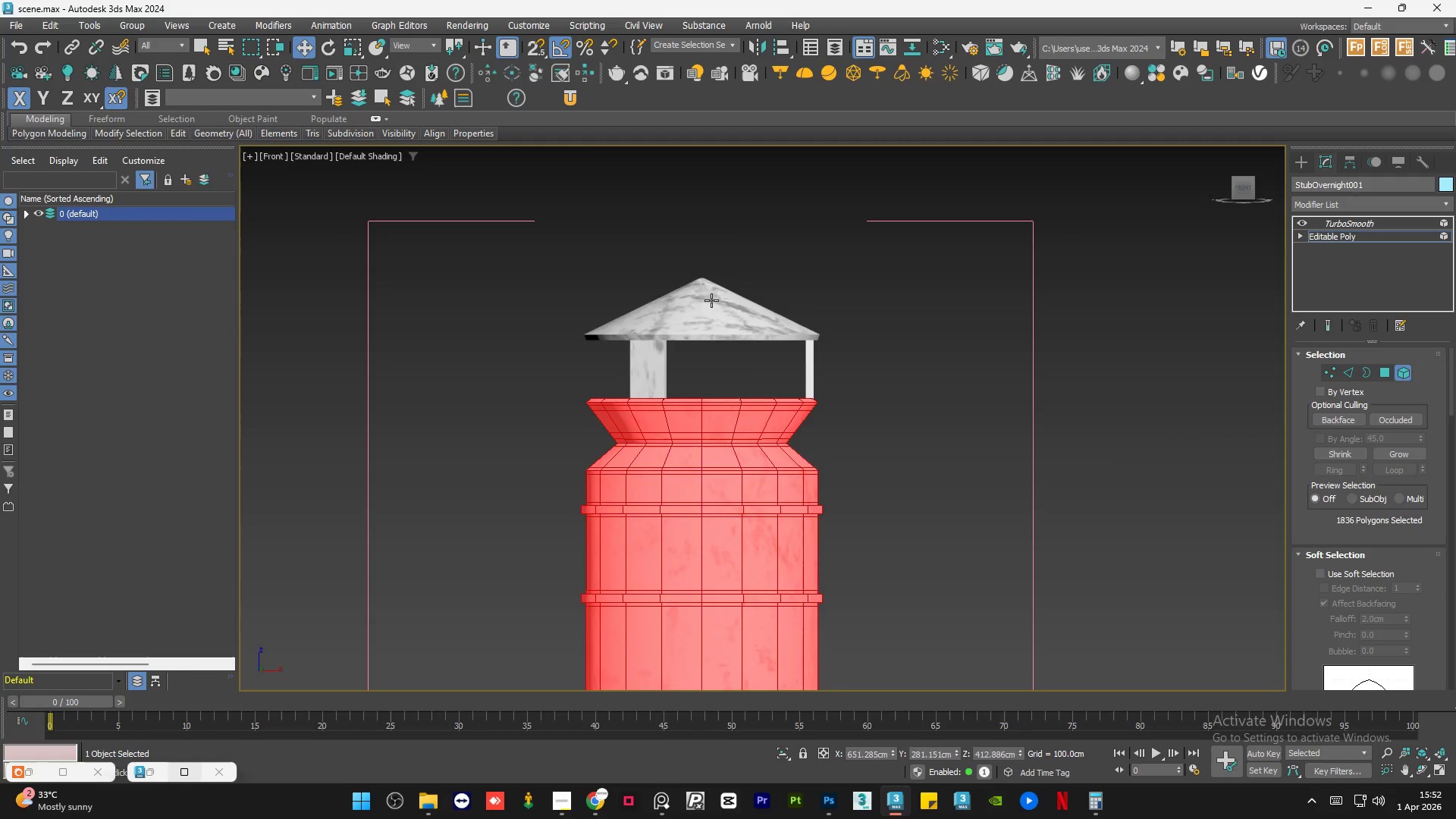 
key(Delete)
 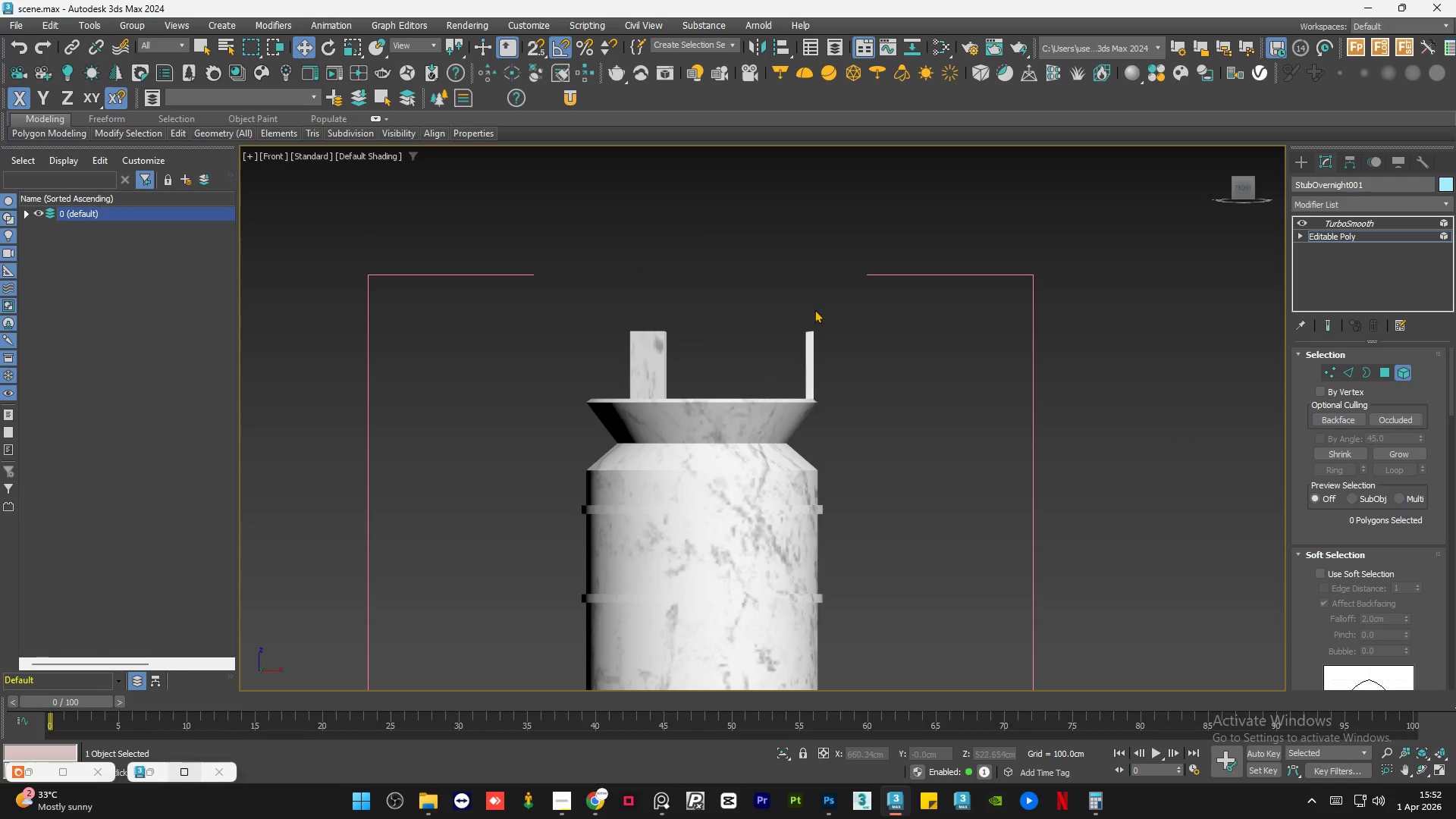 
left_click_drag(start_coordinate=[828, 315], to_coordinate=[631, 380])
 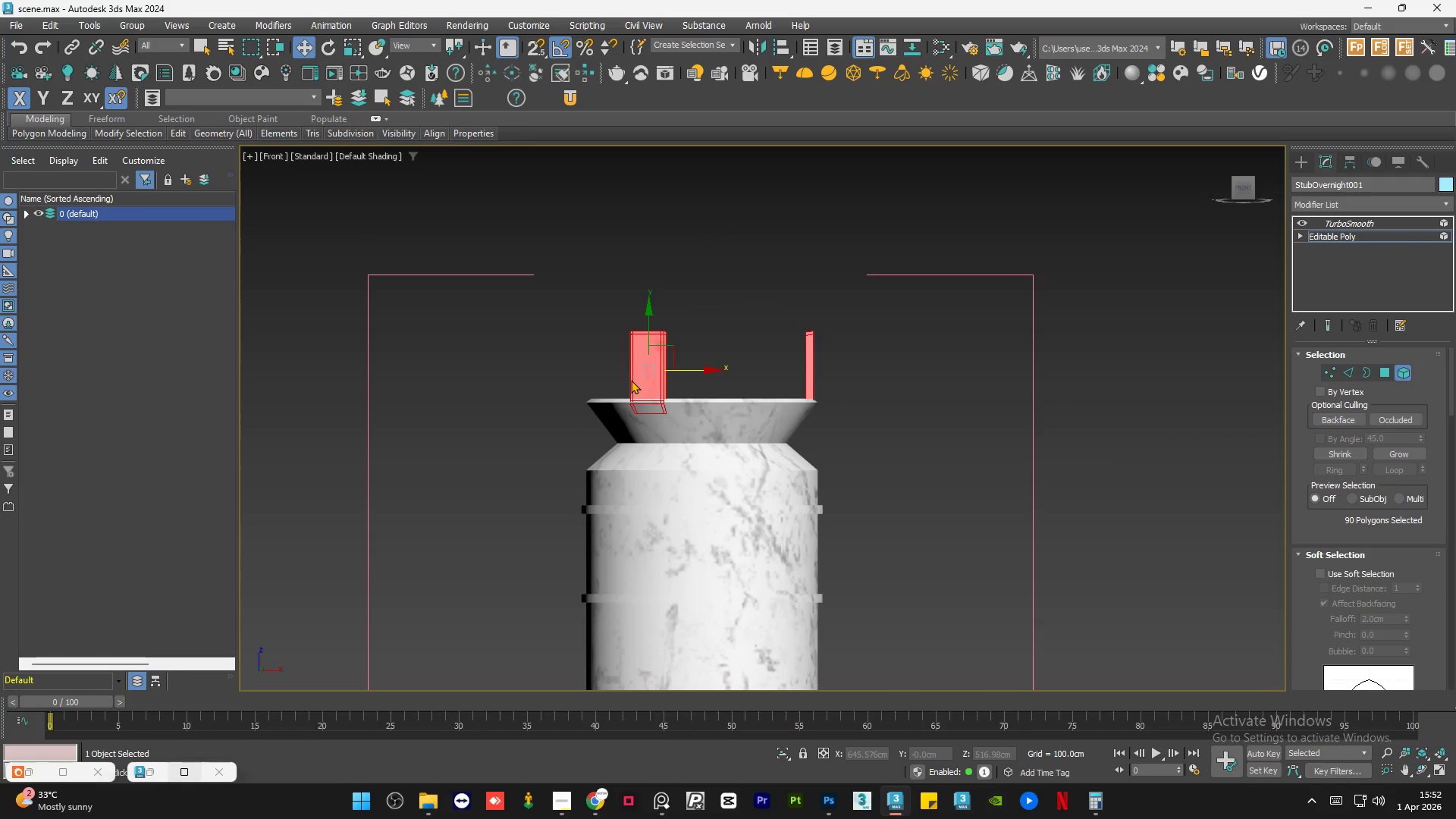 
key(Delete)
 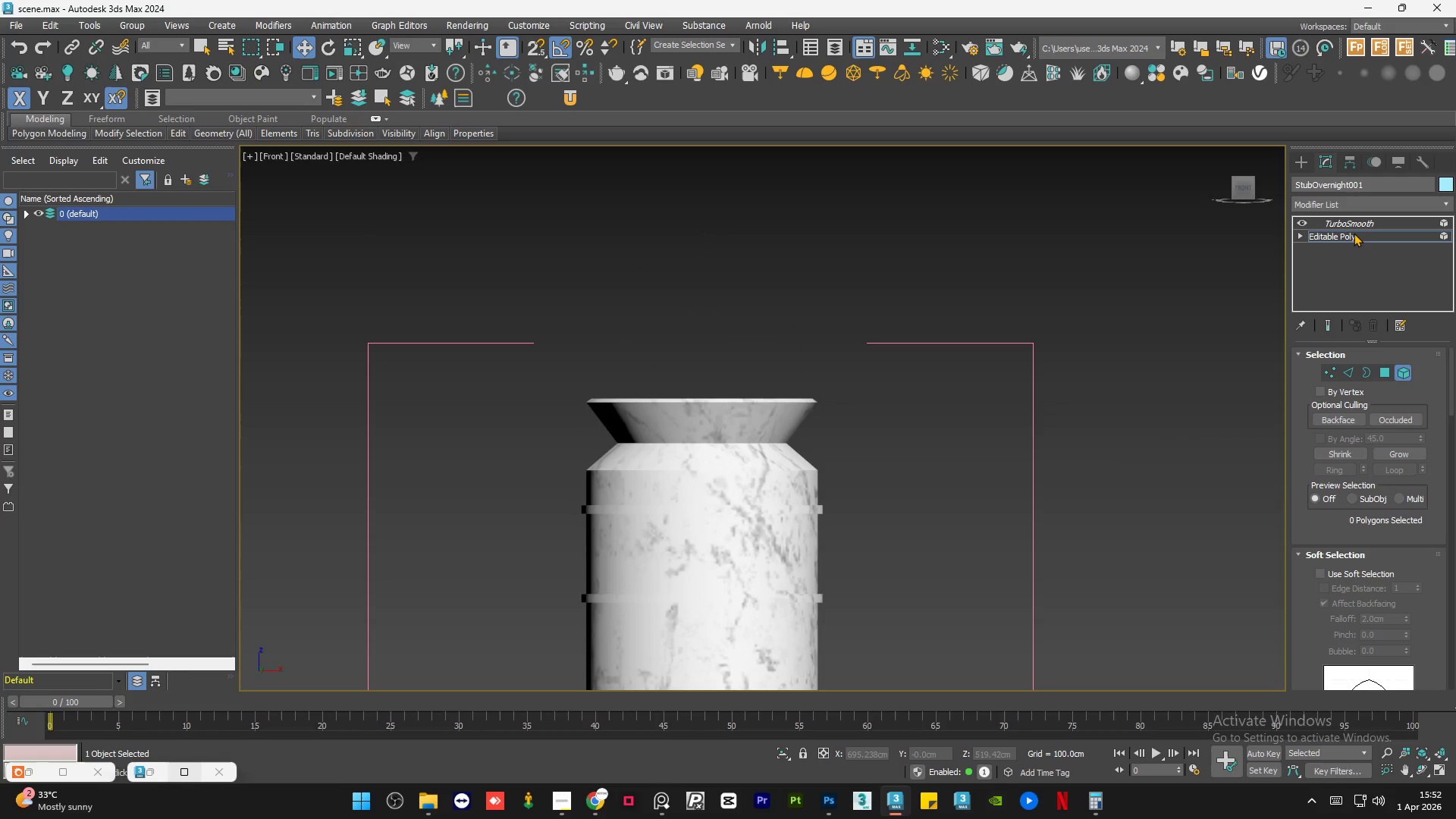 
left_click([1353, 239])
 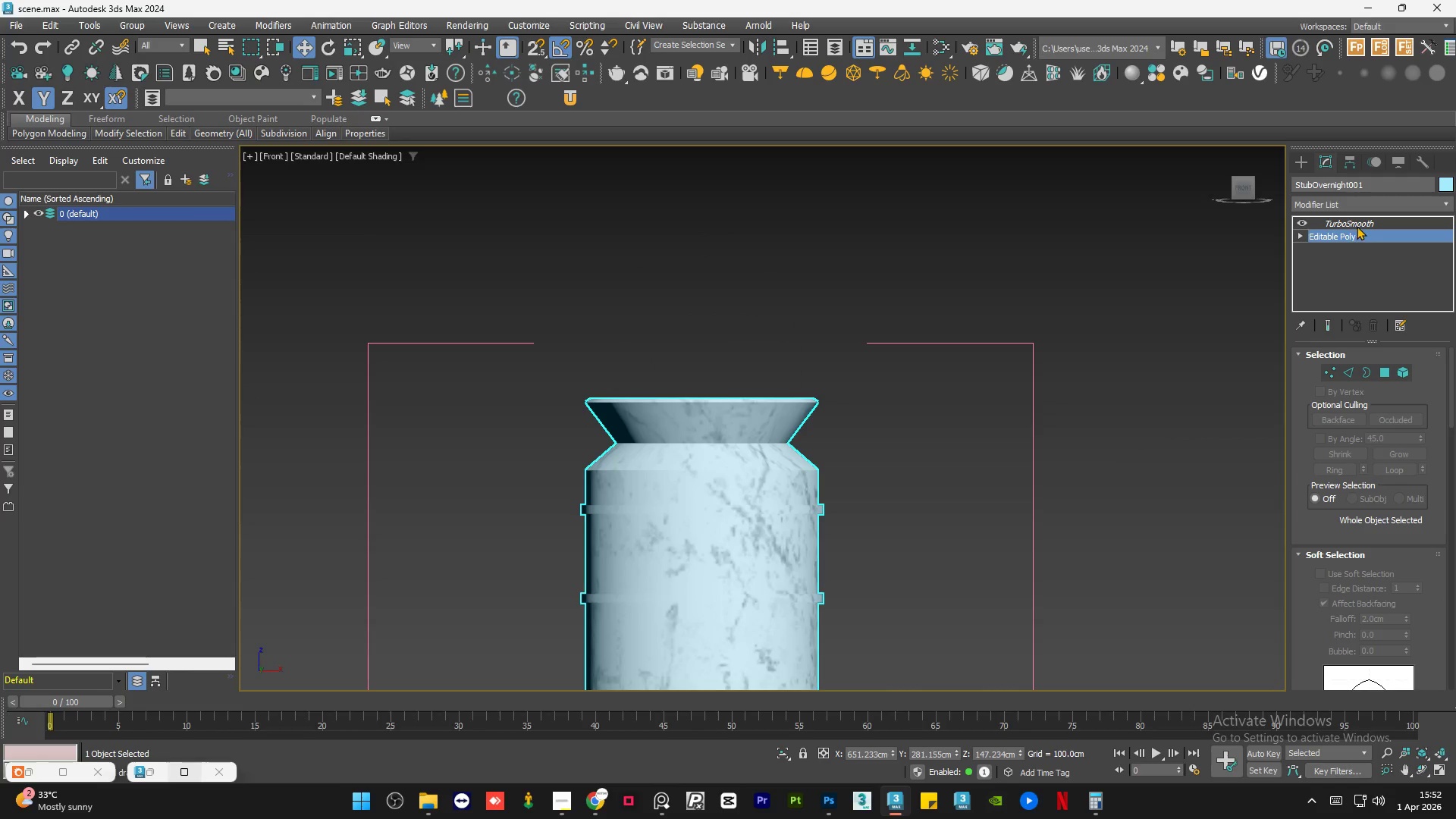 
left_click([1357, 225])
 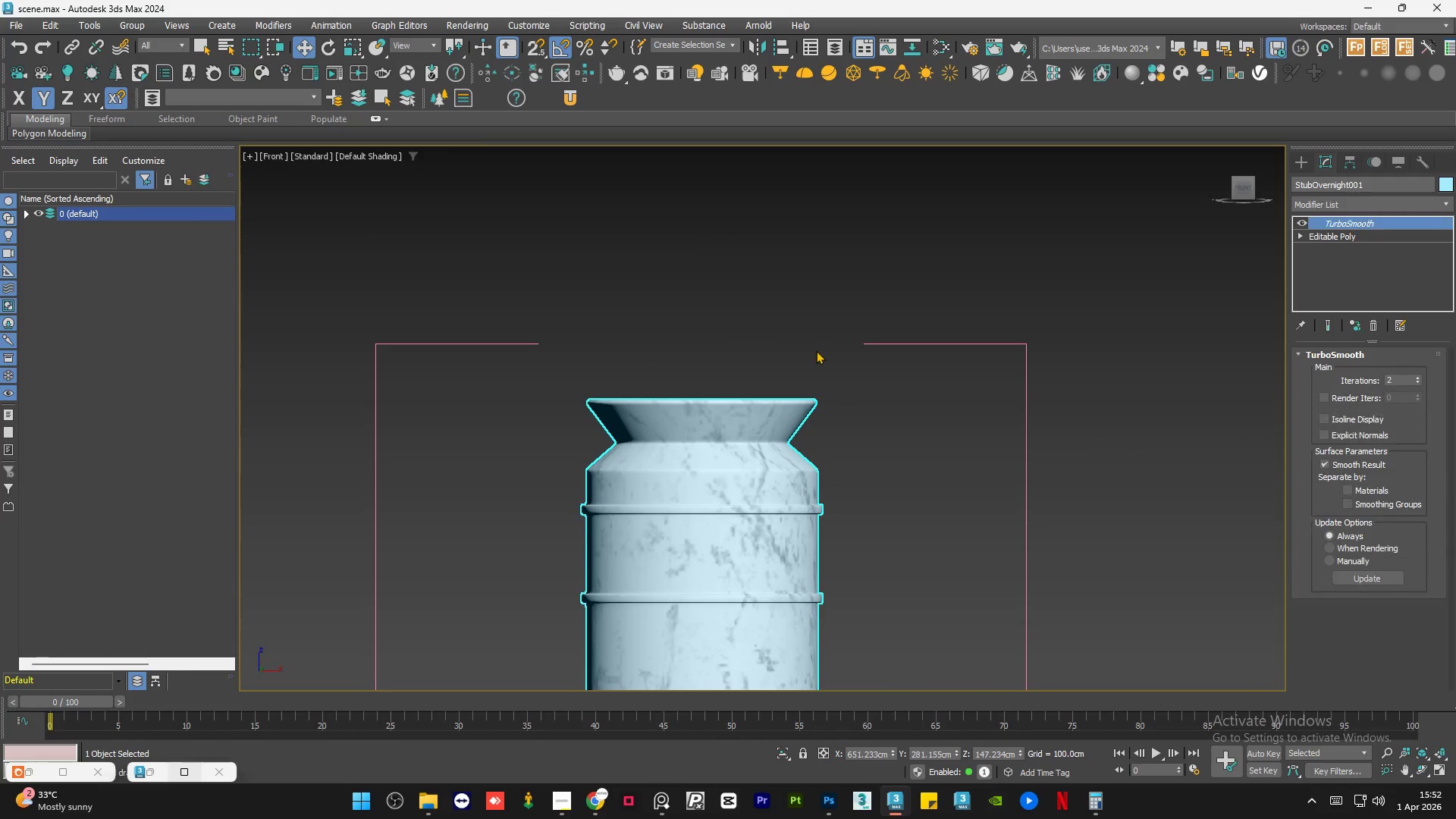 
scroll: coordinate [801, 374], scroll_direction: down, amount: 9.0
 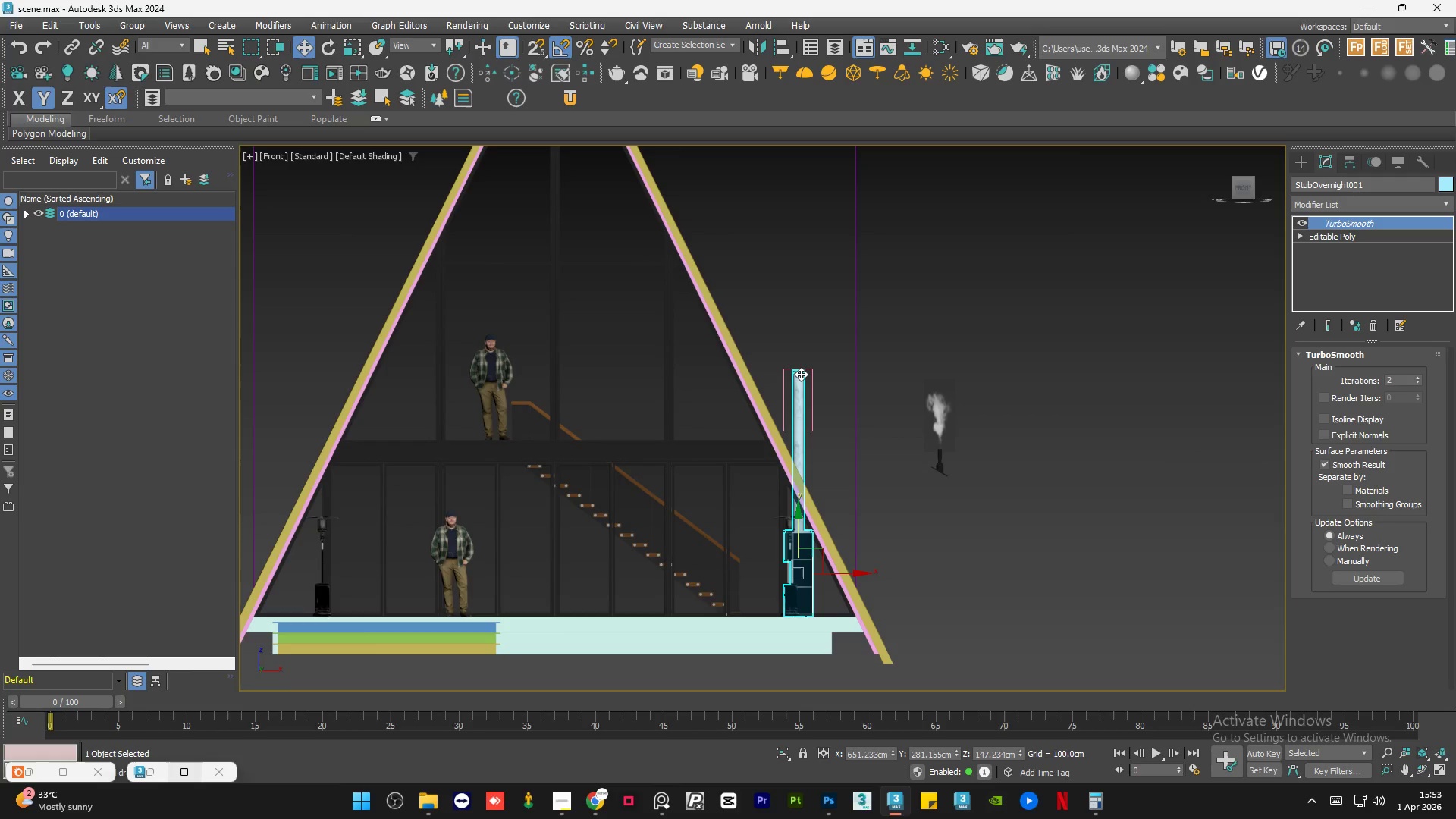 
wait(5.37)
 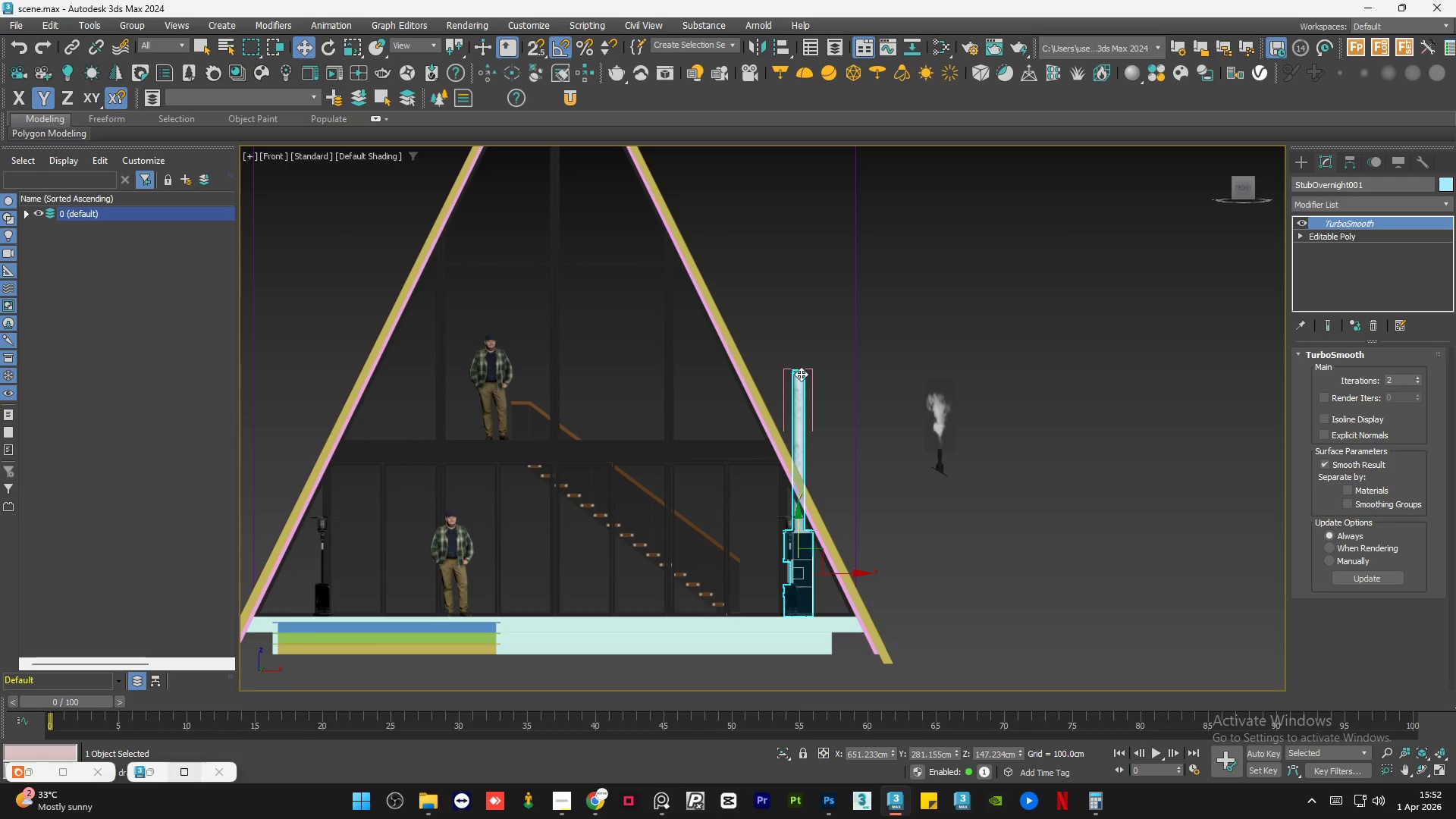 
left_click([937, 415])
 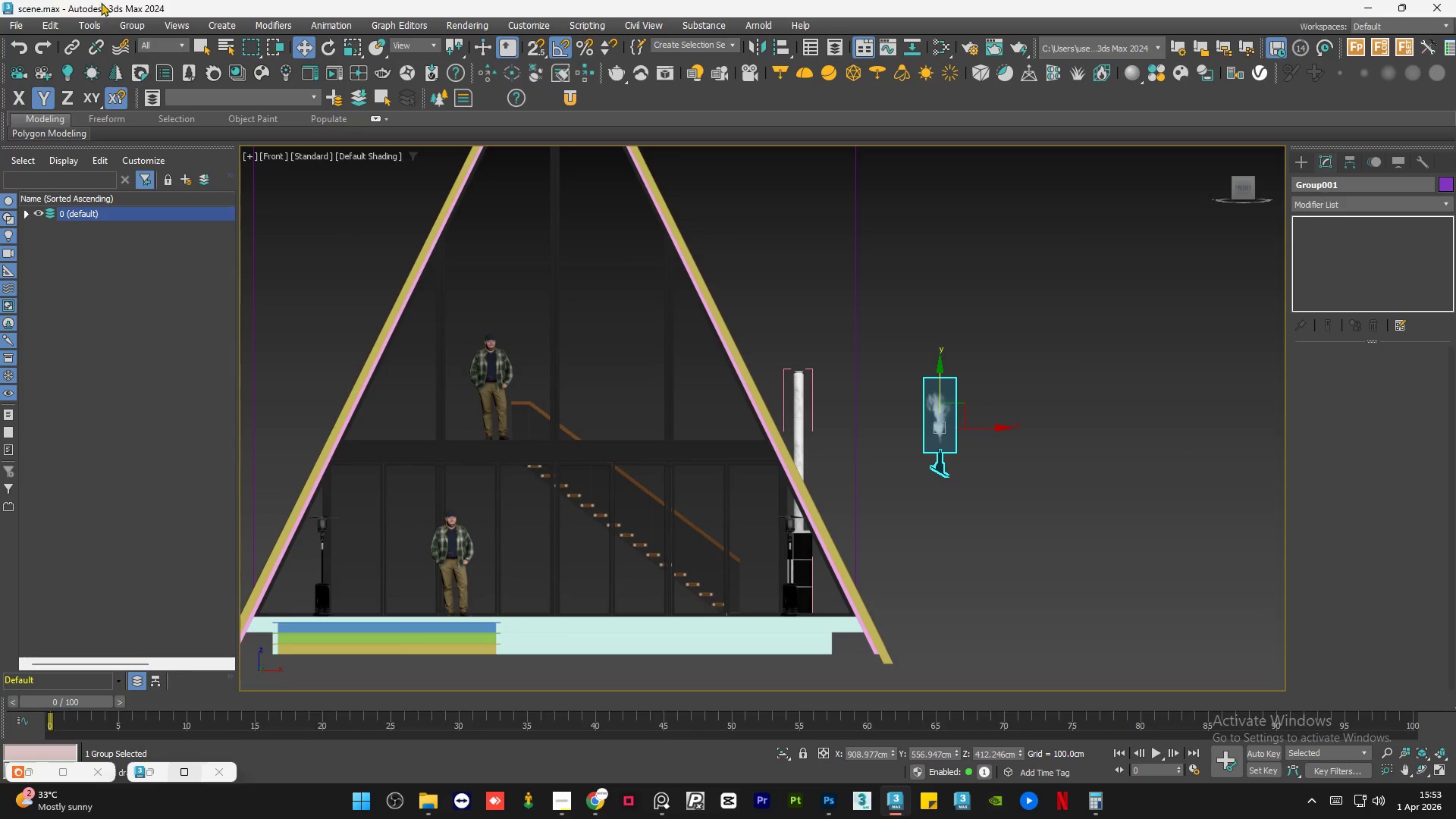 
left_click([135, 26])
 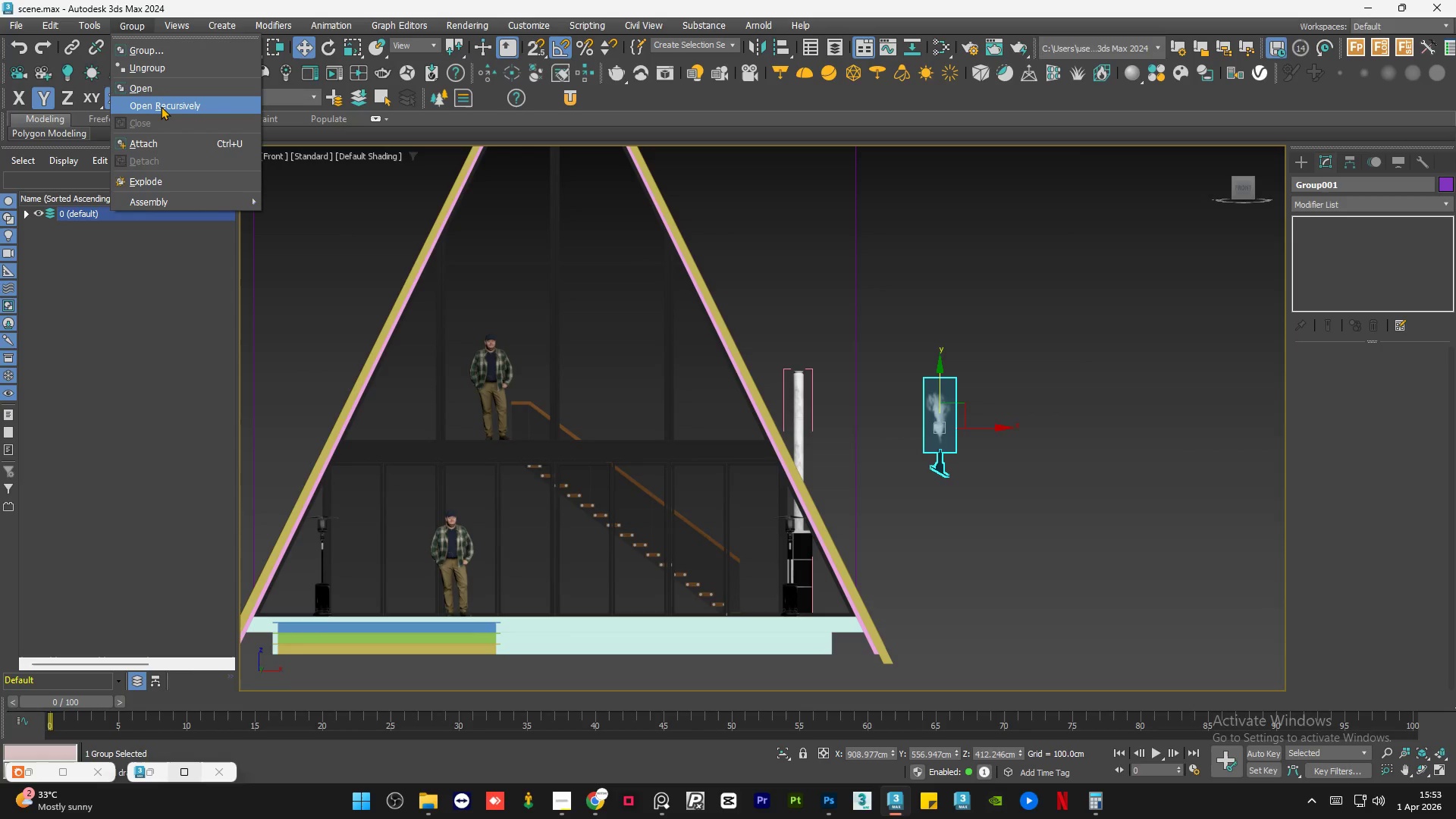 
left_click([161, 106])
 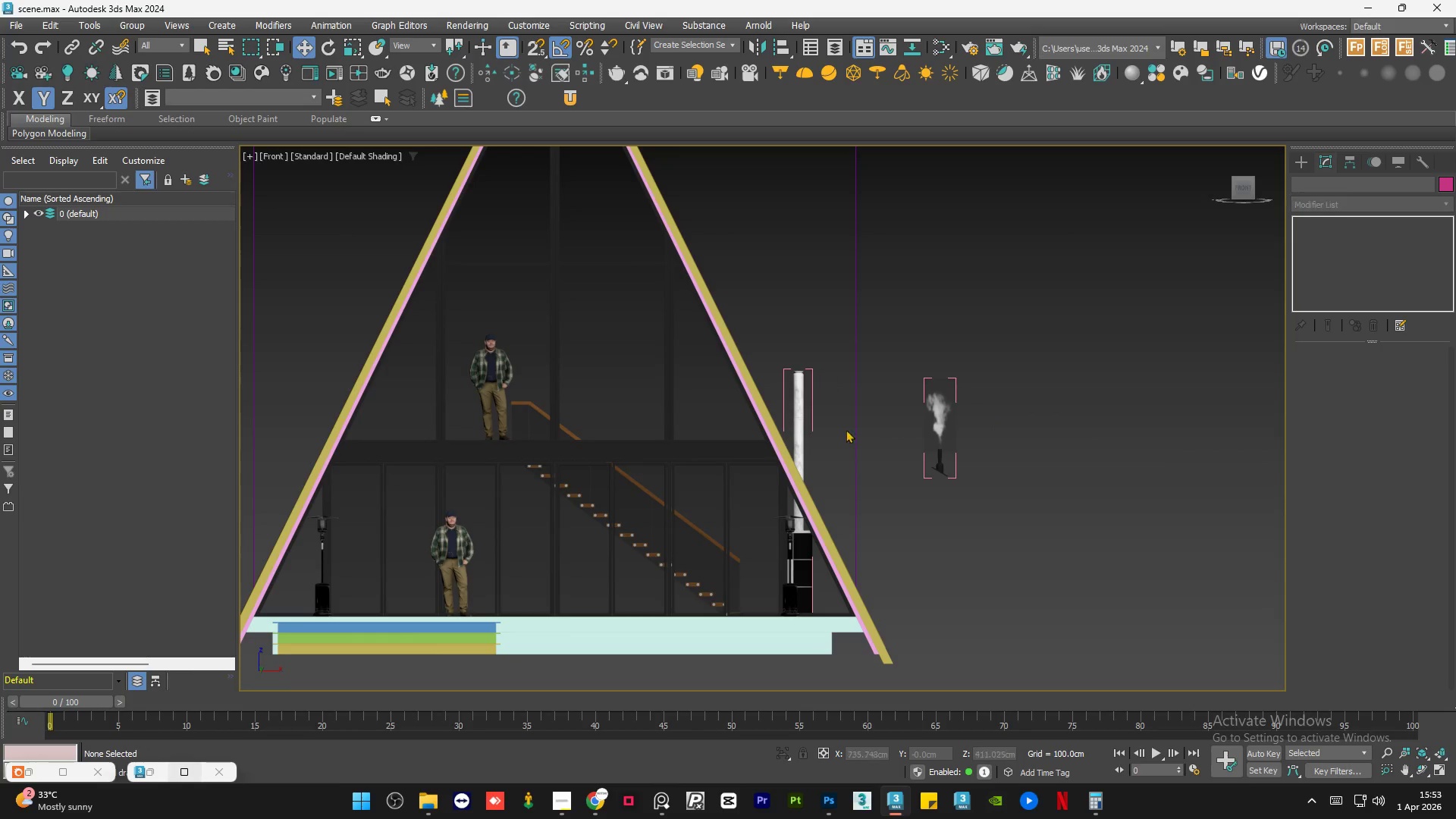 
scroll: coordinate [934, 468], scroll_direction: up, amount: 4.0
 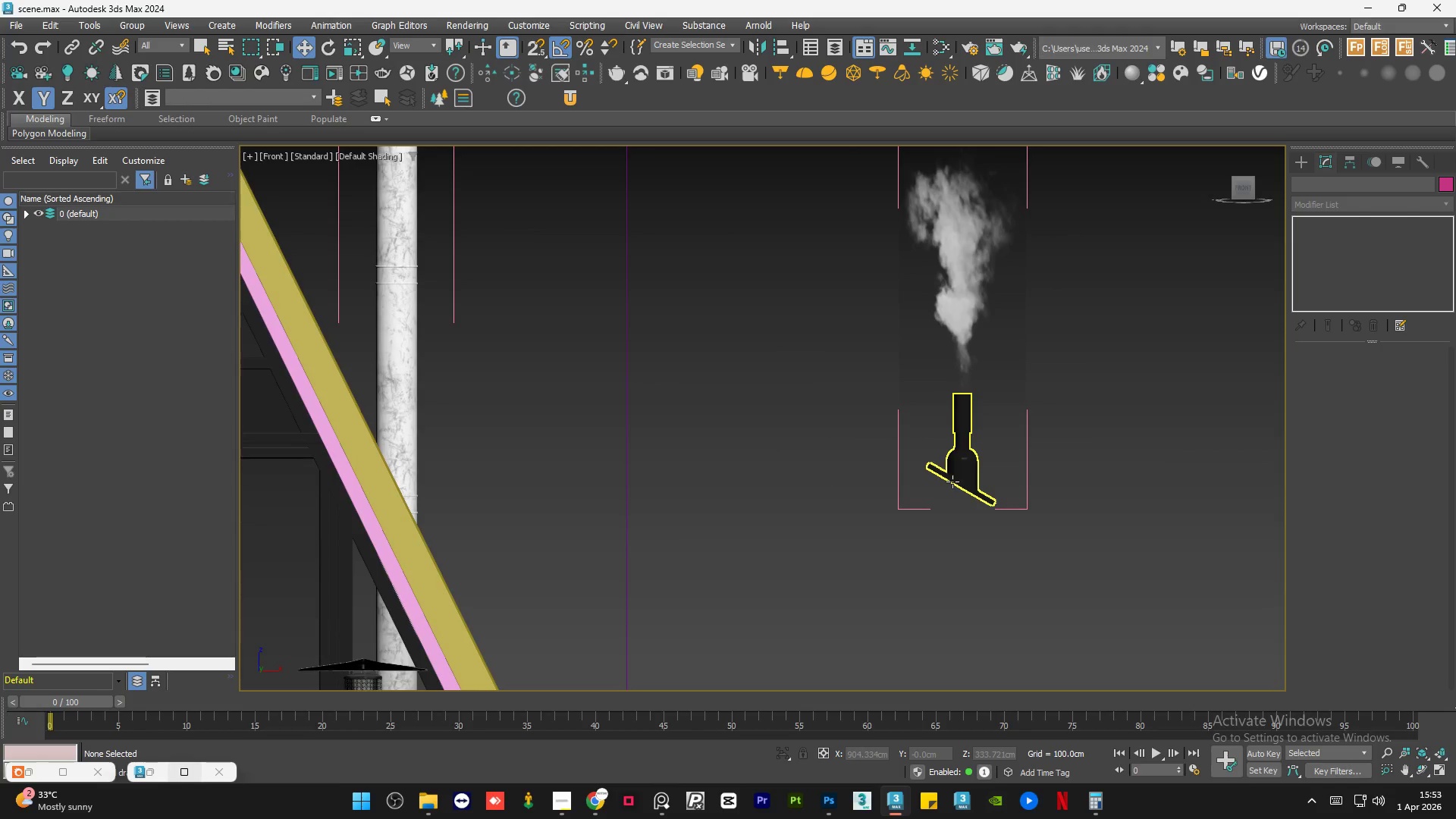 
left_click([952, 482])
 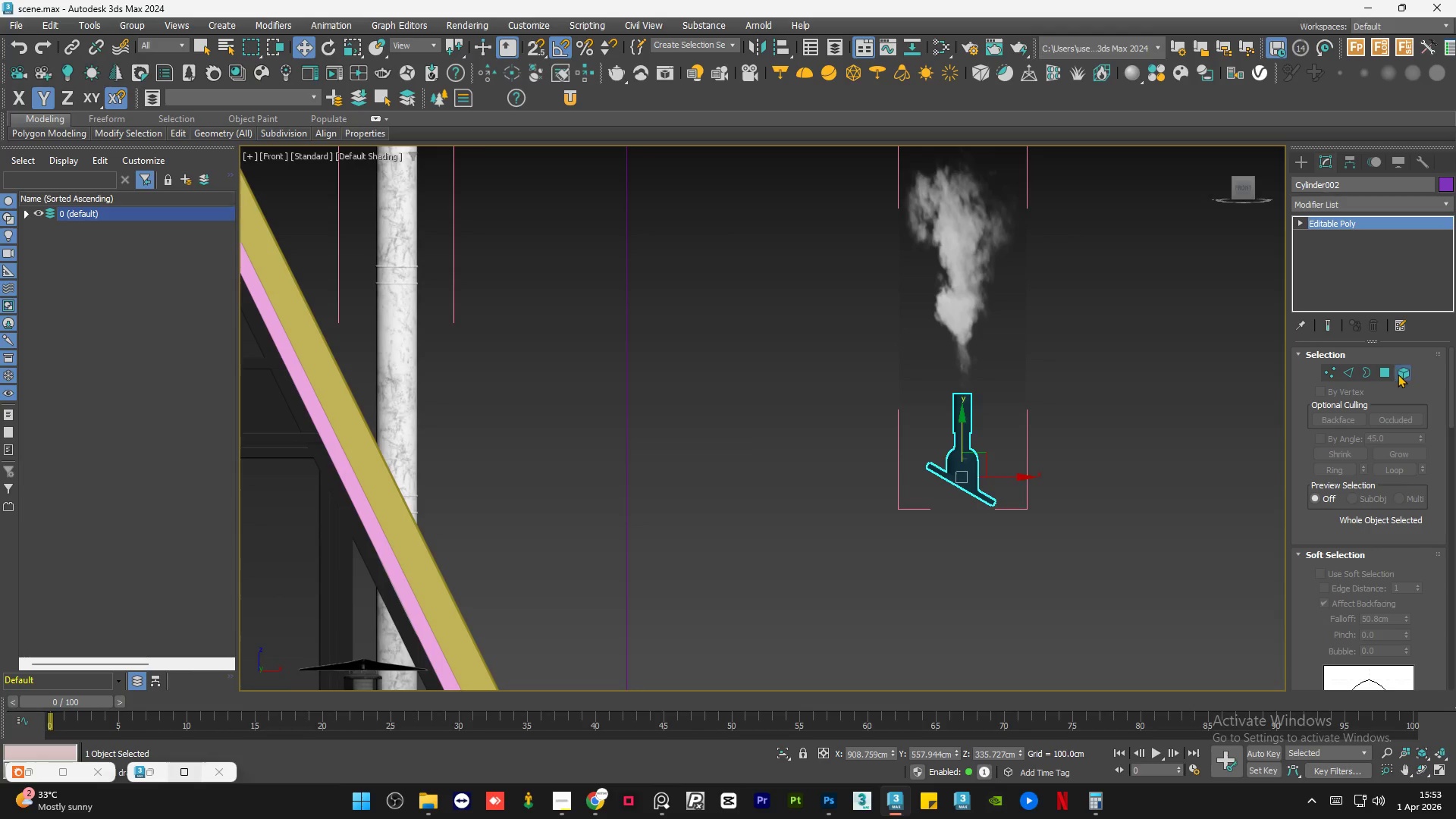 
left_click([941, 435])
 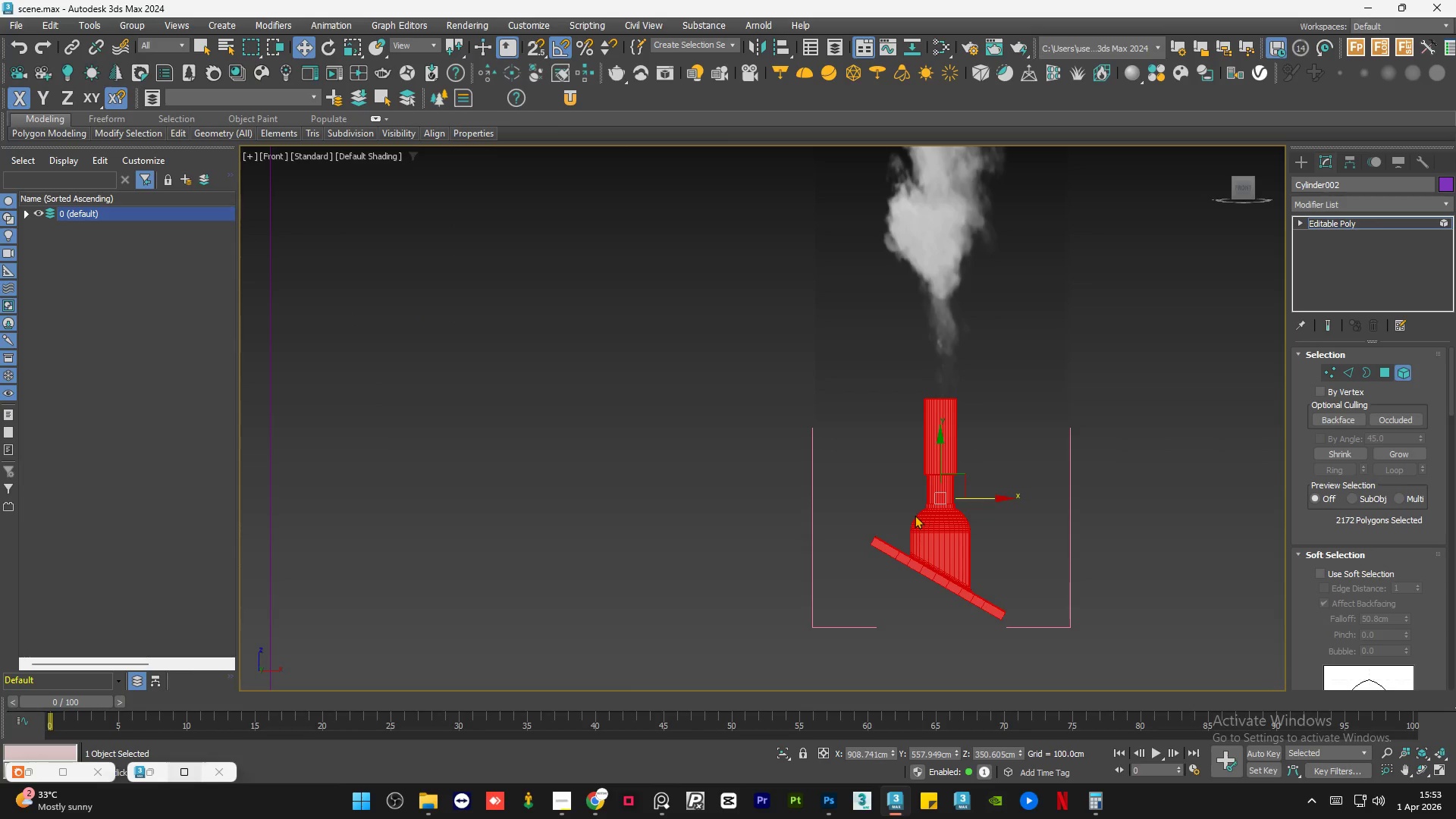 
scroll: coordinate [984, 391], scroll_direction: up, amount: 2.0
 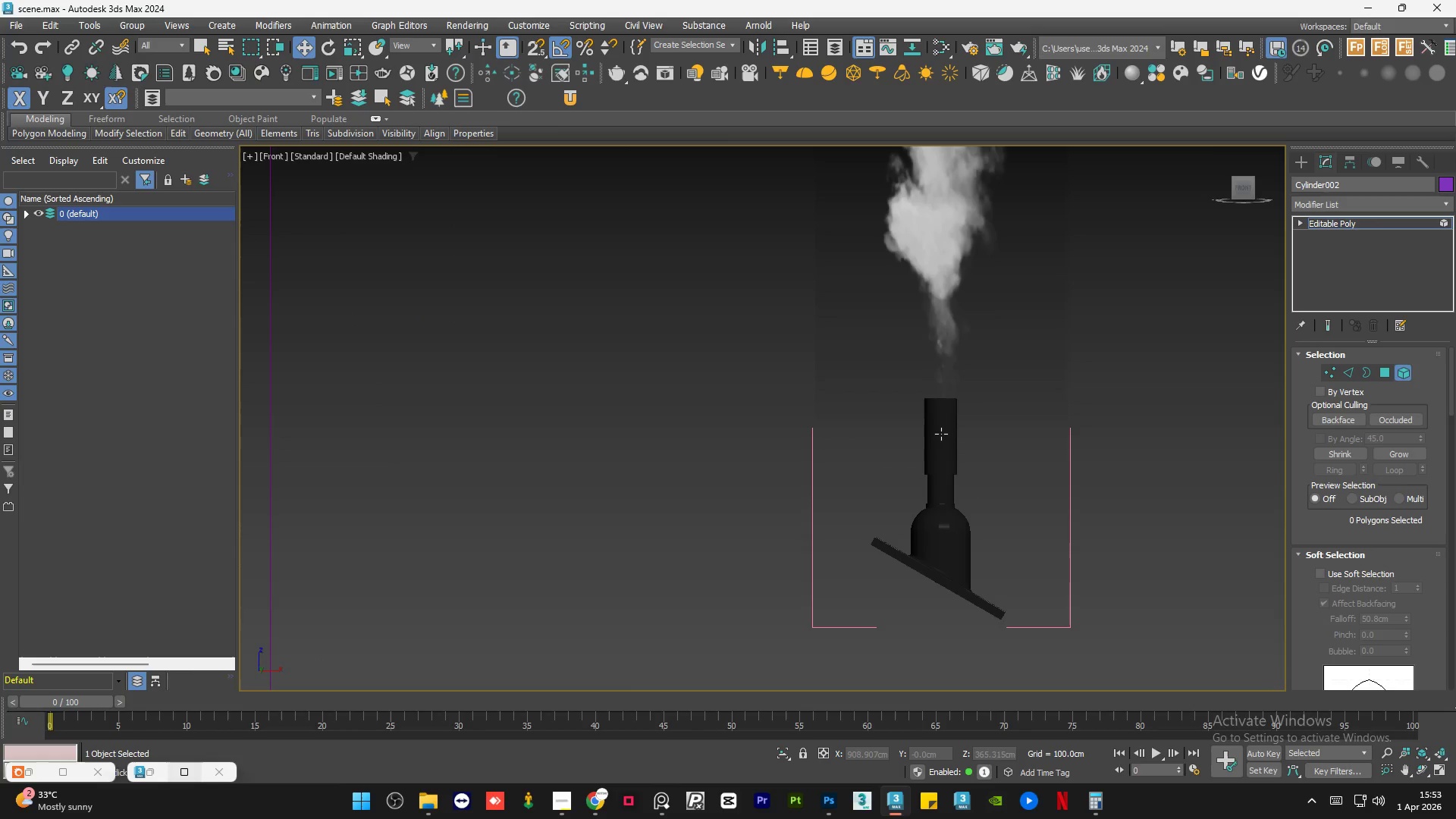 
hold_key(key=AltLeft, duration=0.88)
 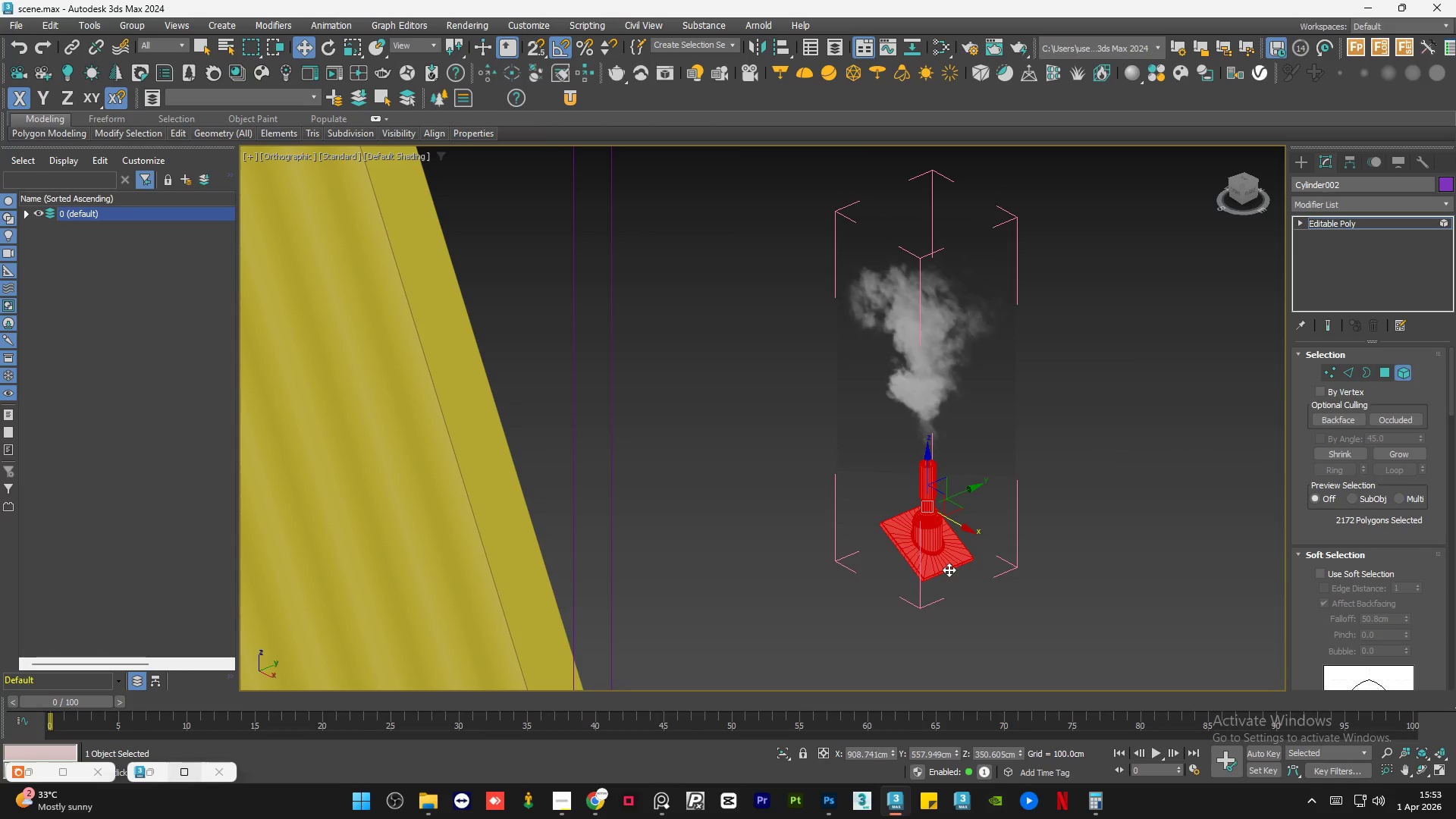 
scroll: coordinate [915, 515], scroll_direction: down, amount: 2.0
 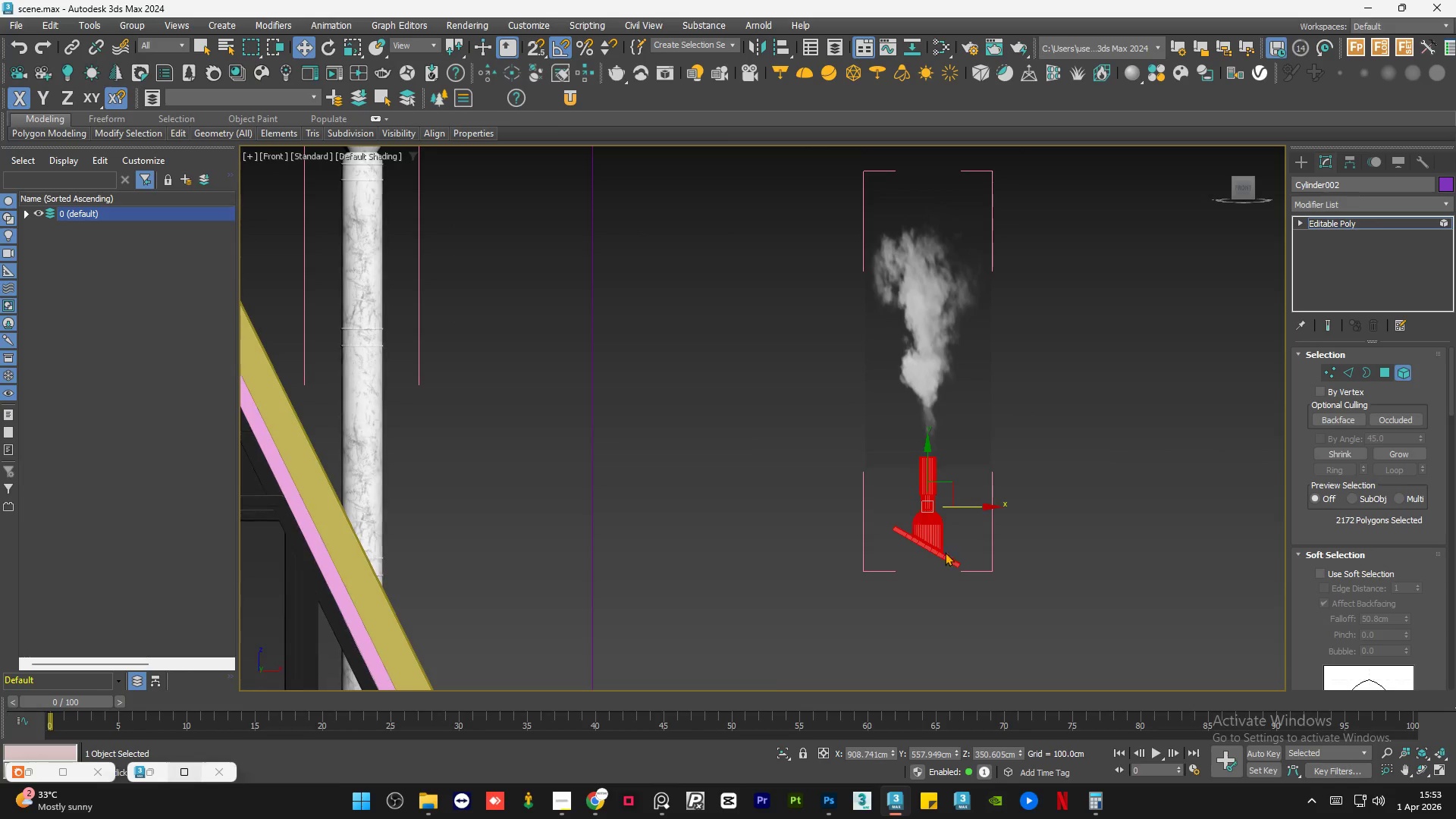 
scroll: coordinate [947, 563], scroll_direction: up, amount: 6.0
 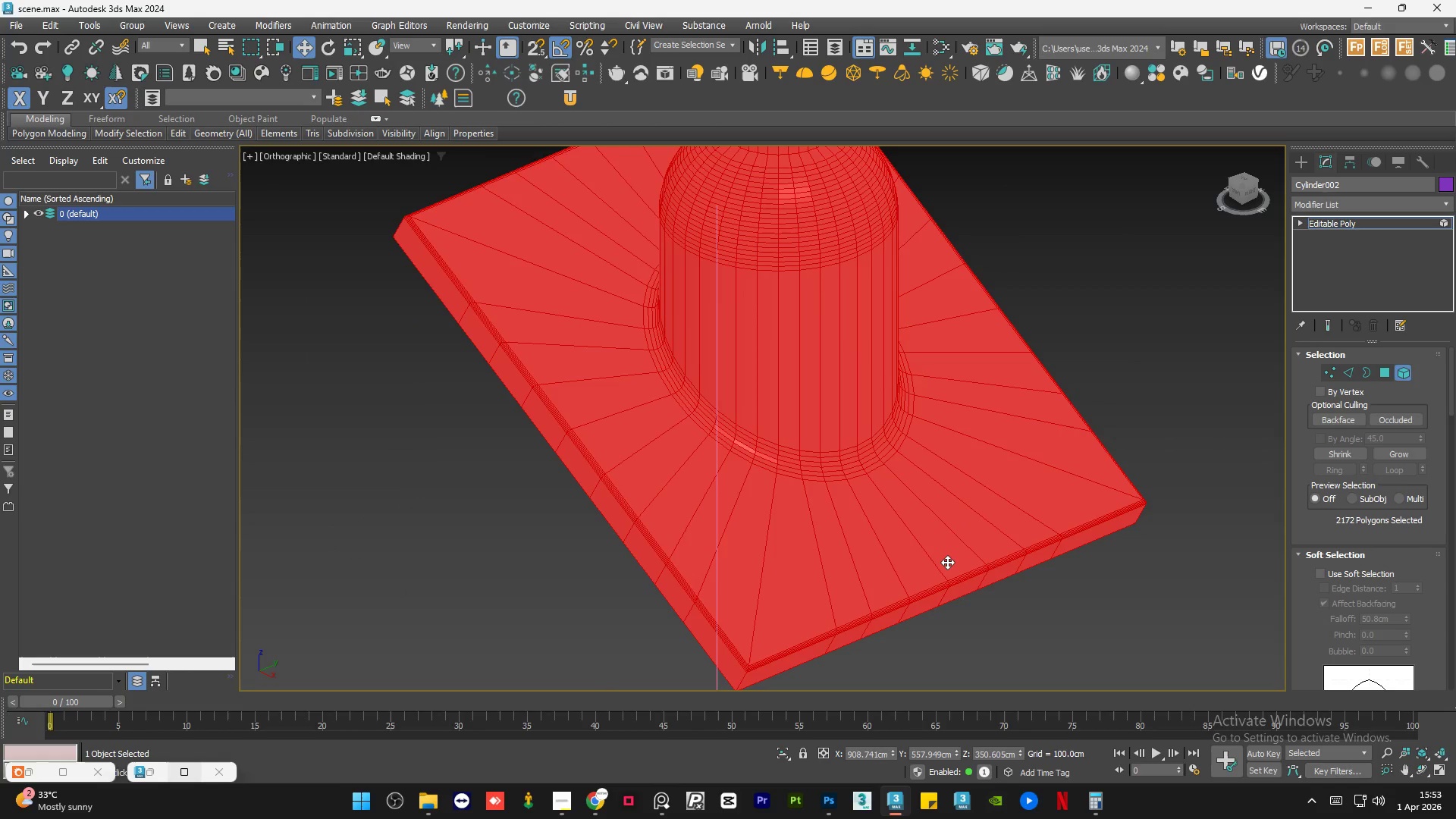 
left_click([995, 626])
 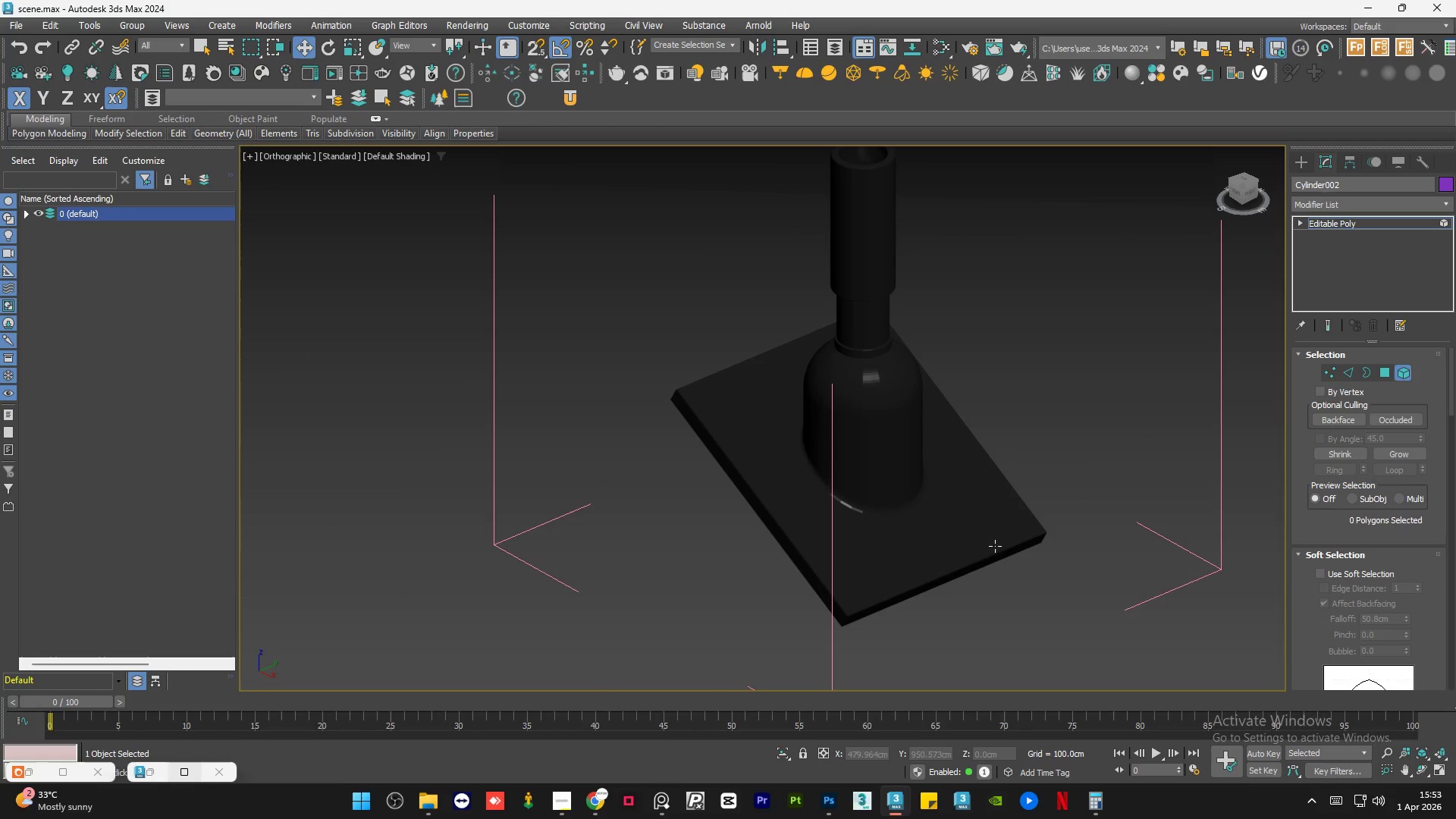 
scroll: coordinate [983, 485], scroll_direction: down, amount: 8.0
 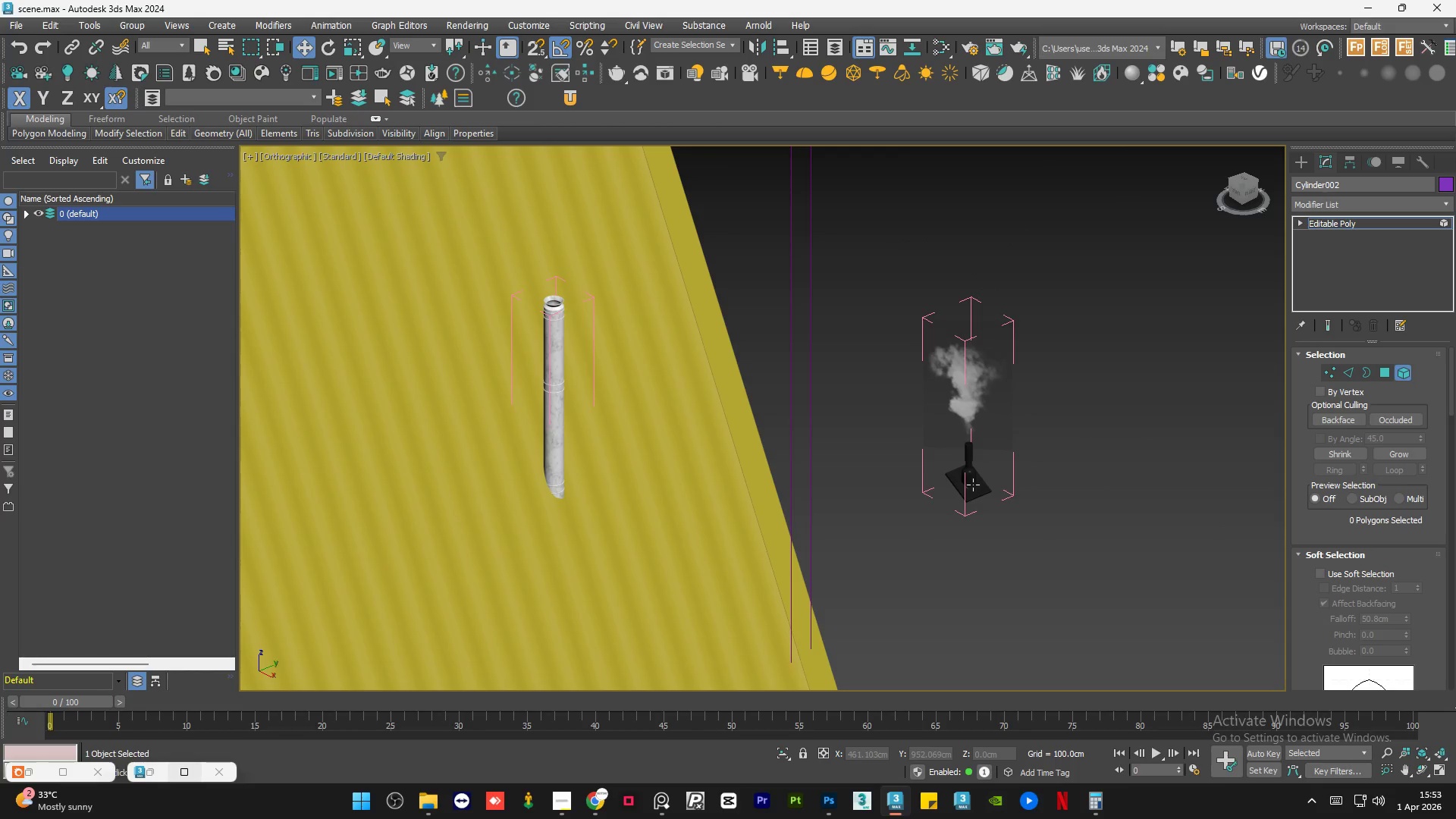 
left_click([977, 494])
 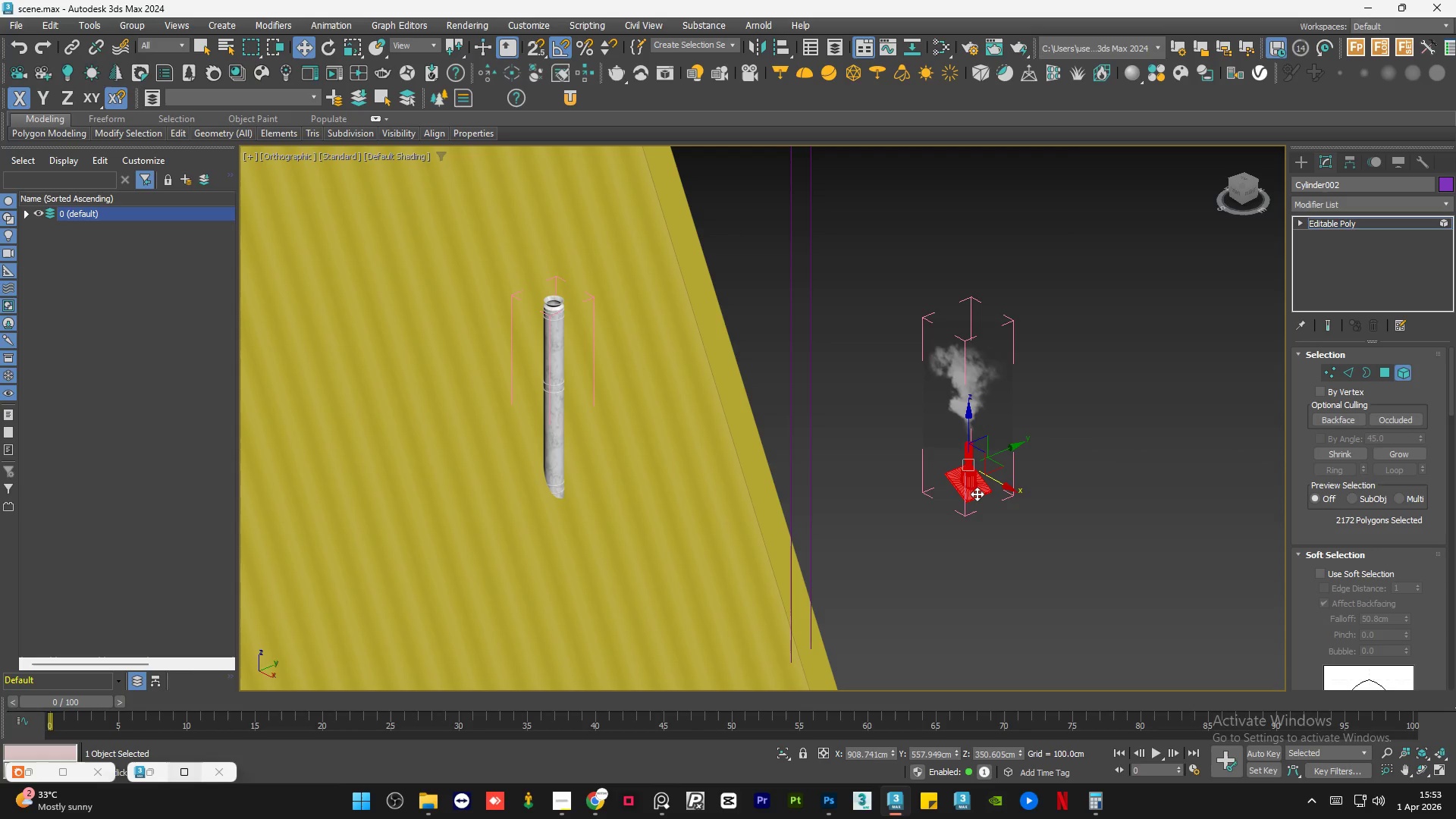 
wait(5.56)
 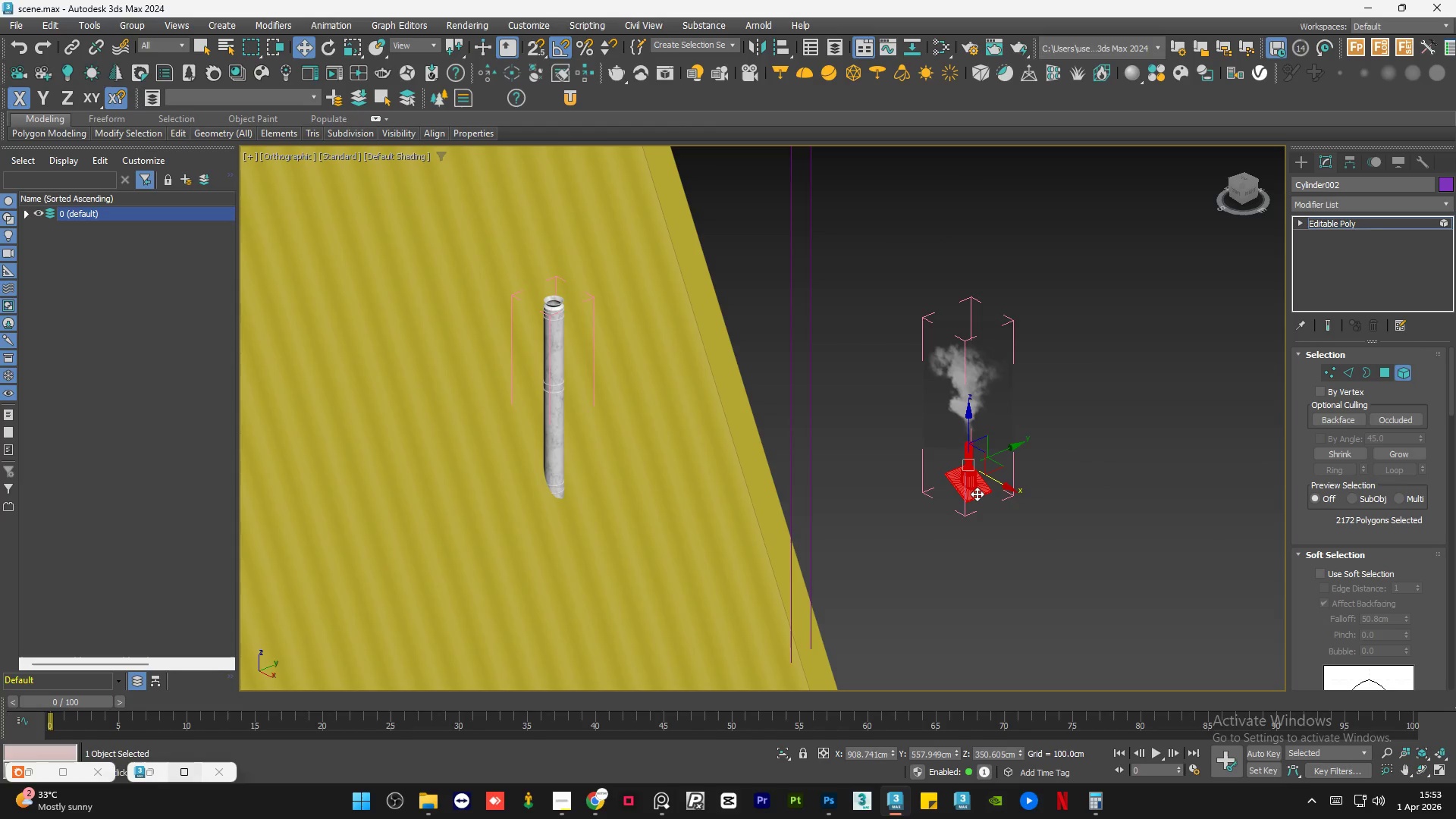 
left_click([1237, 194])
 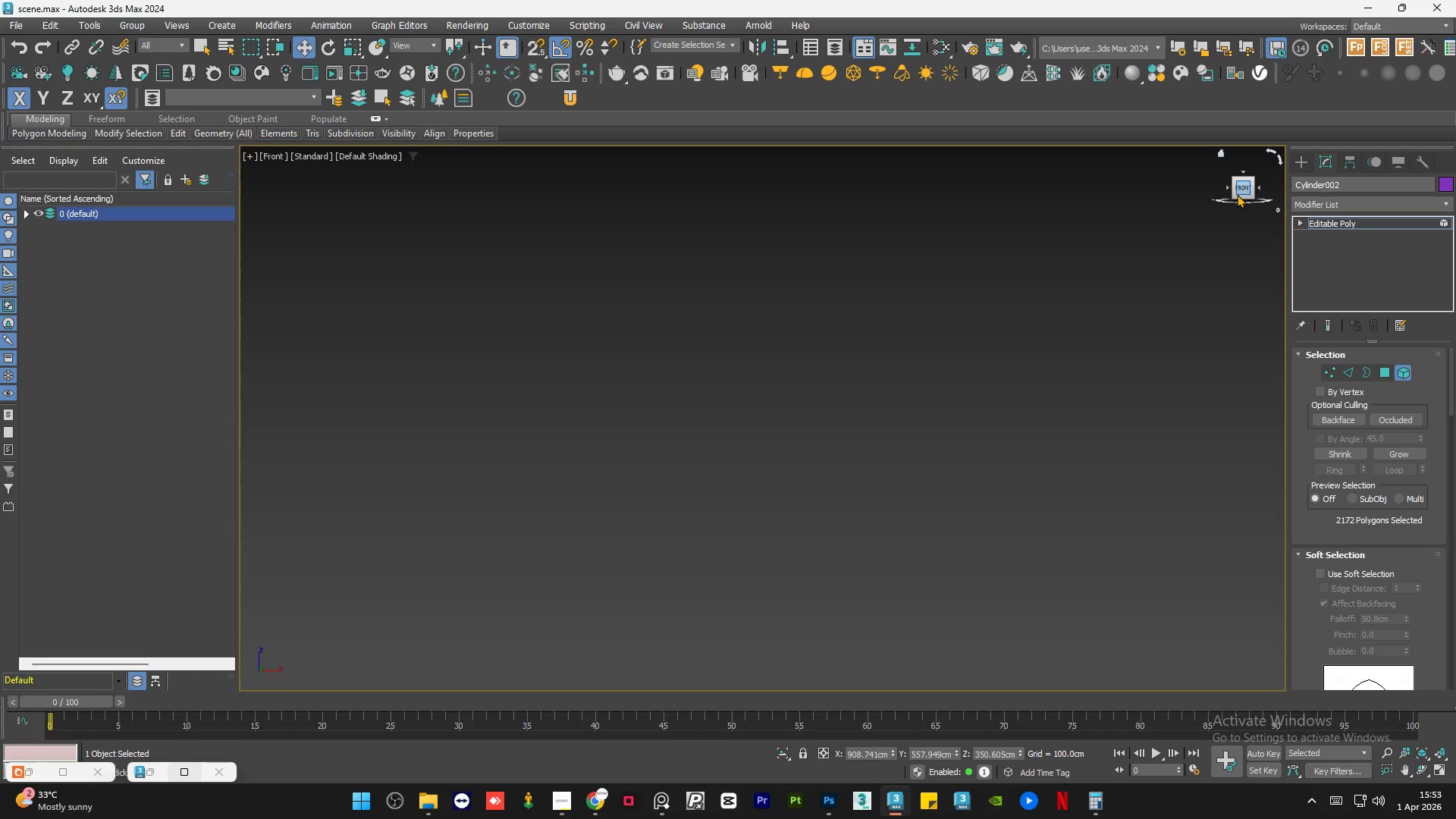 
key(Z)
 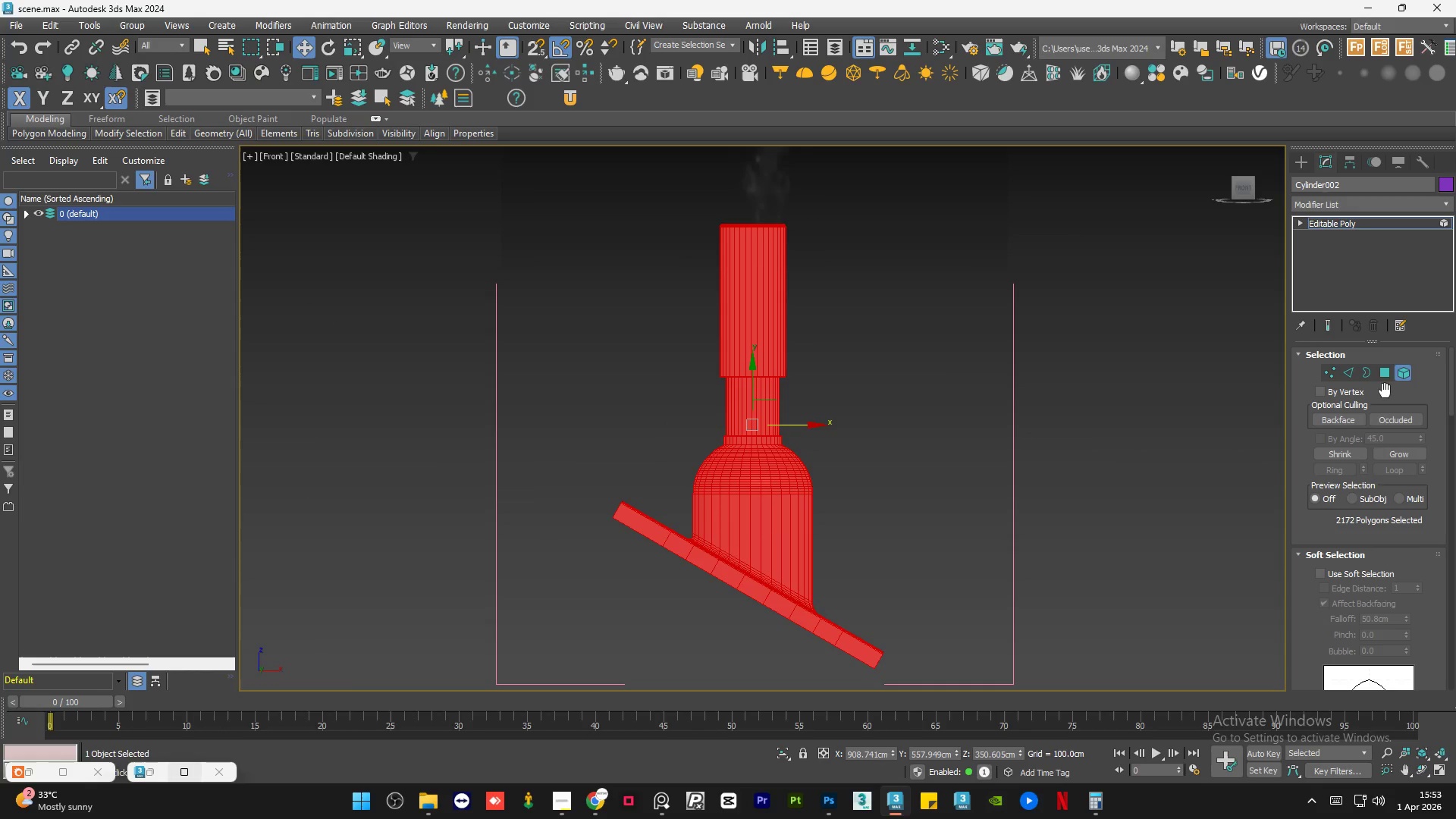 
left_click([1382, 377])
 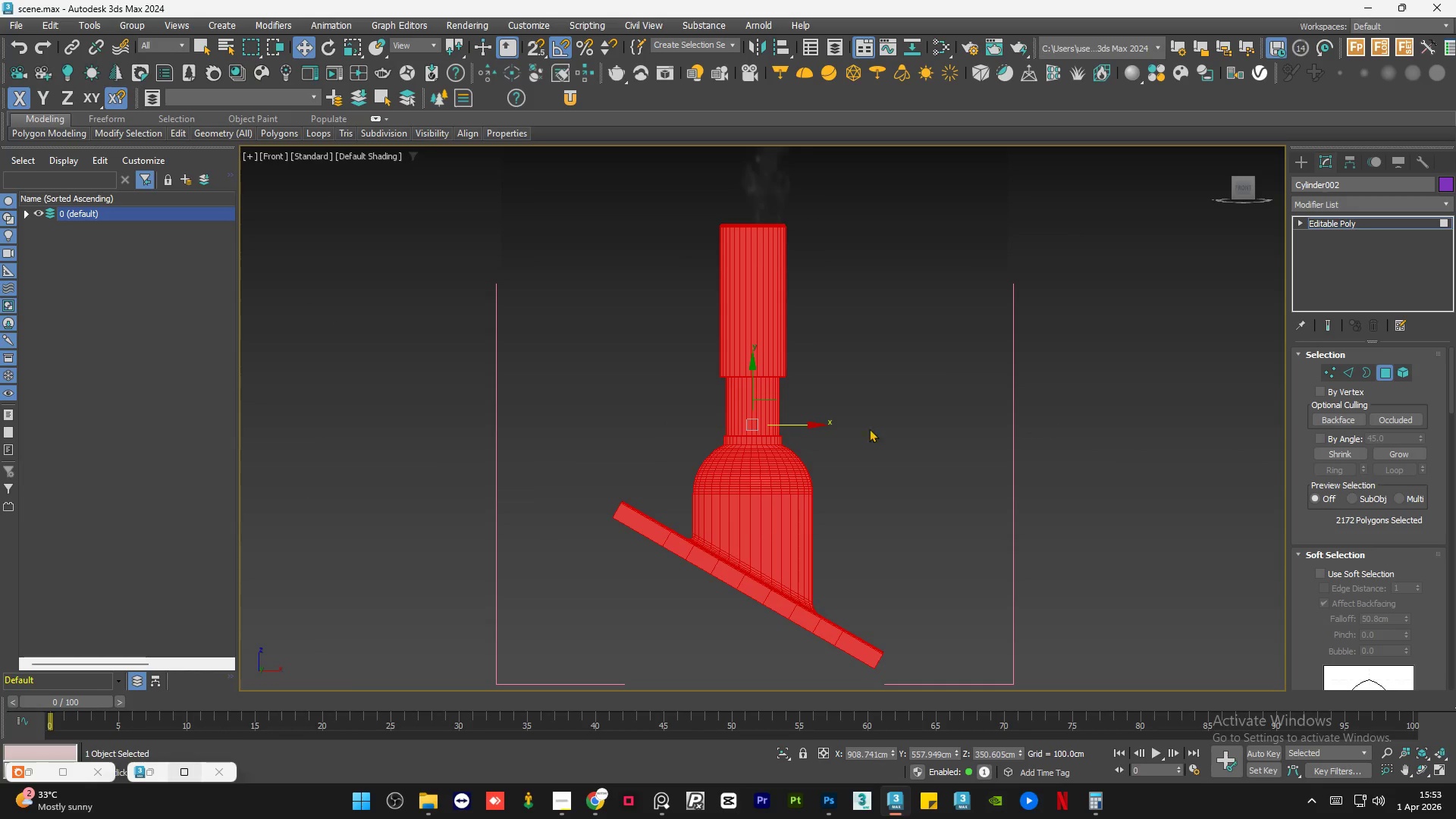 
left_click_drag(start_coordinate=[851, 271], to_coordinate=[629, 378])
 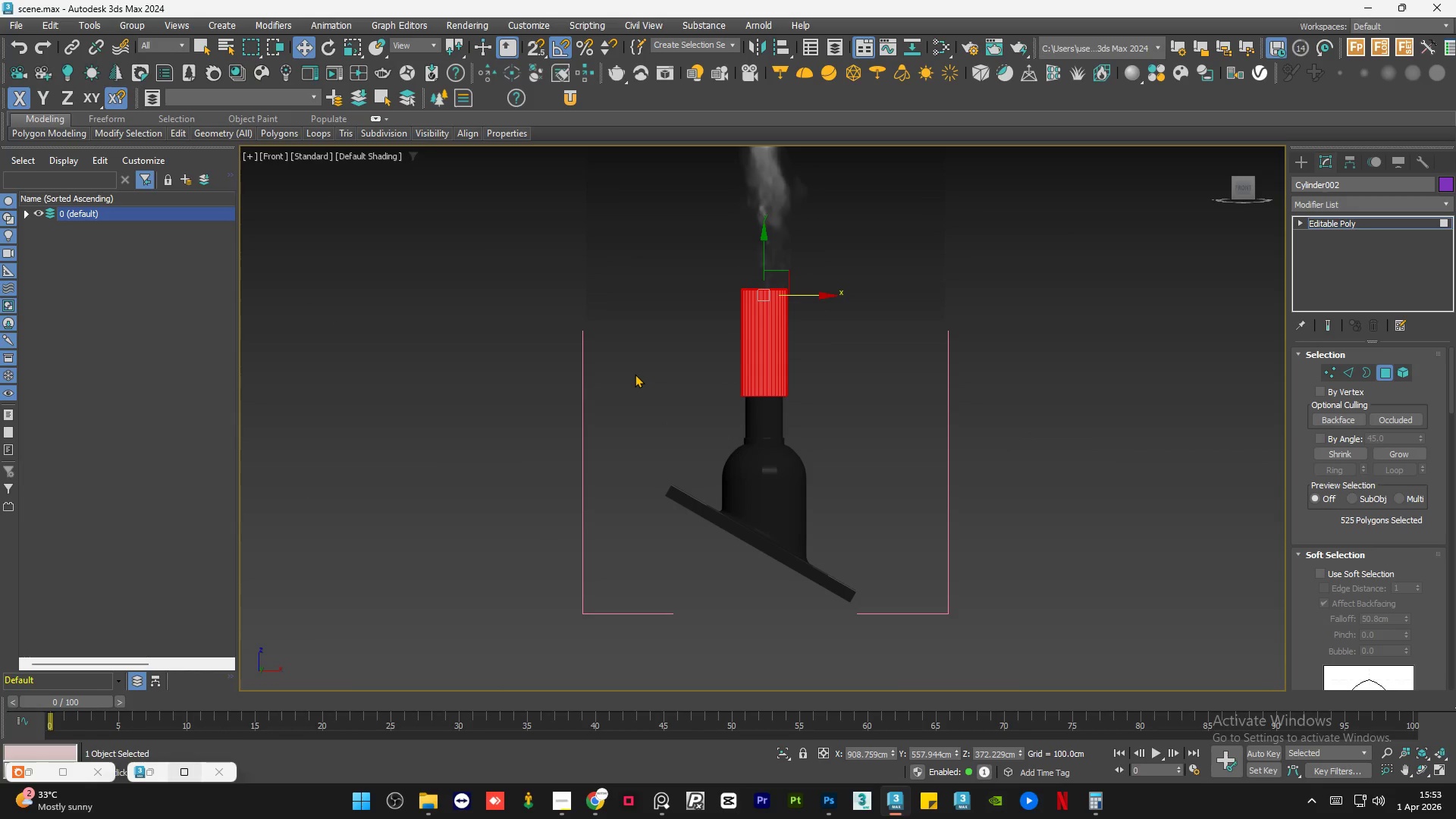 
scroll: coordinate [791, 443], scroll_direction: down, amount: 1.0
 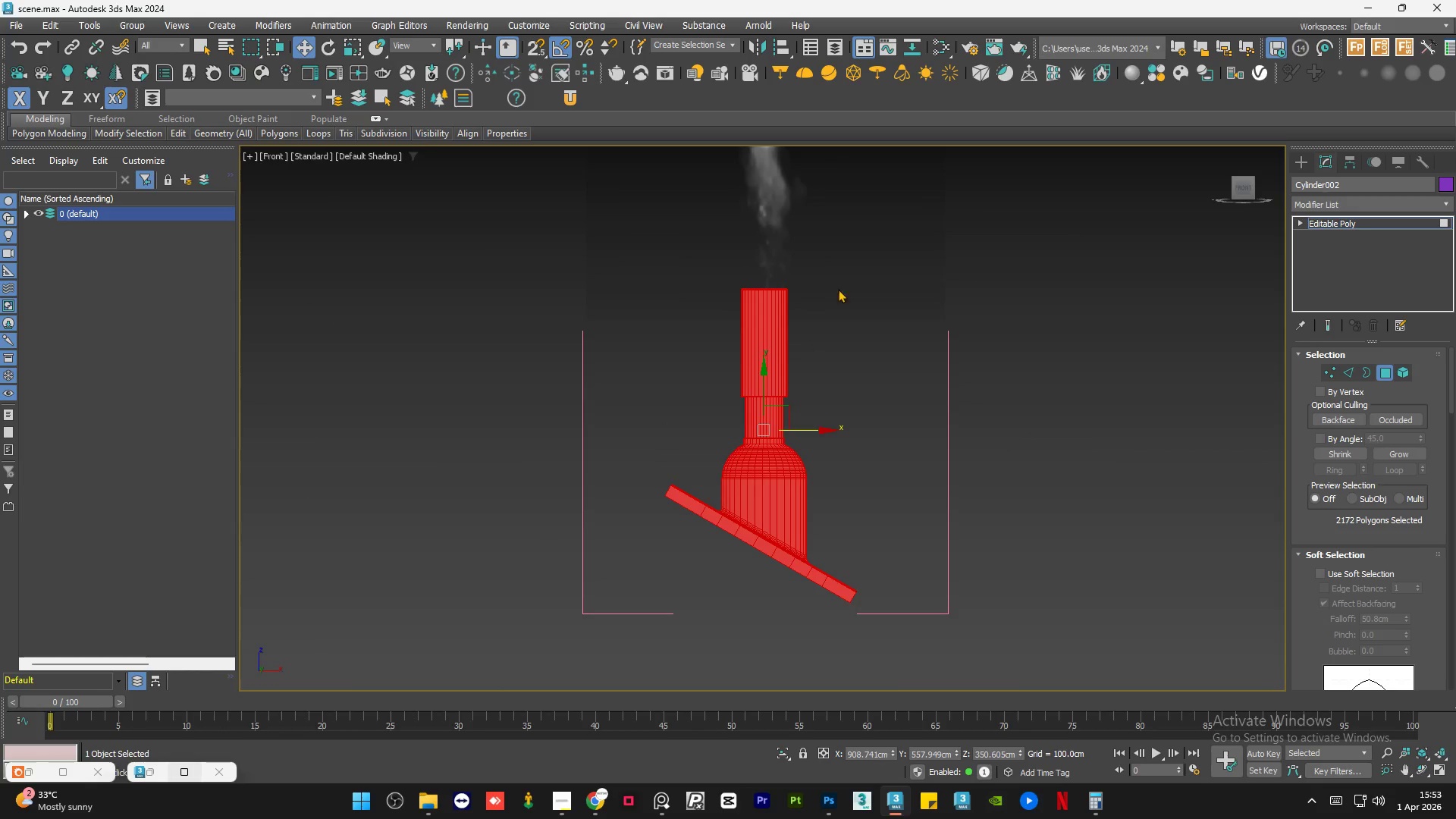 
key(Delete)
 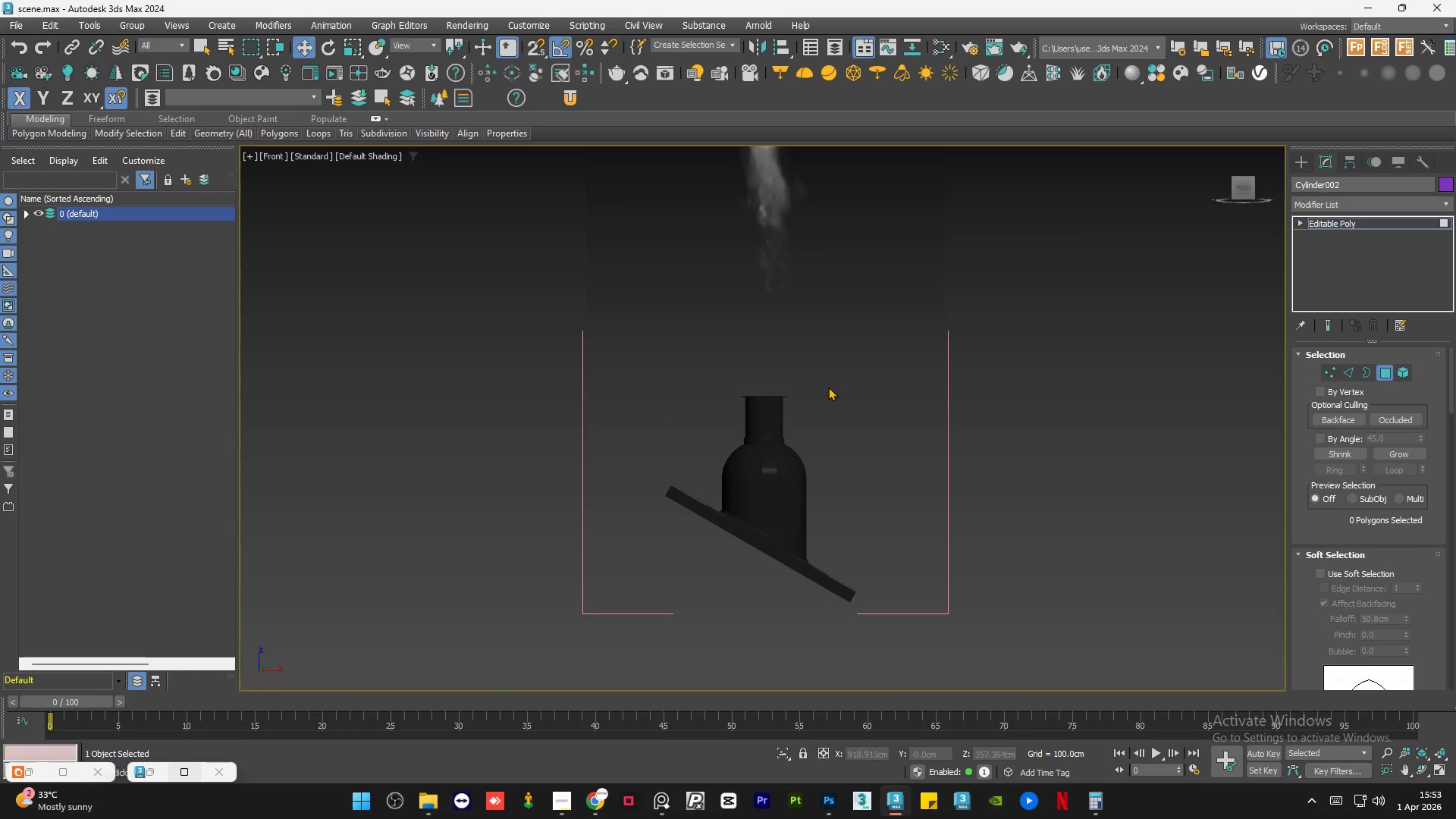 
left_click_drag(start_coordinate=[824, 384], to_coordinate=[712, 420])
 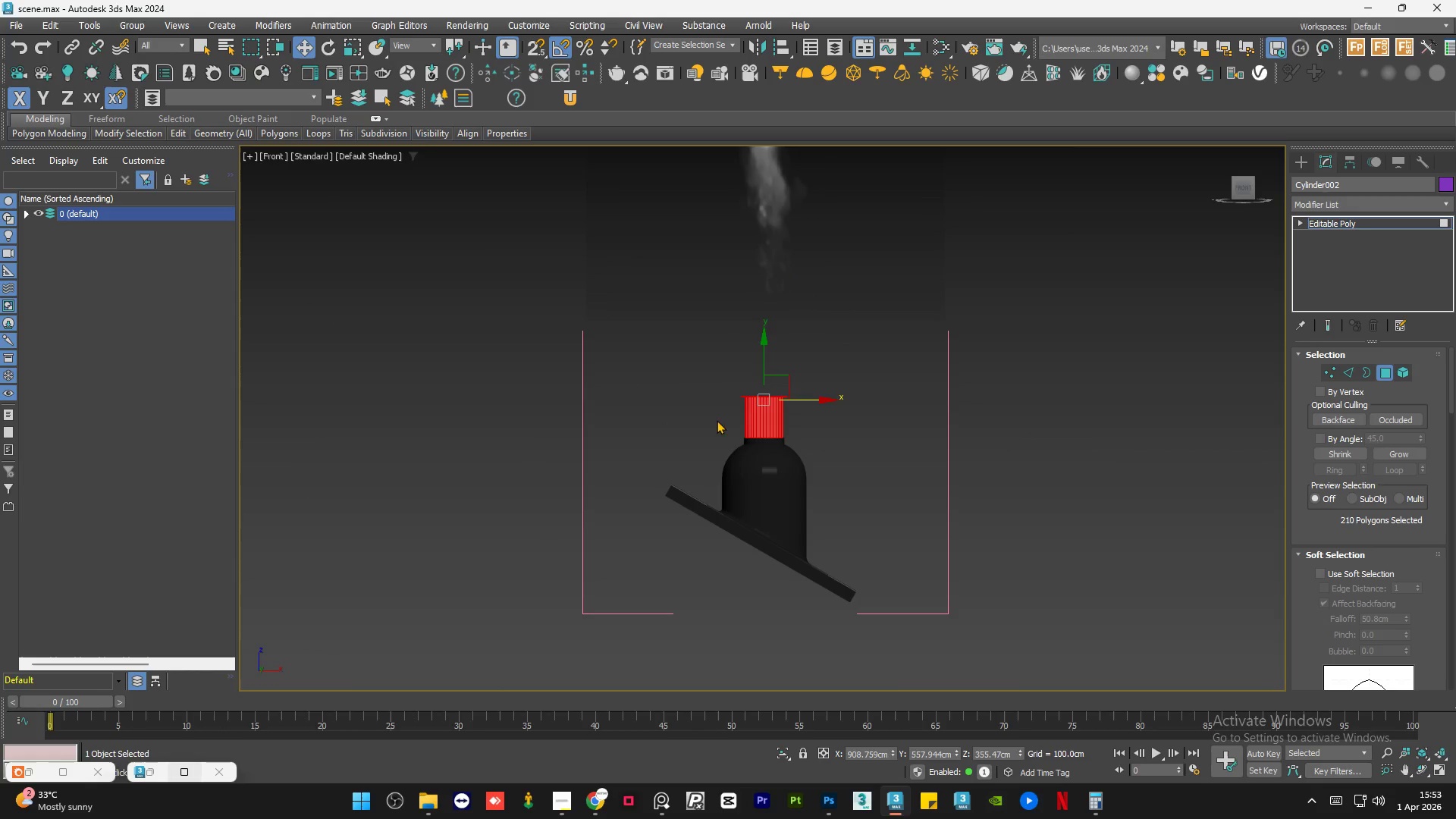 
key(Delete)
 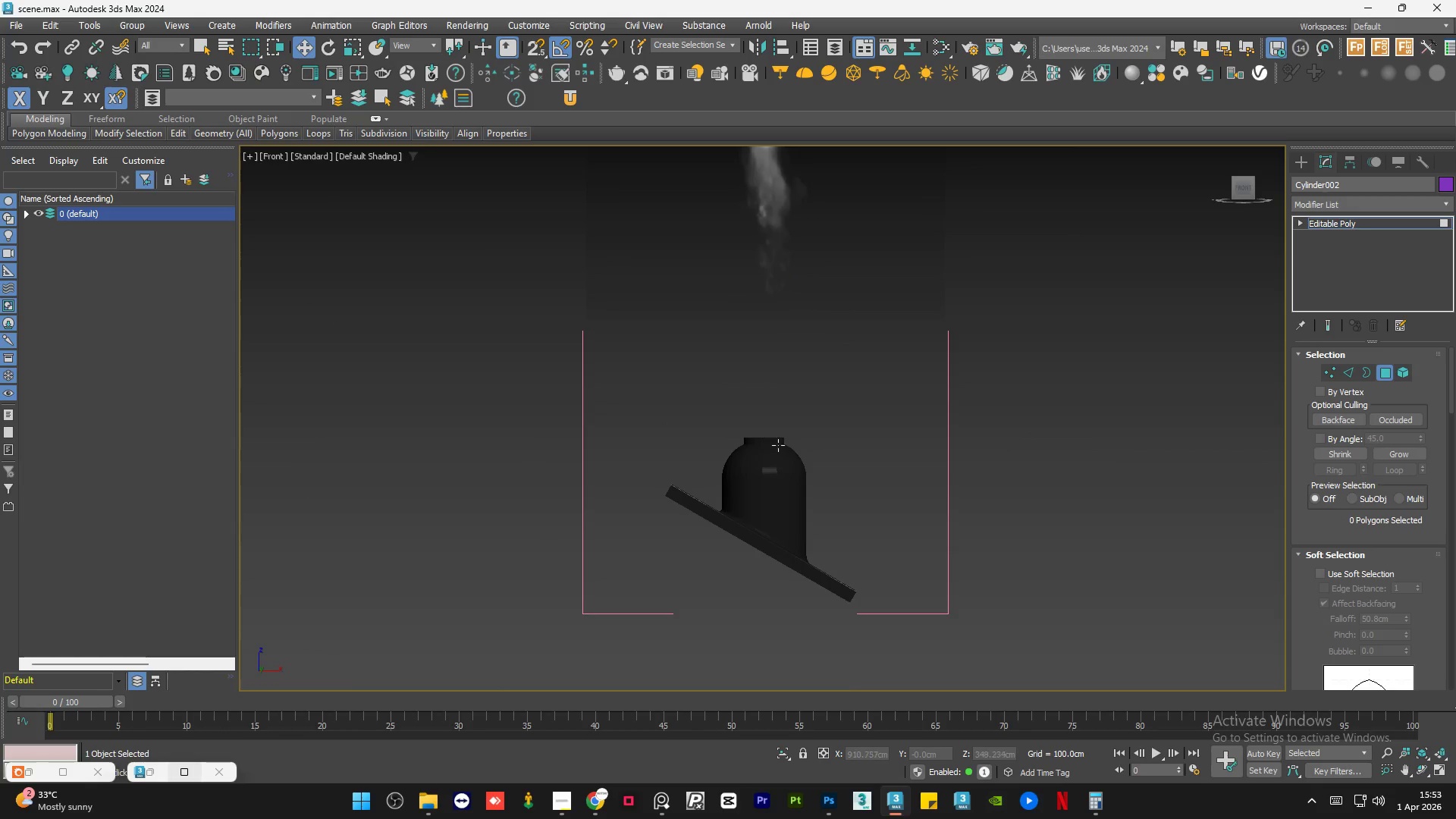 
left_click_drag(start_coordinate=[846, 399], to_coordinate=[630, 446])
 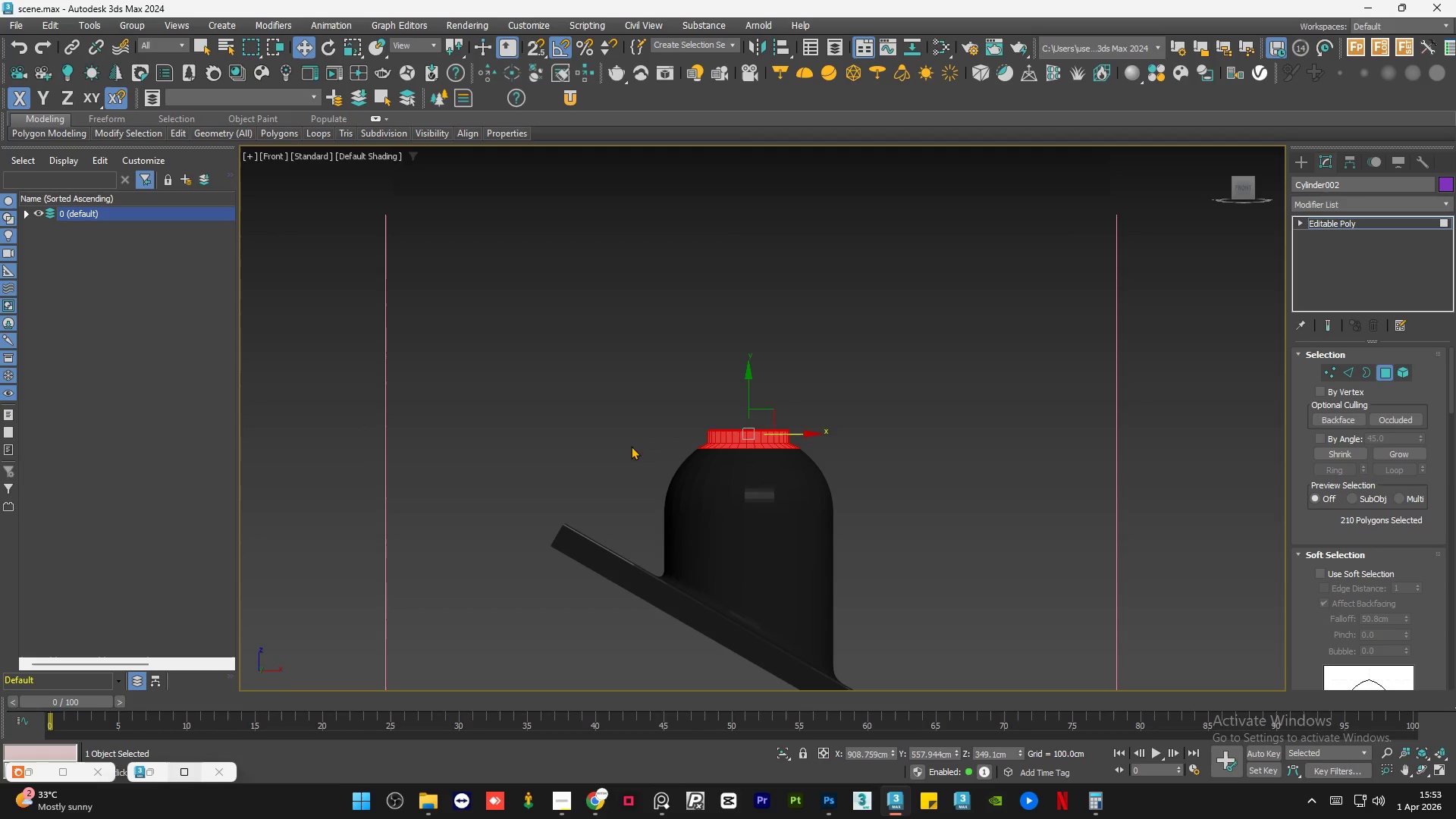 
scroll: coordinate [779, 445], scroll_direction: up, amount: 2.0
 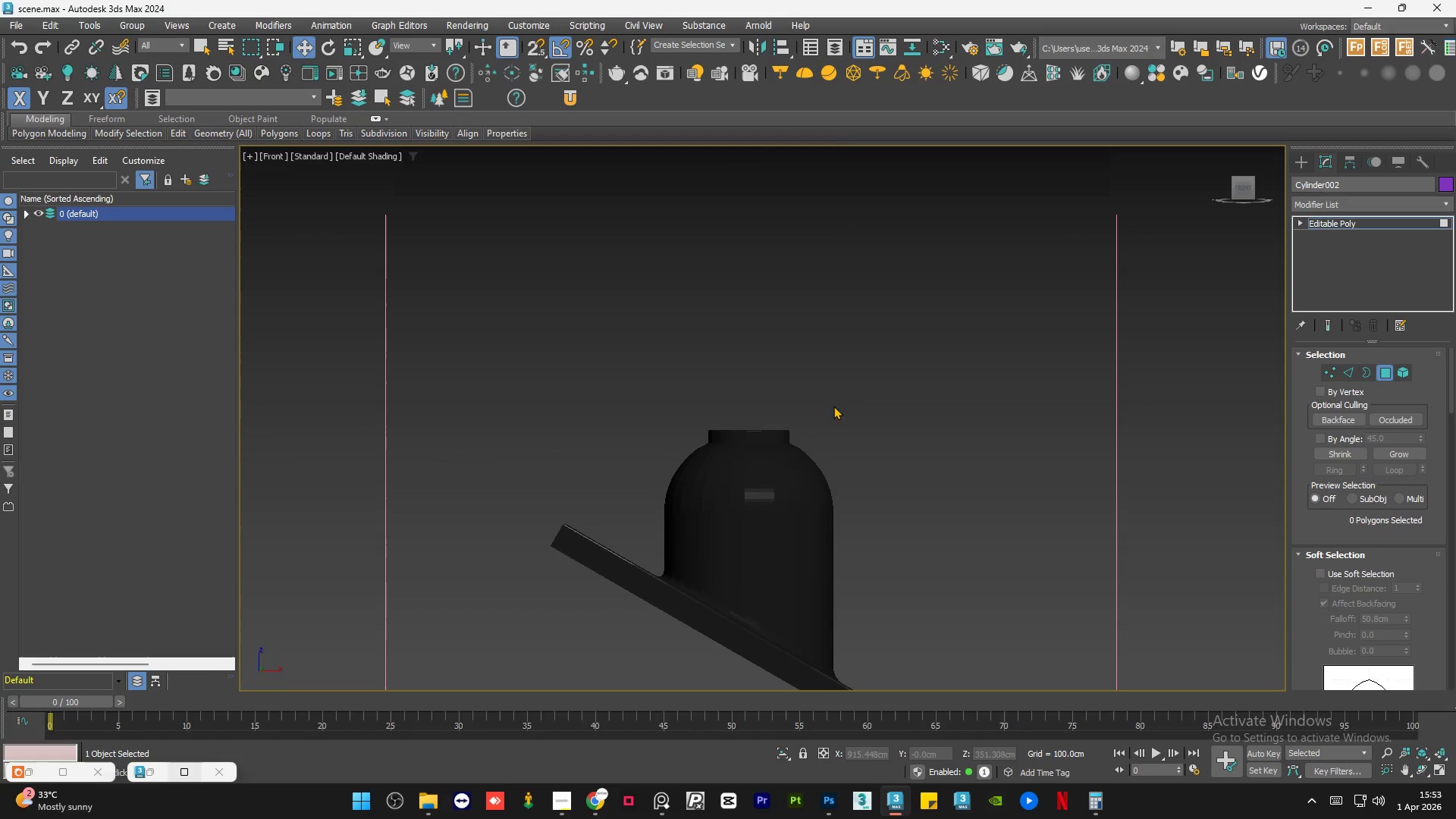 
key(Delete)
 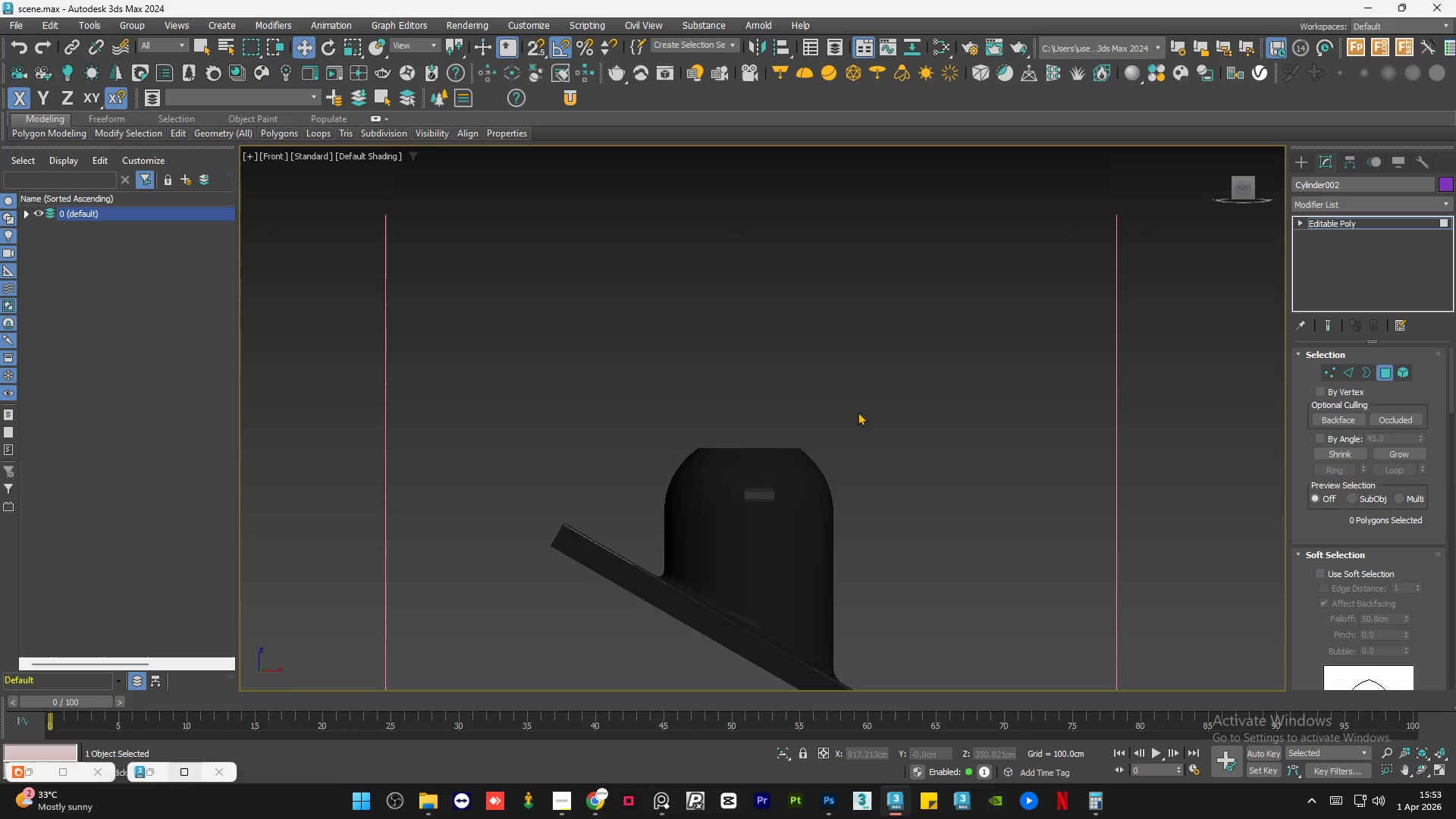 
left_click_drag(start_coordinate=[880, 413], to_coordinate=[654, 513])
 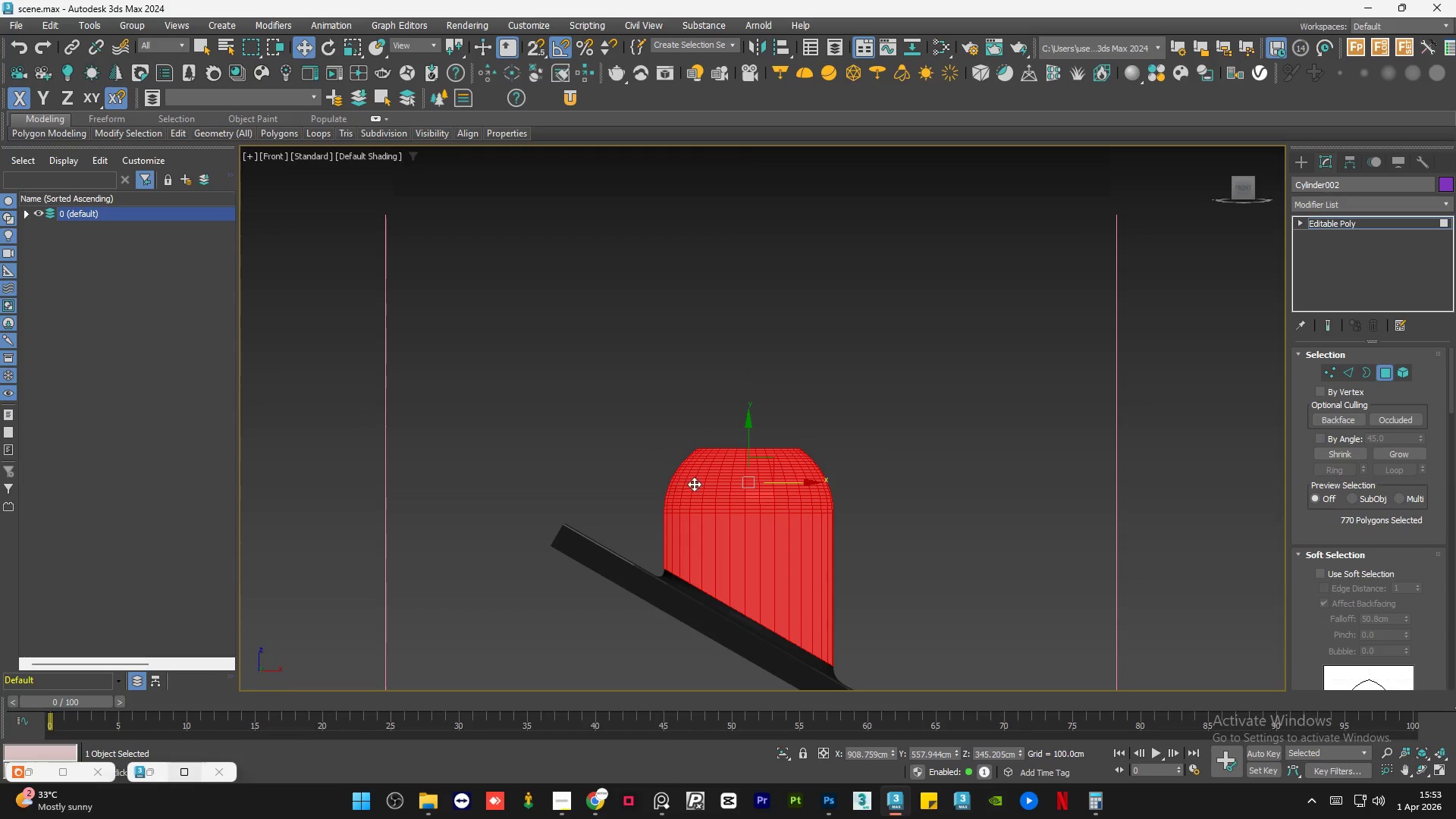 
key(Delete)
 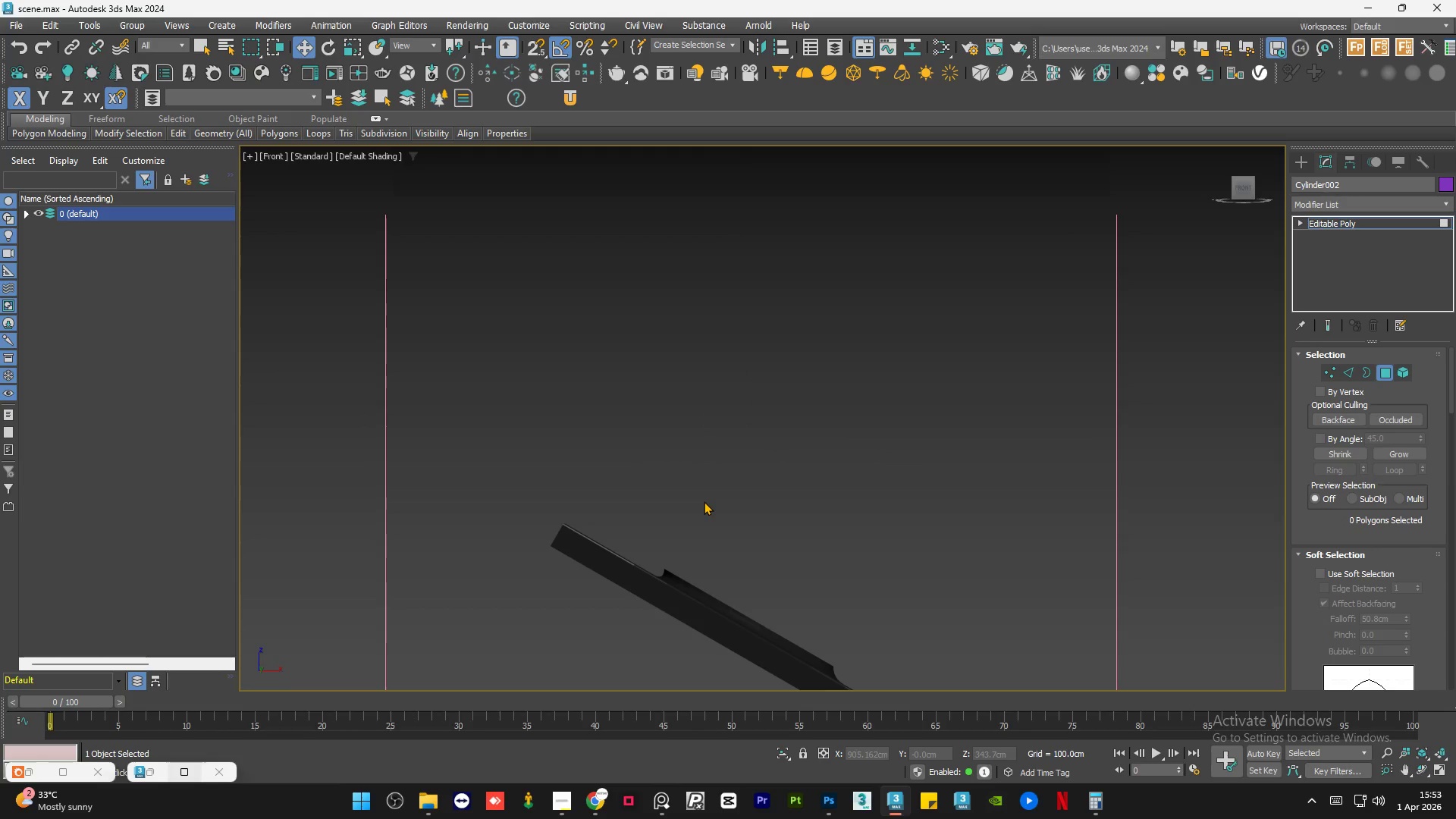 
key(Control+Z)
 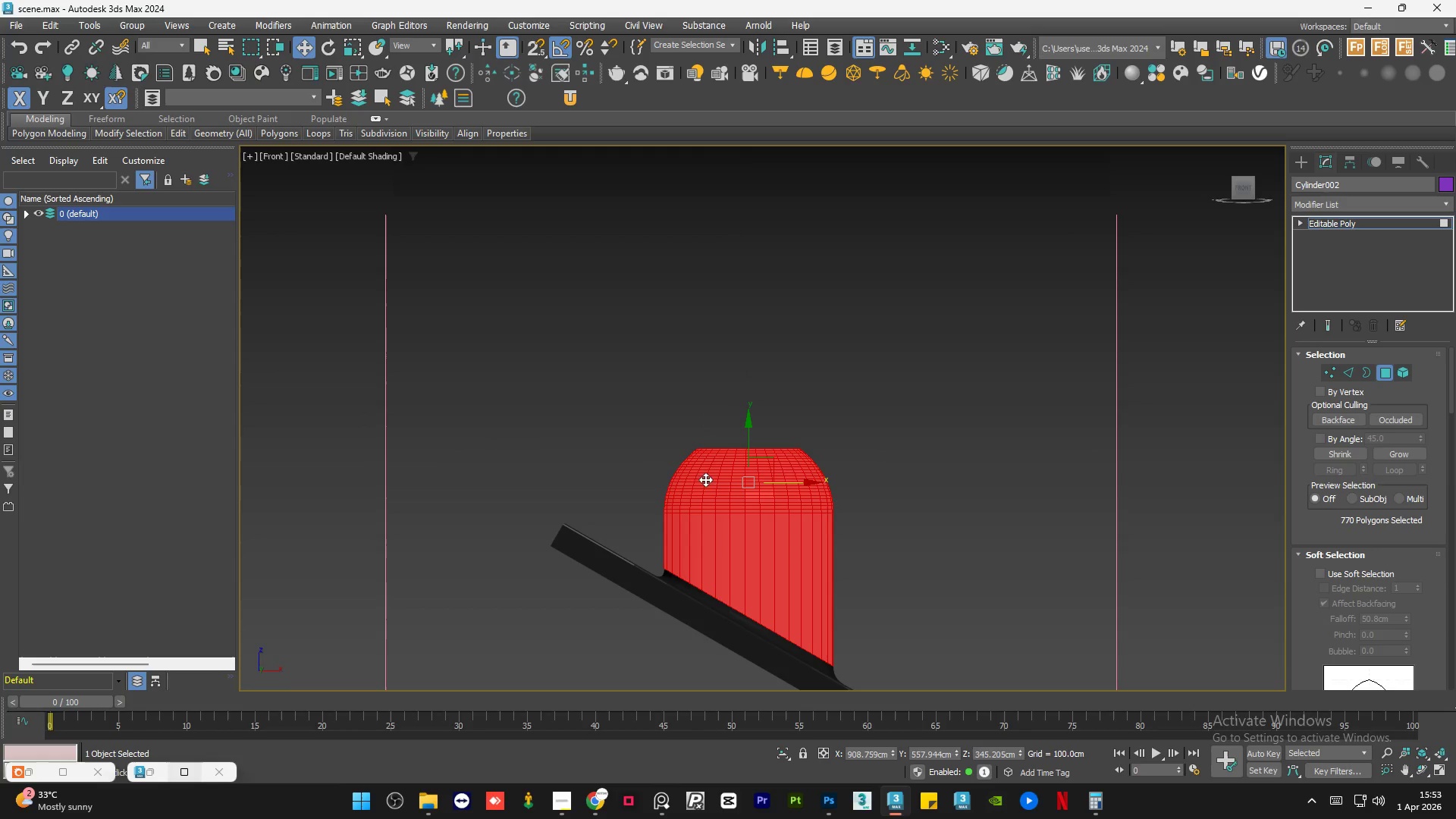 
scroll: coordinate [709, 471], scroll_direction: down, amount: 1.0
 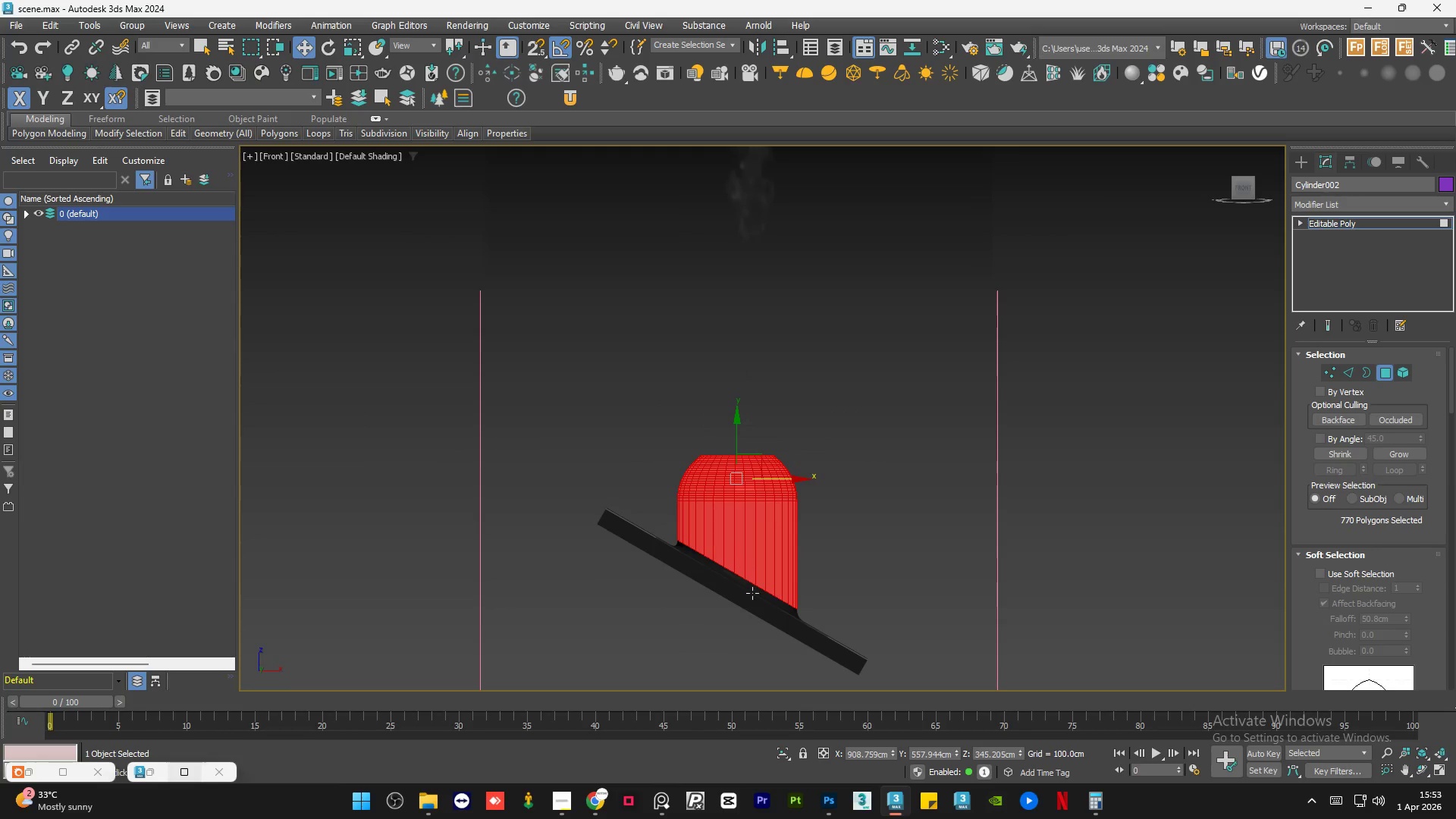 
scroll: coordinate [763, 598], scroll_direction: up, amount: 2.0
 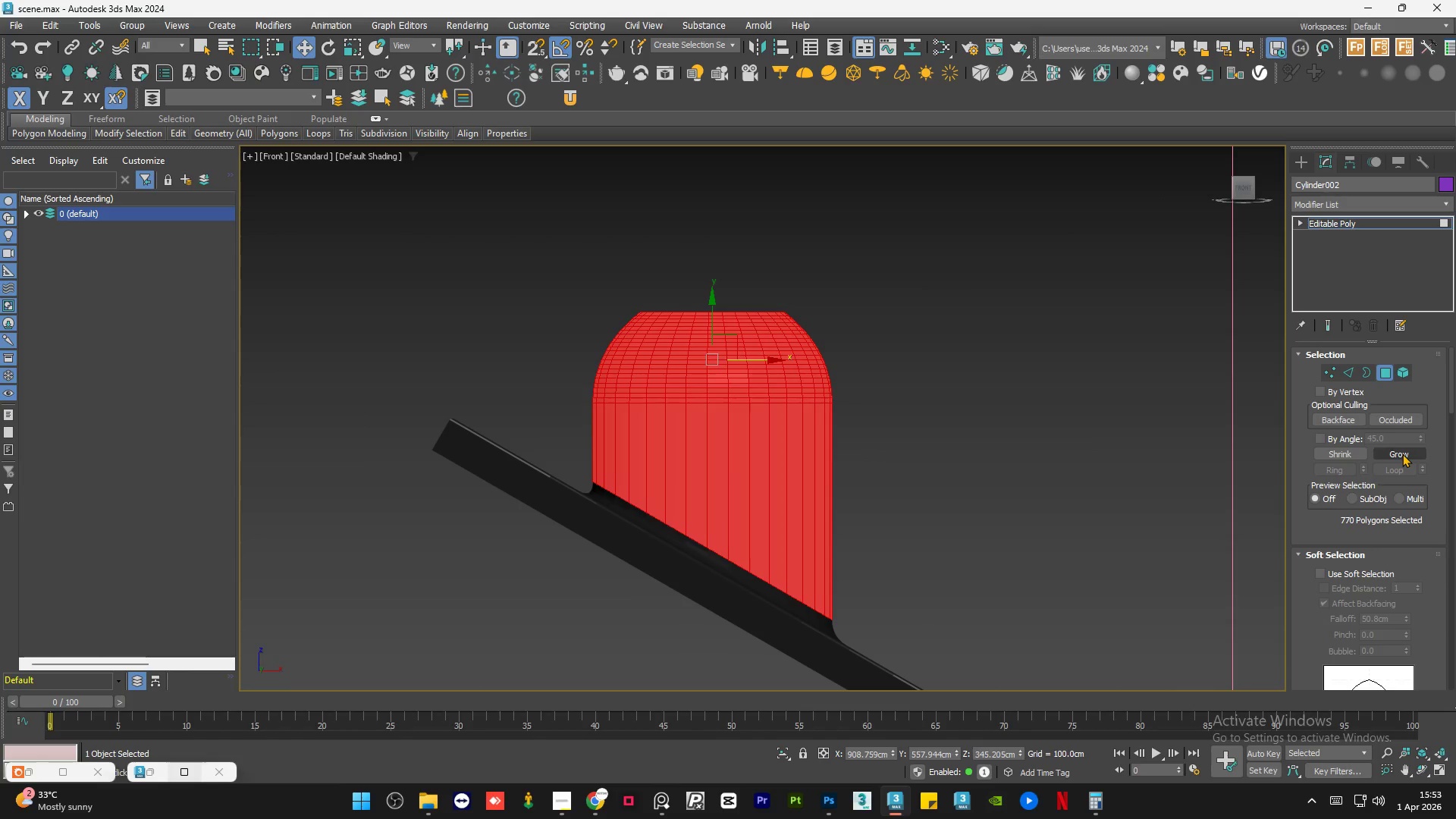 
double_click([1402, 453])
 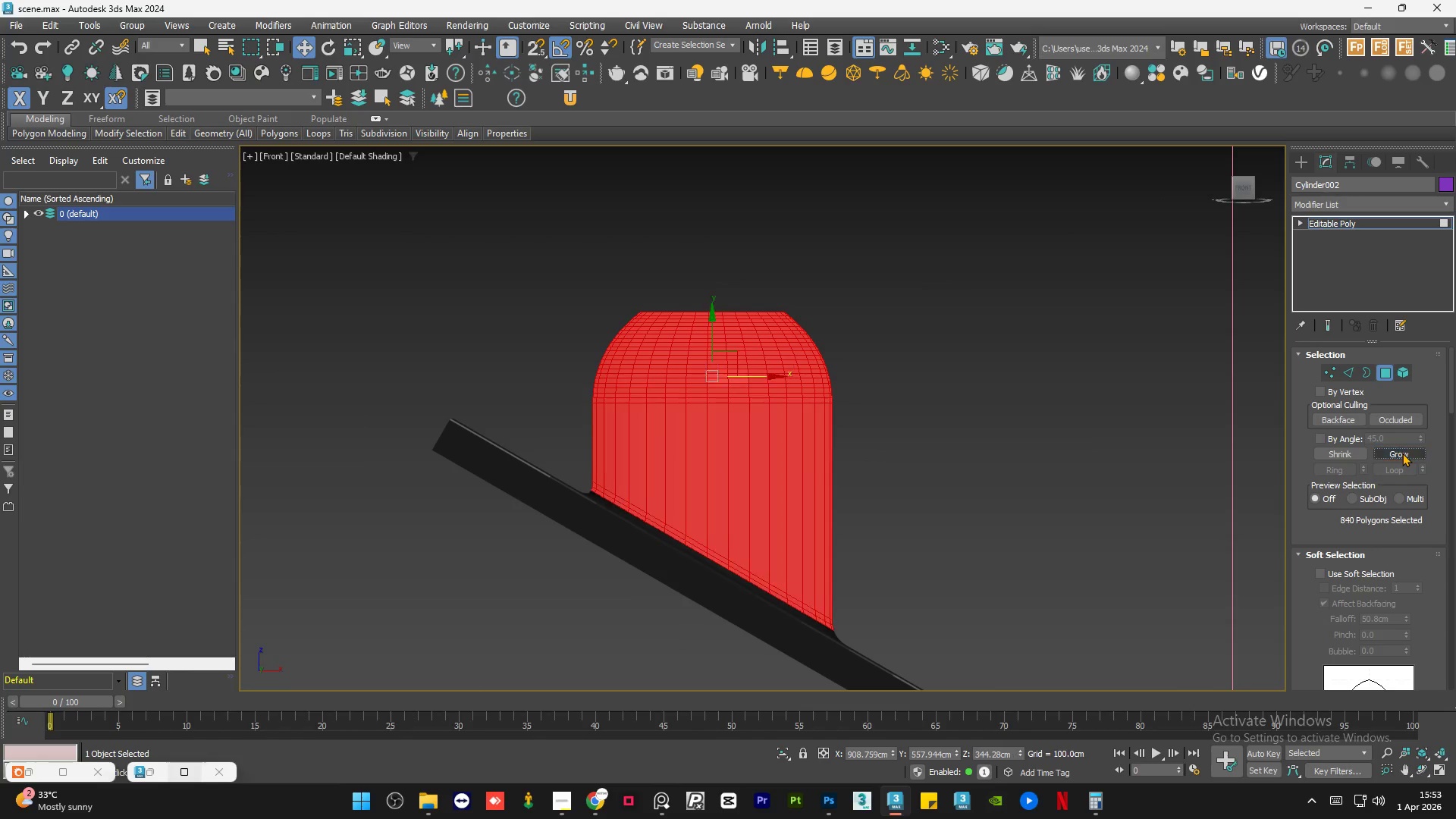 
triple_click([1402, 453])
 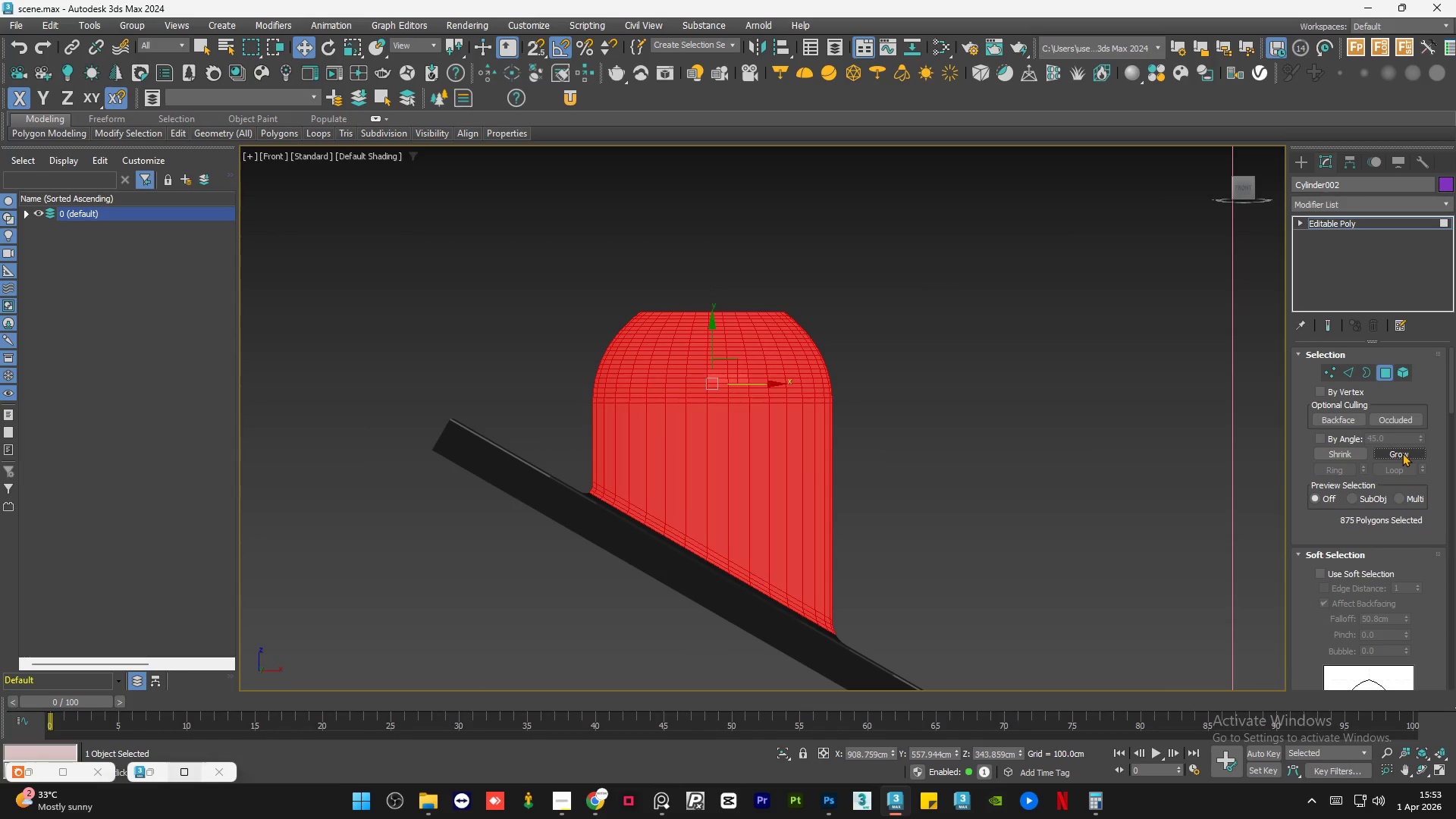 
triple_click([1402, 453])
 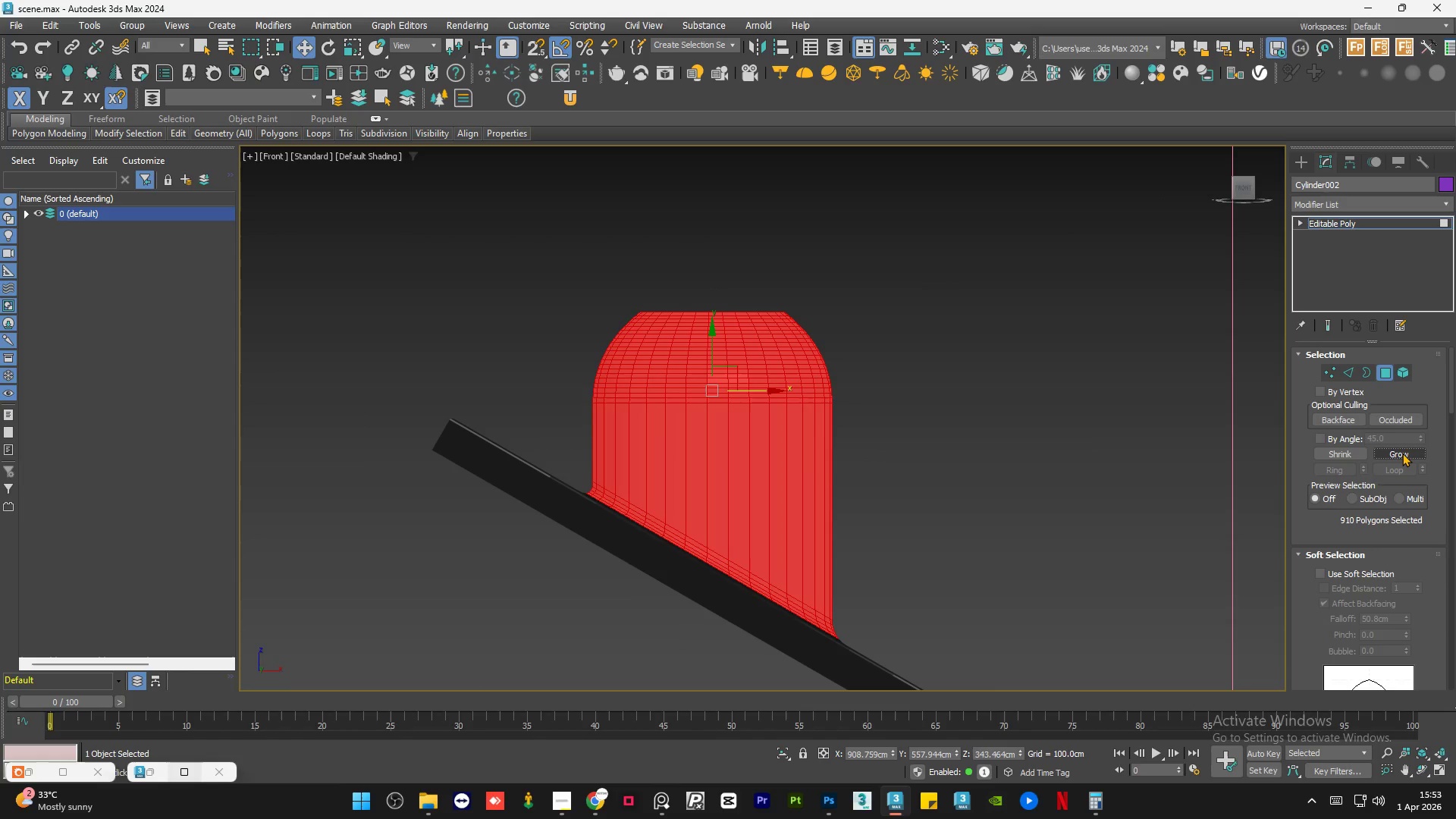 
scroll: coordinate [742, 475], scroll_direction: down, amount: 8.0
 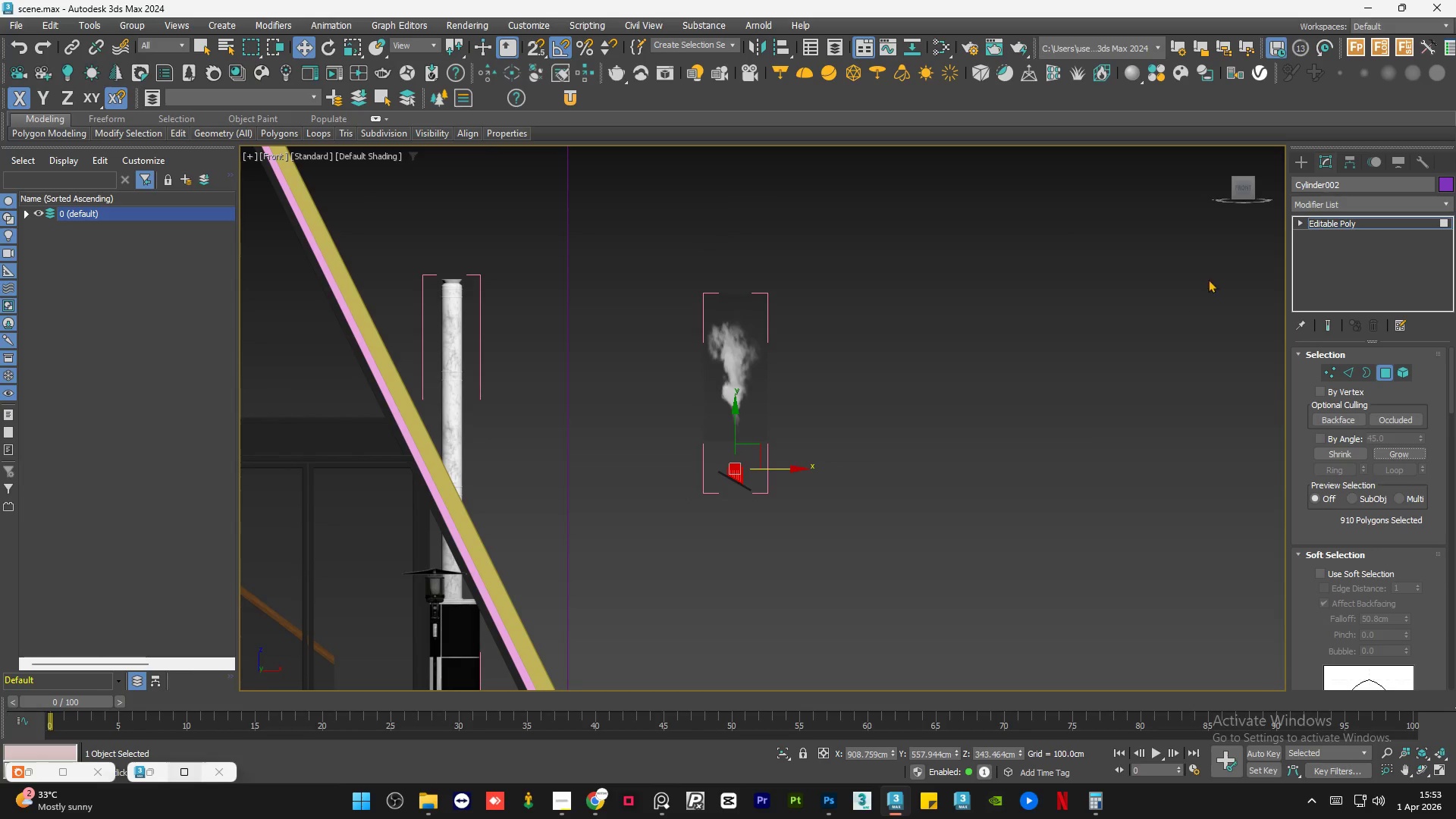 
left_click([1334, 219])
 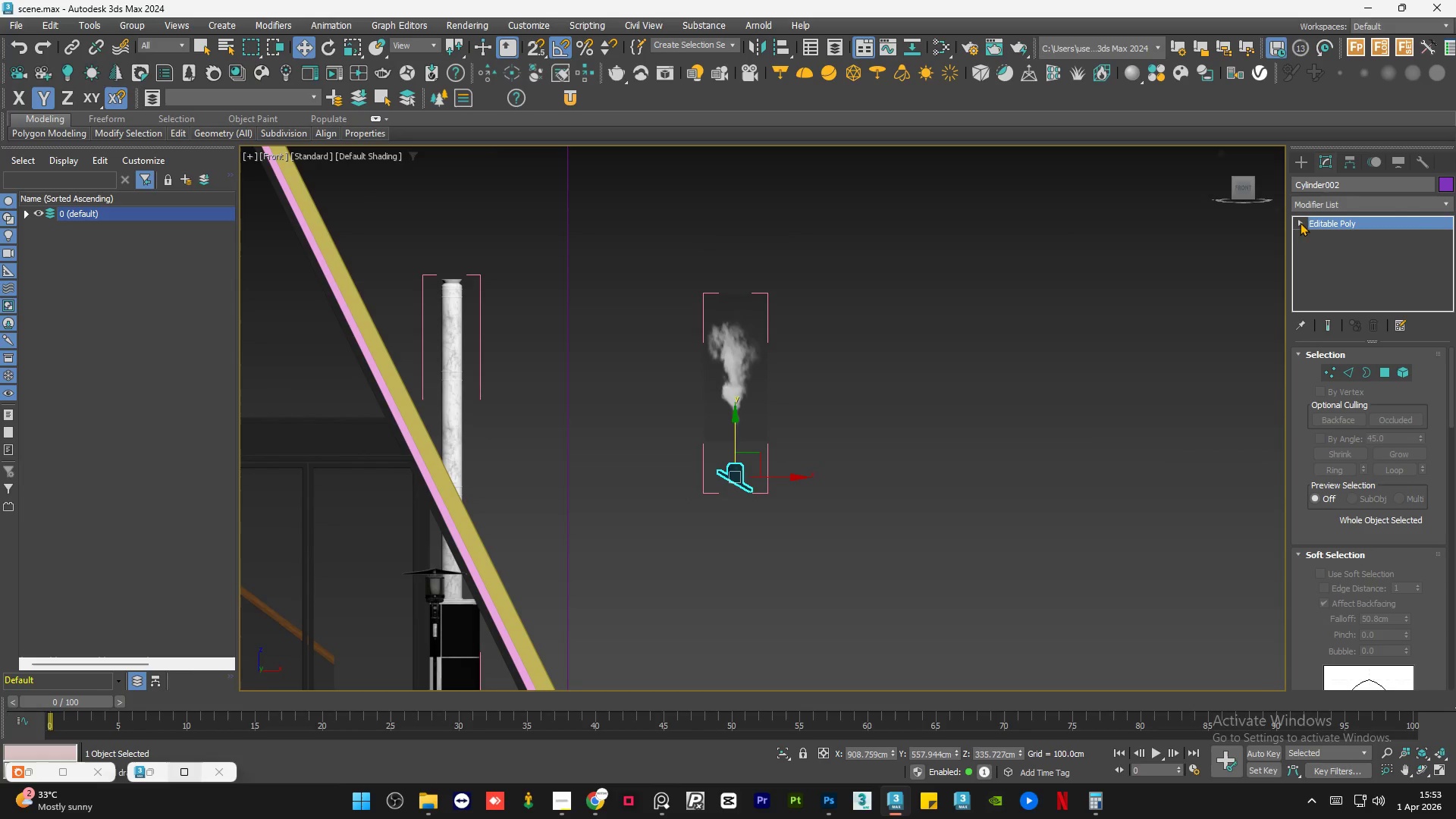 
double_click([1059, 359])
 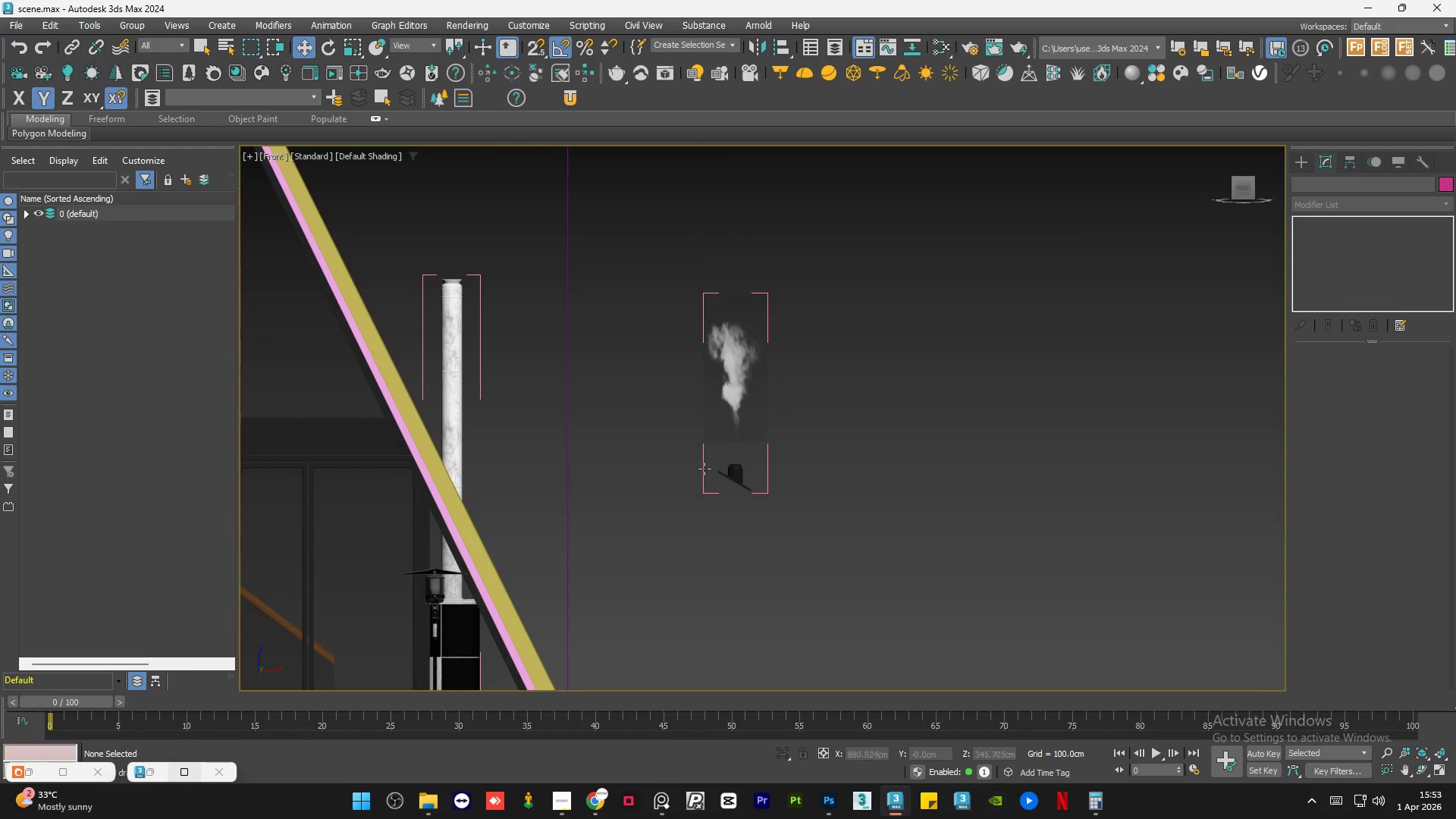 
left_click([739, 474])
 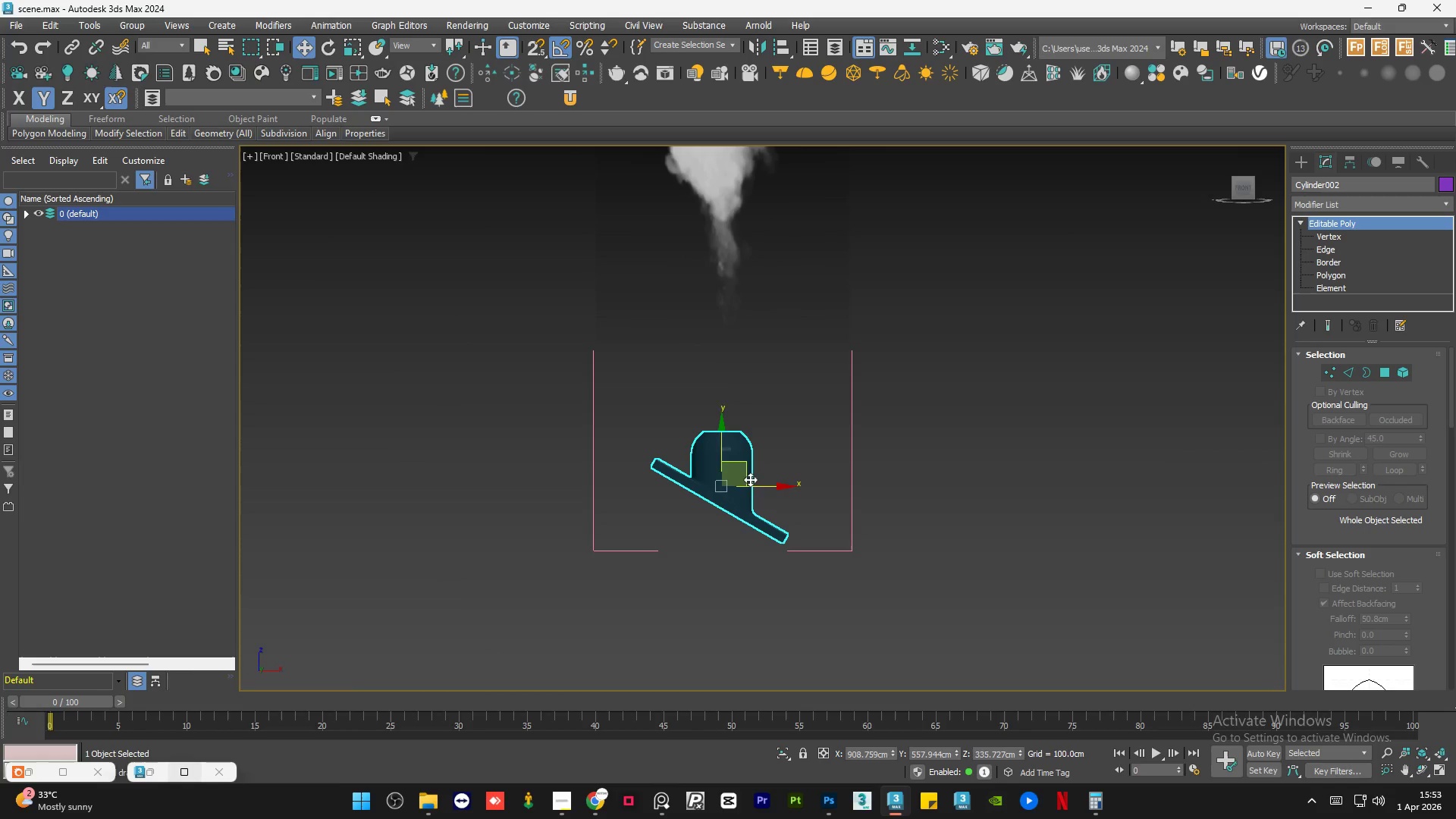 
scroll: coordinate [739, 474], scroll_direction: up, amount: 4.0
 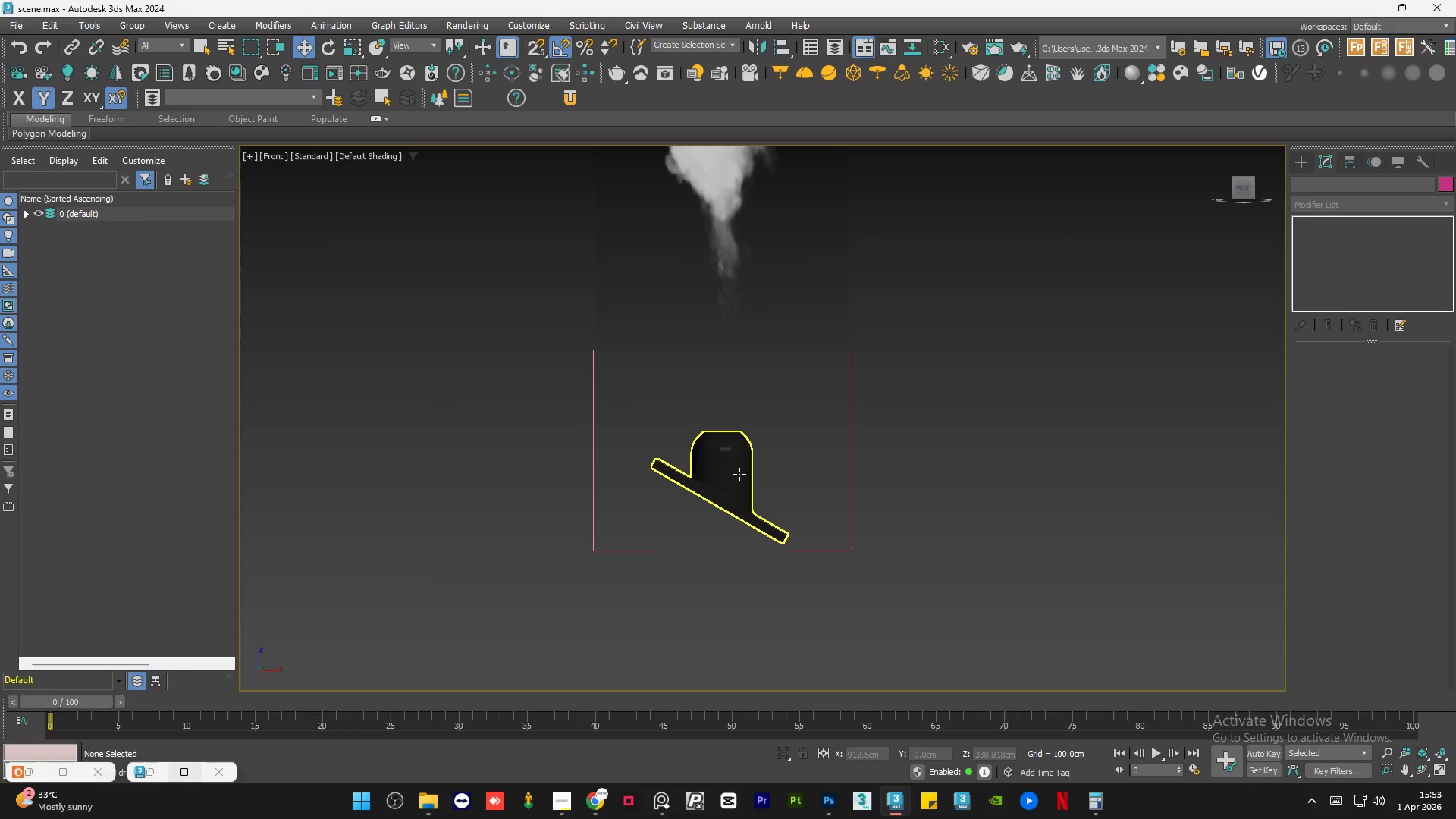 
scroll: coordinate [784, 507], scroll_direction: down, amount: 3.0
 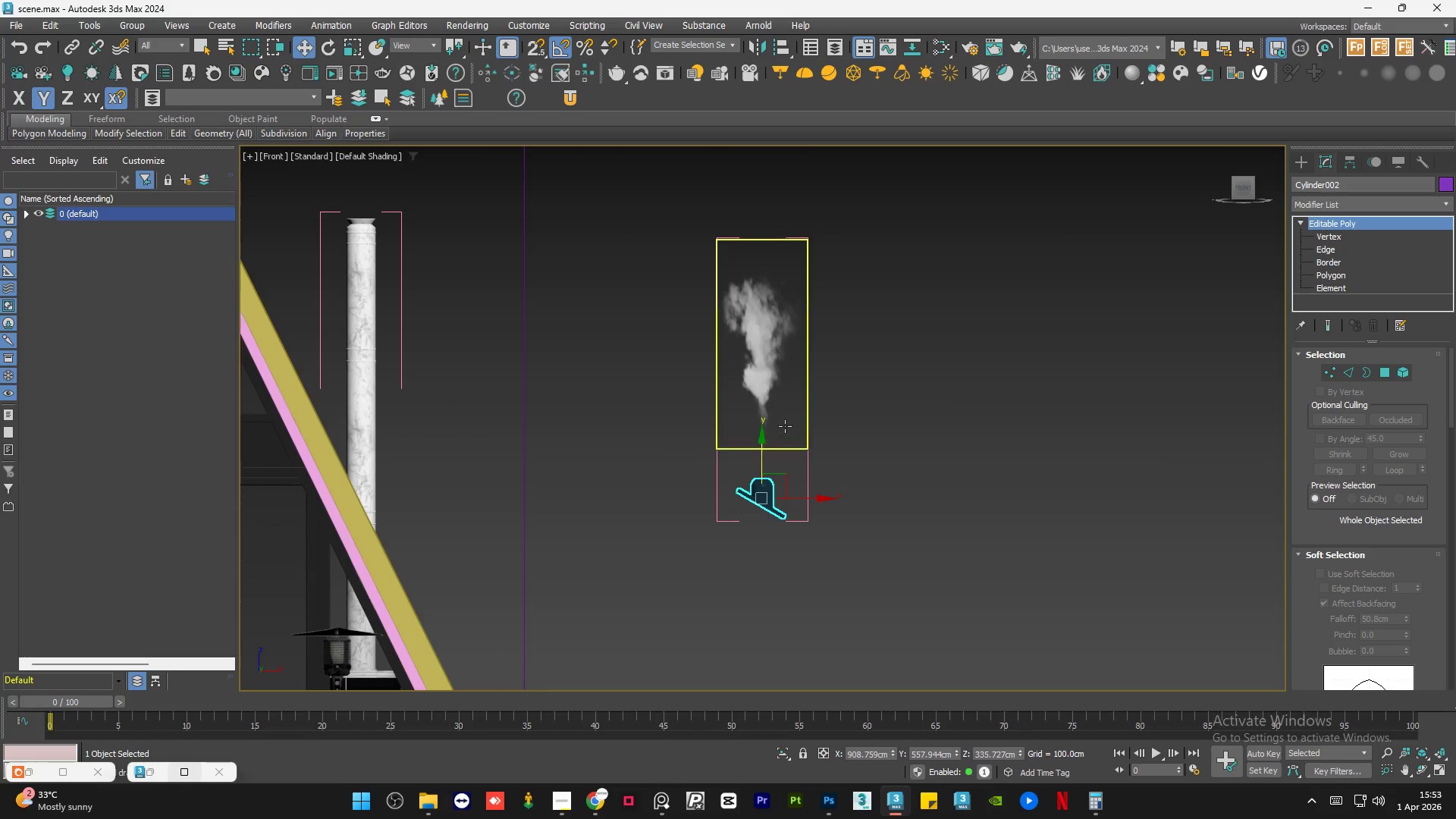 
hold_key(key=ControlLeft, duration=0.42)
left_click([785, 421])
 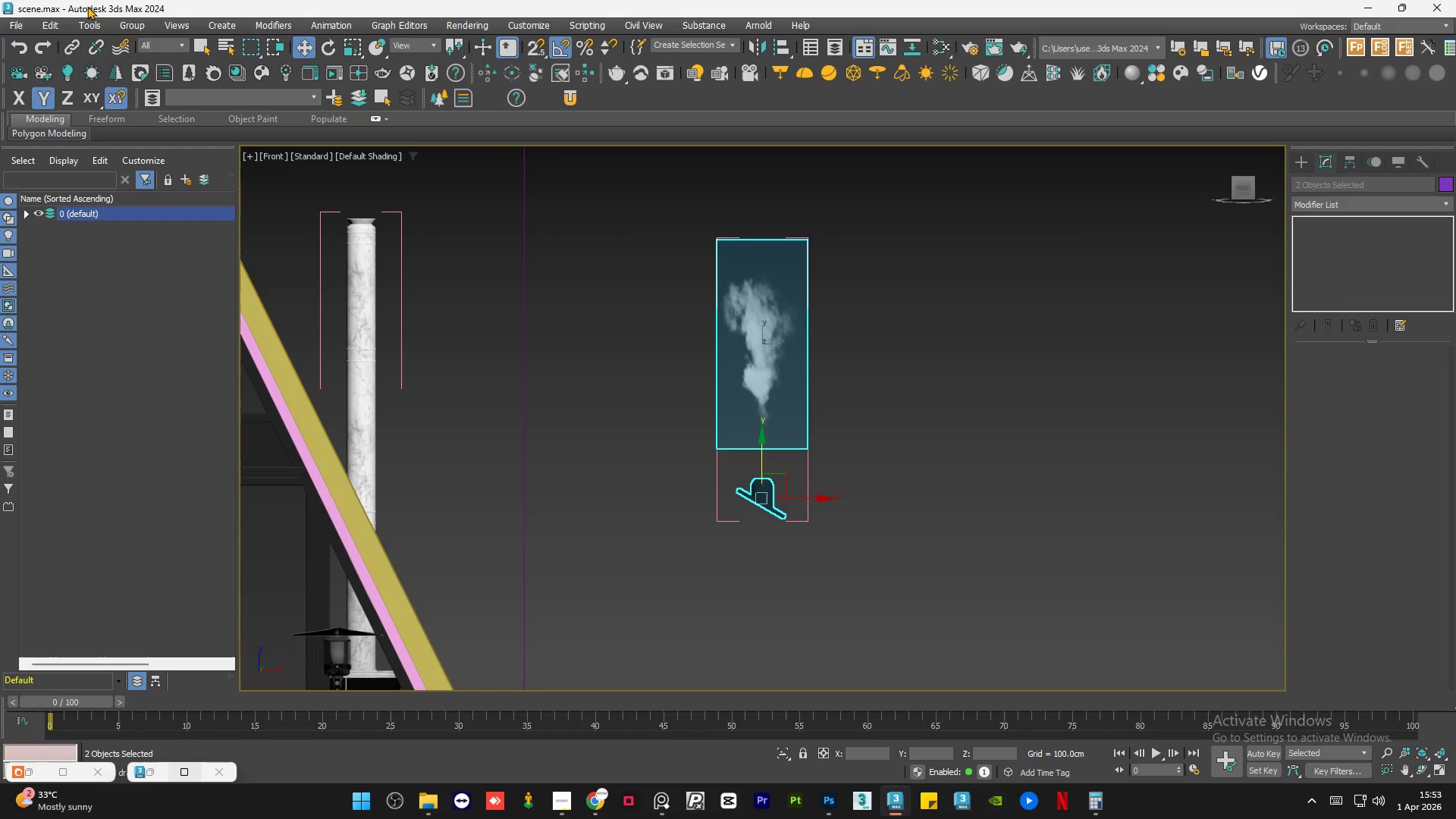 
left_click([123, 24])
 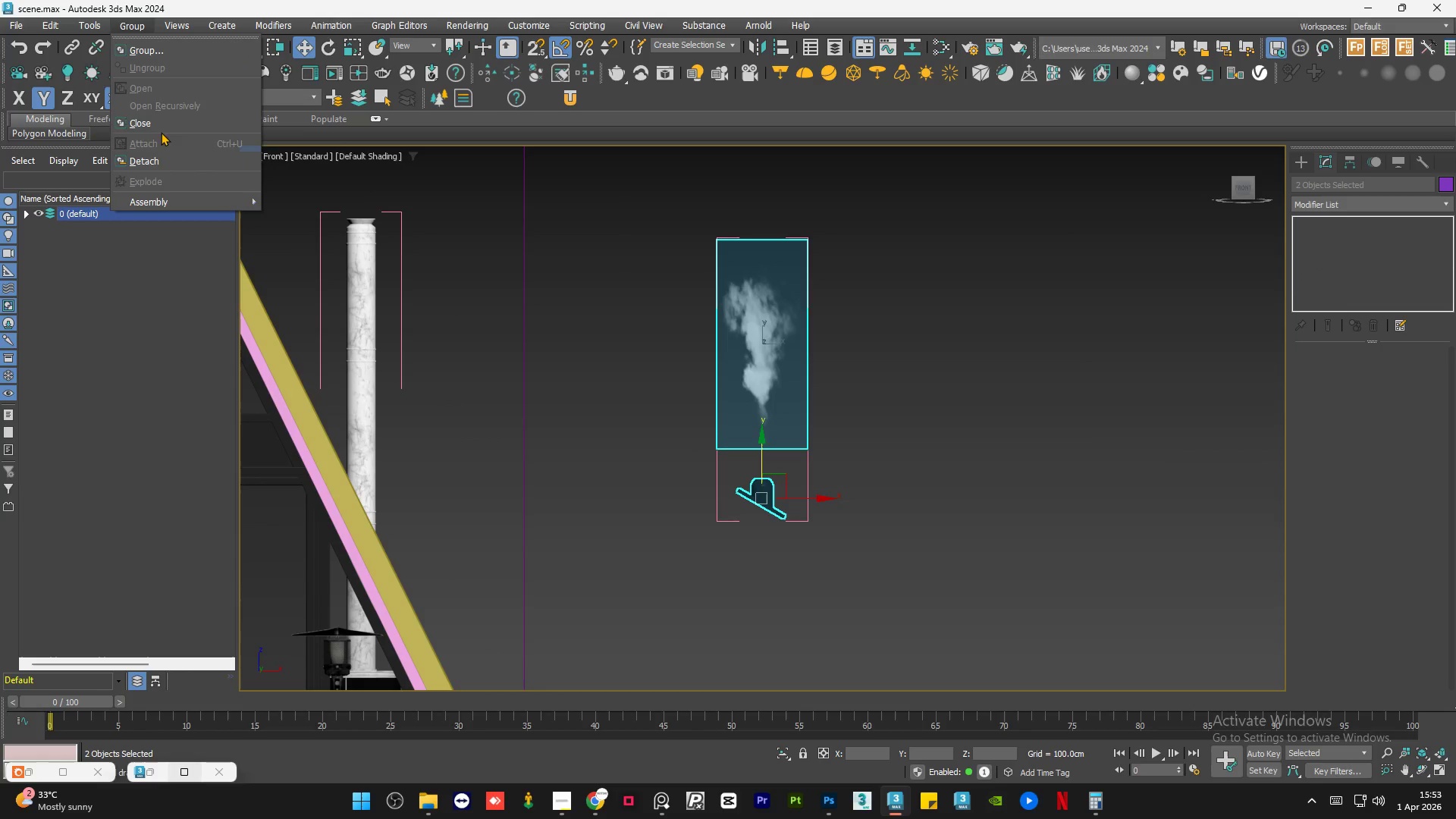 
left_click([159, 125])
 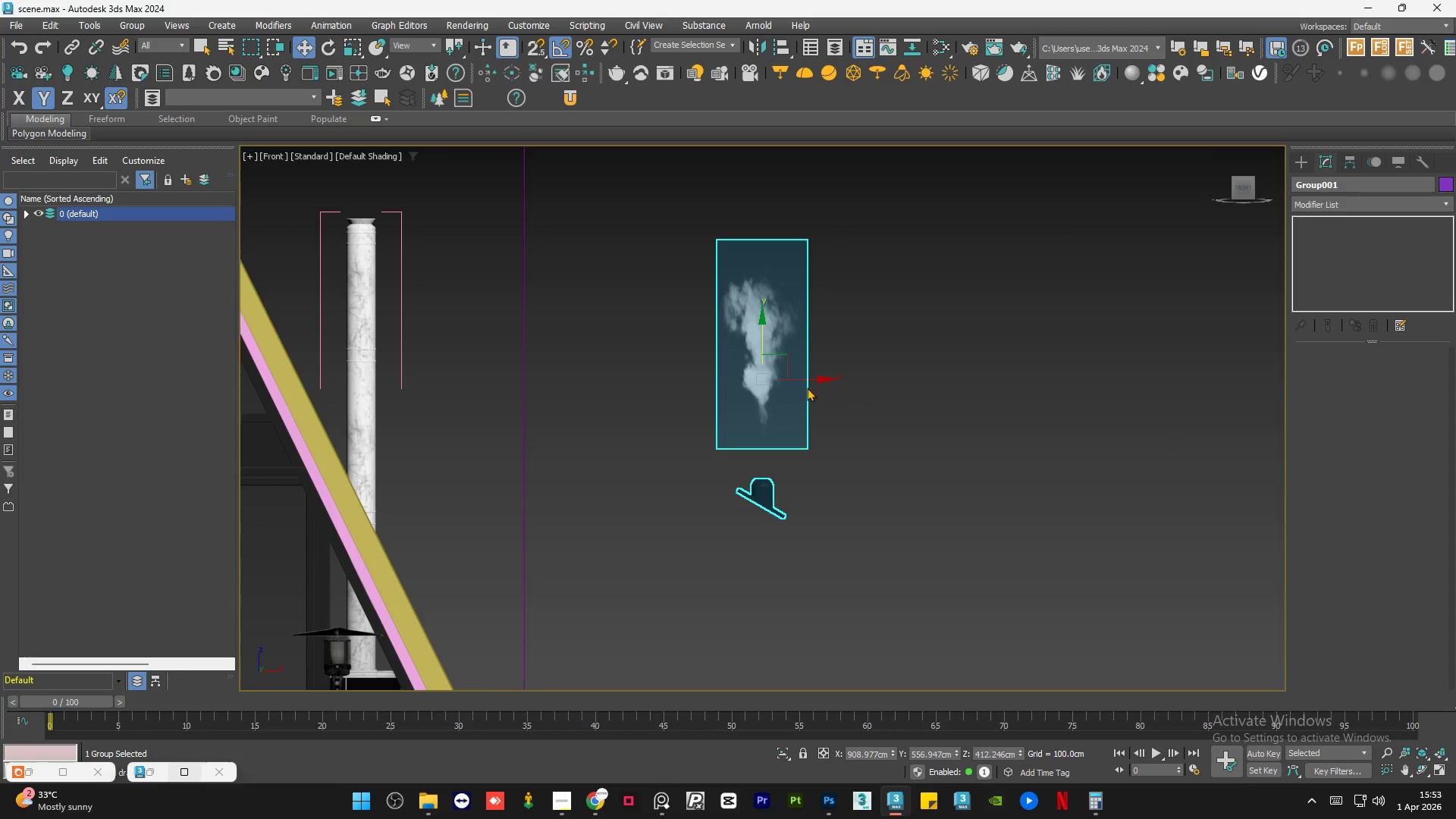 
left_click_drag(start_coordinate=[805, 381], to_coordinate=[403, 362])
 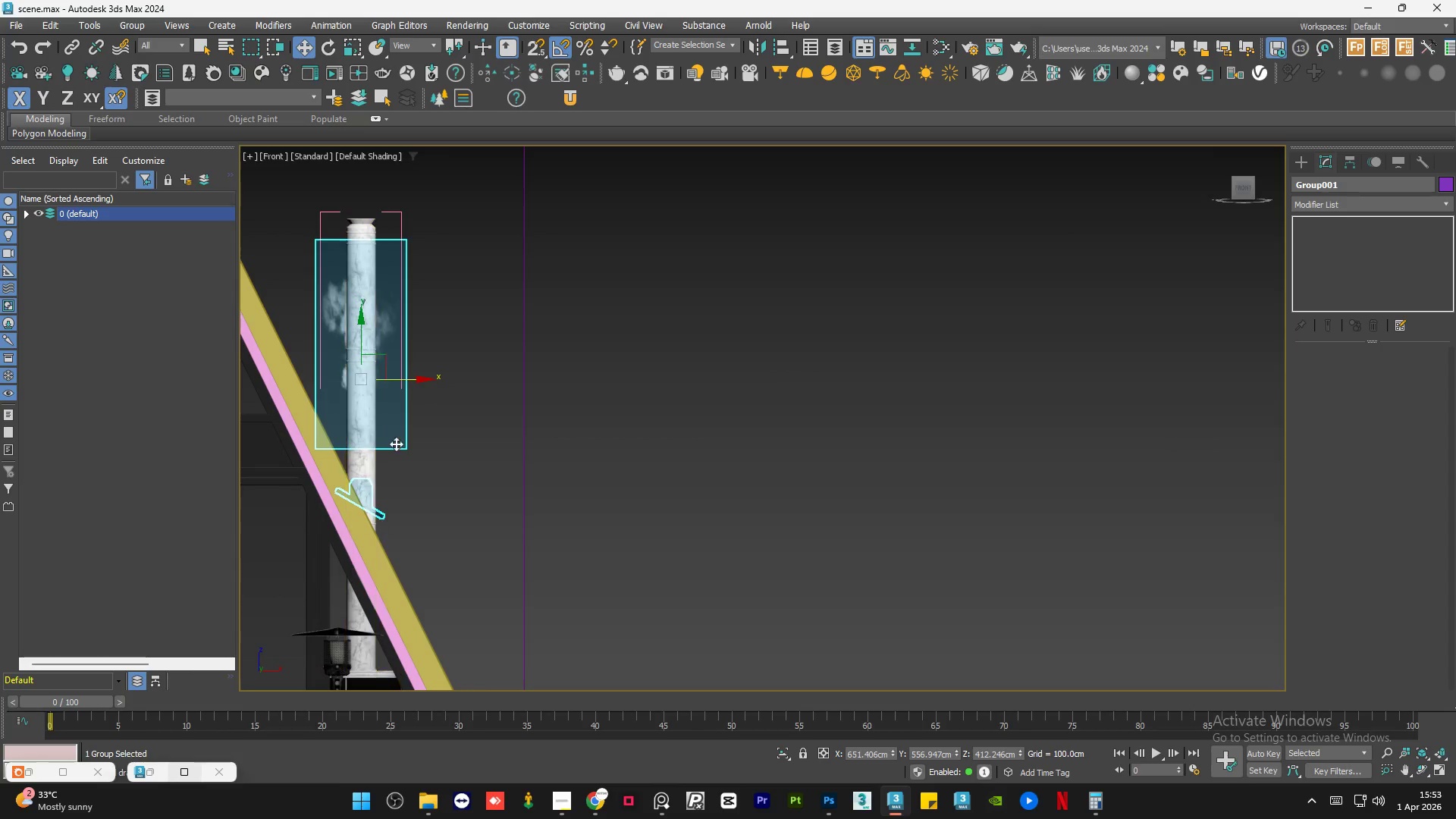 
scroll: coordinate [510, 379], scroll_direction: down, amount: 5.0
 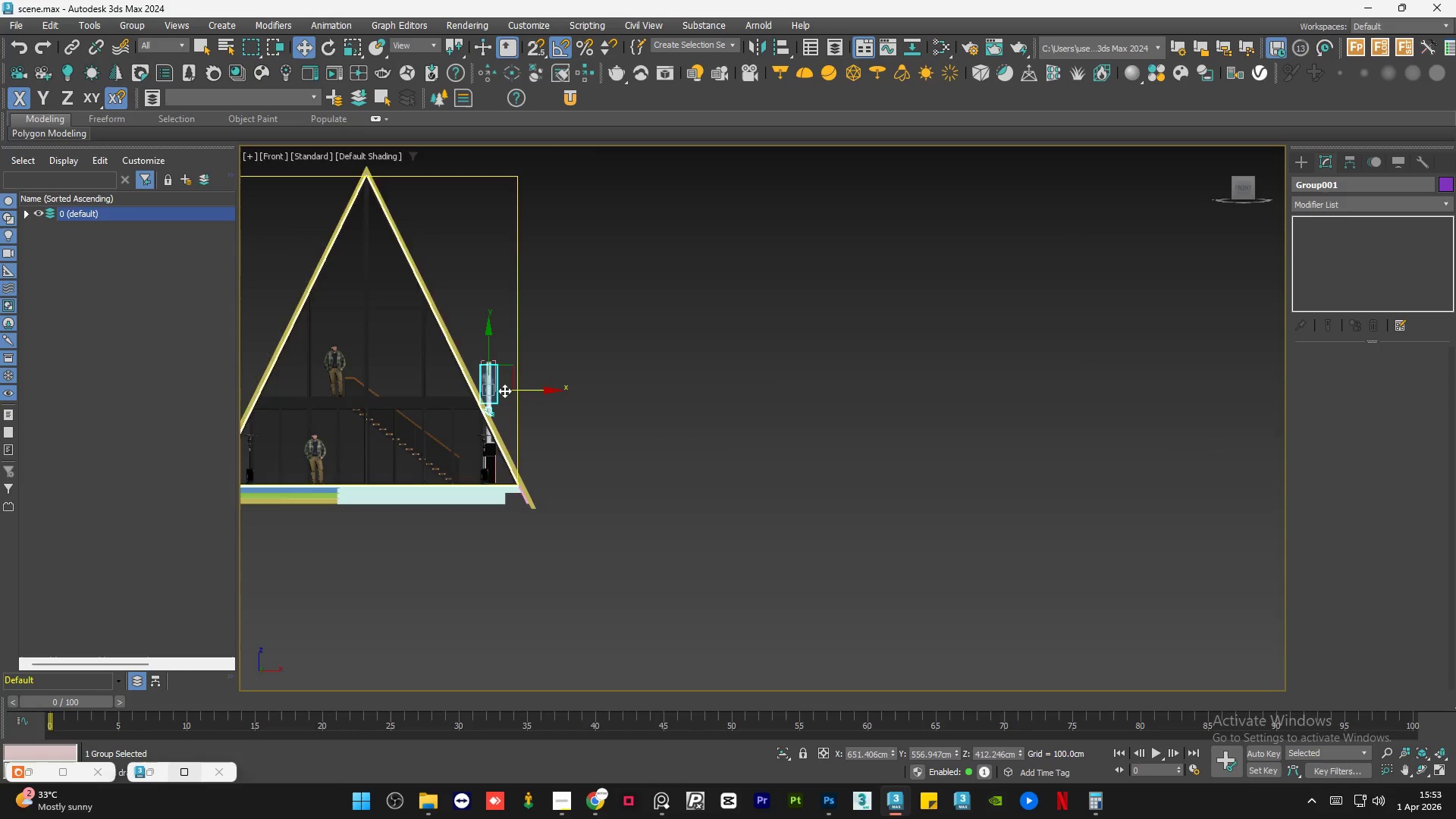 
scroll: coordinate [548, 499], scroll_direction: up, amount: 8.0
 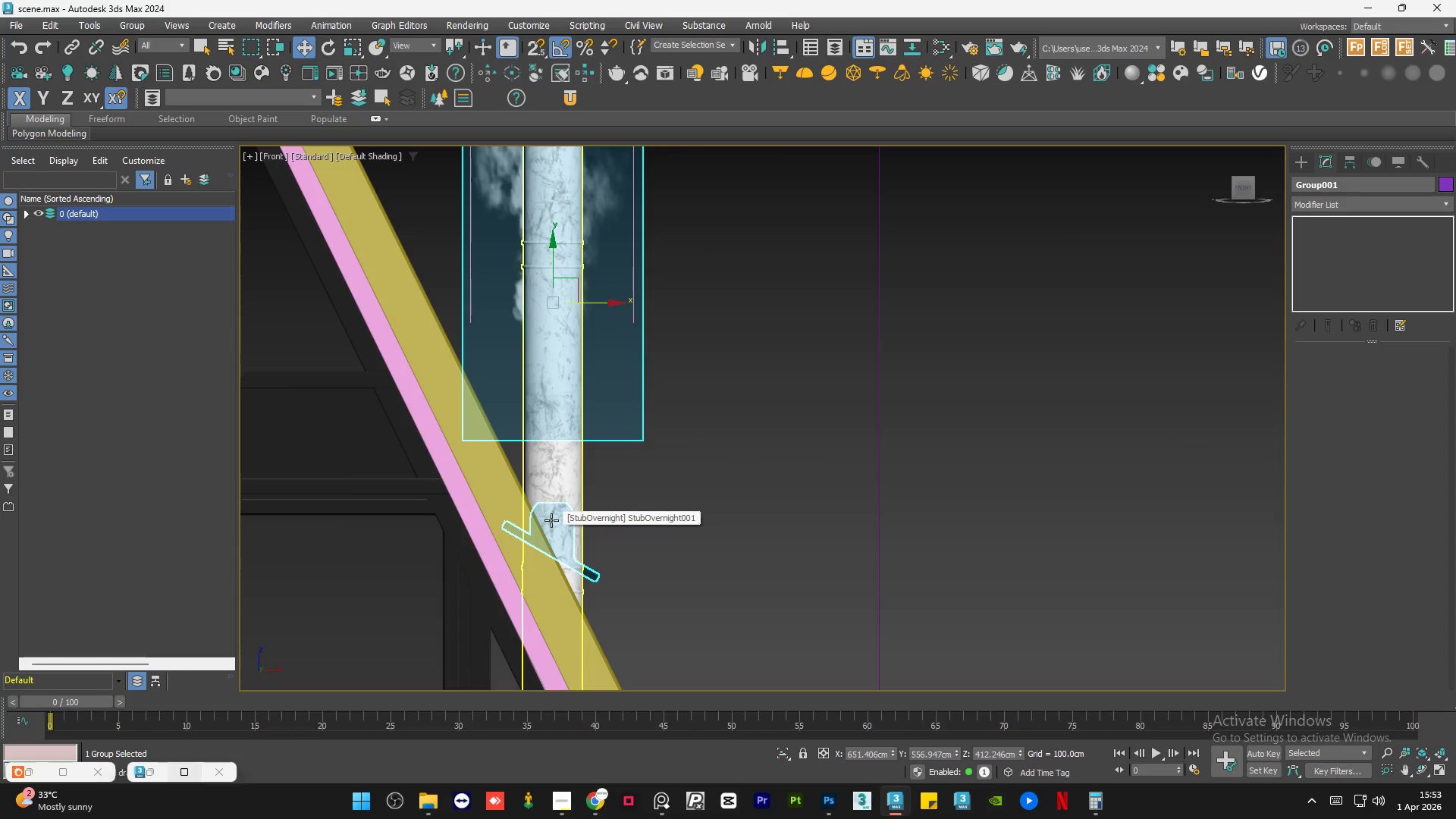 
hold_key(key=AltLeft, duration=0.97)
 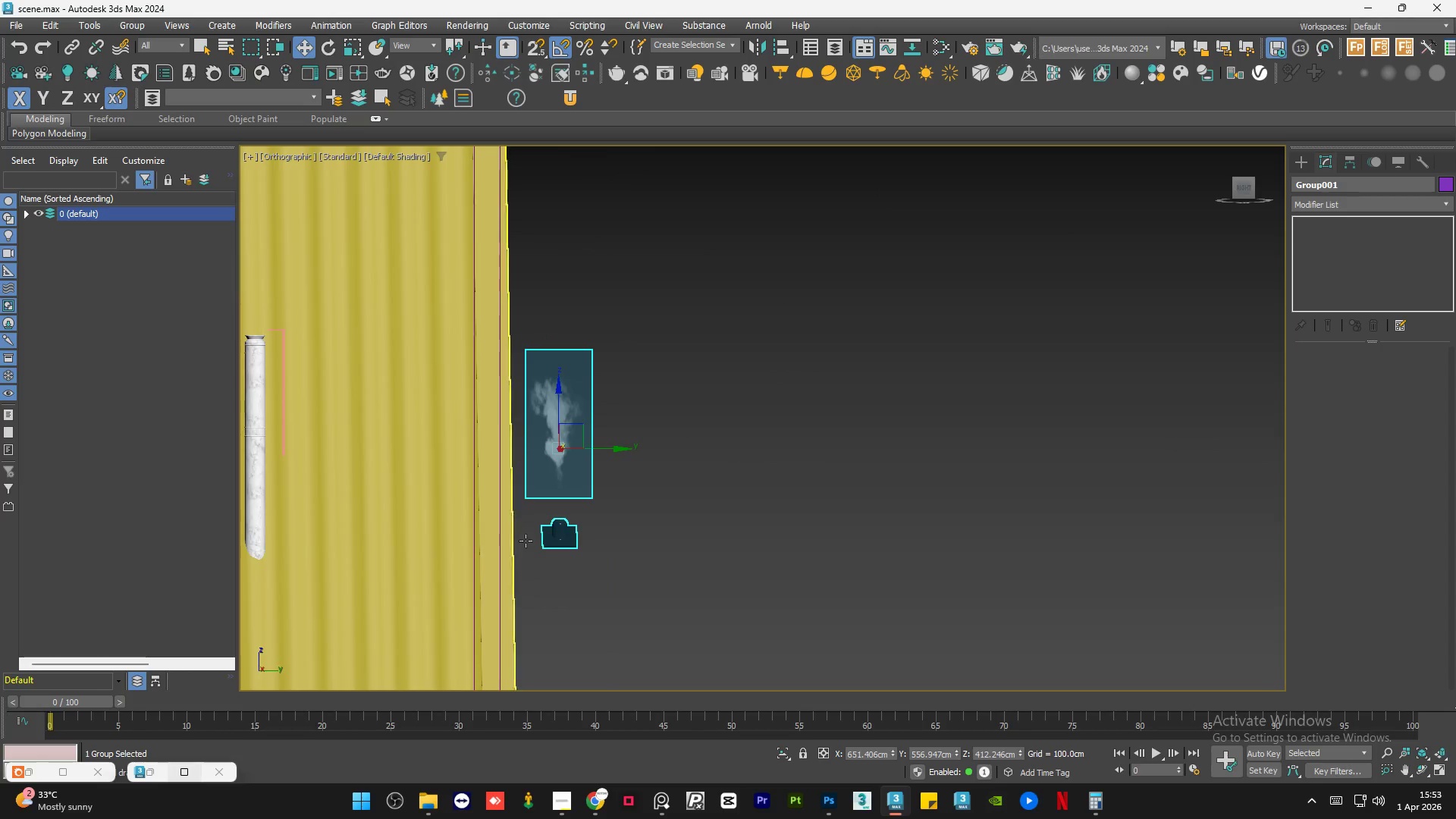 
scroll: coordinate [692, 531], scroll_direction: down, amount: 5.0
 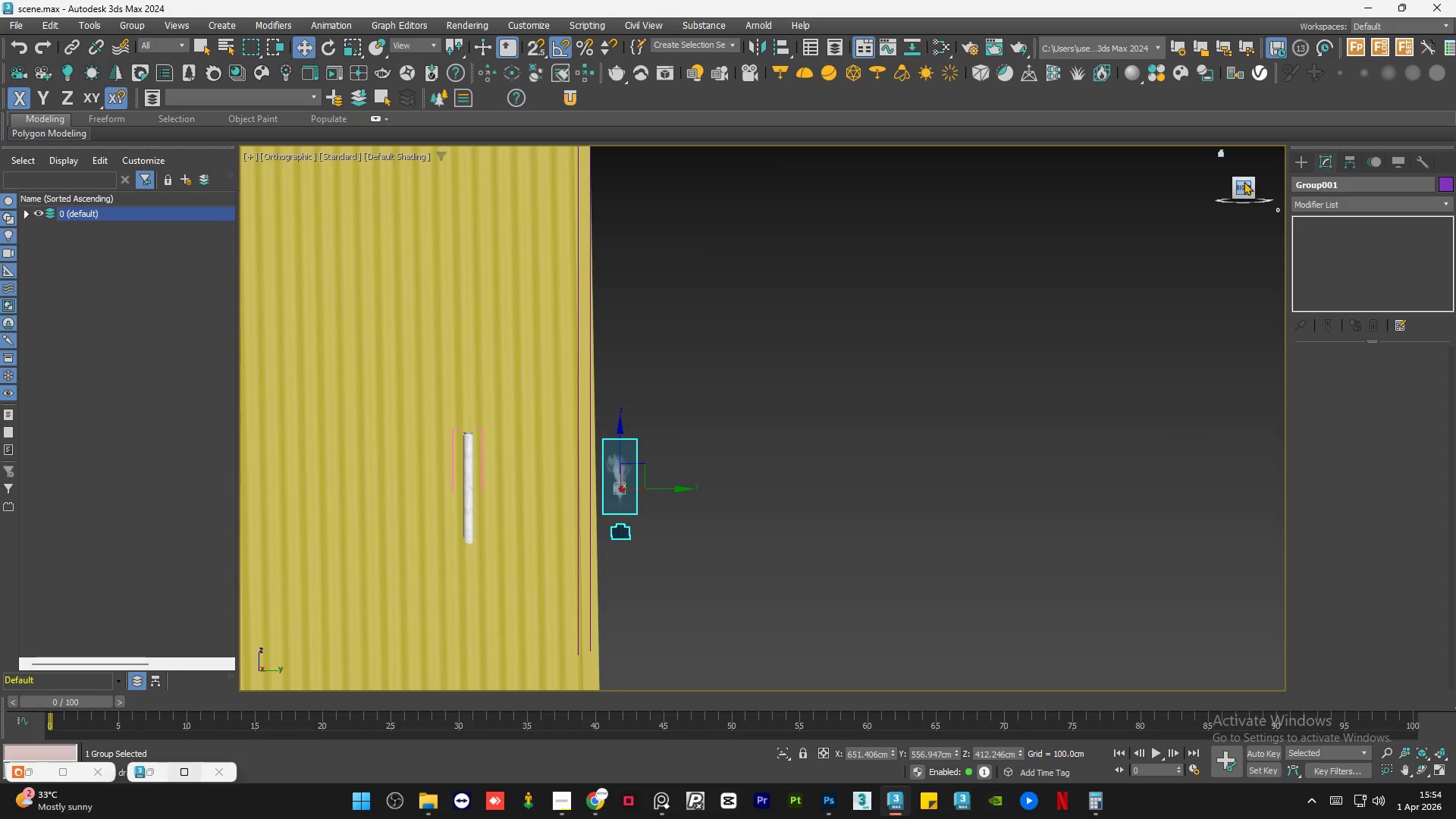 
left_click([1242, 182])
 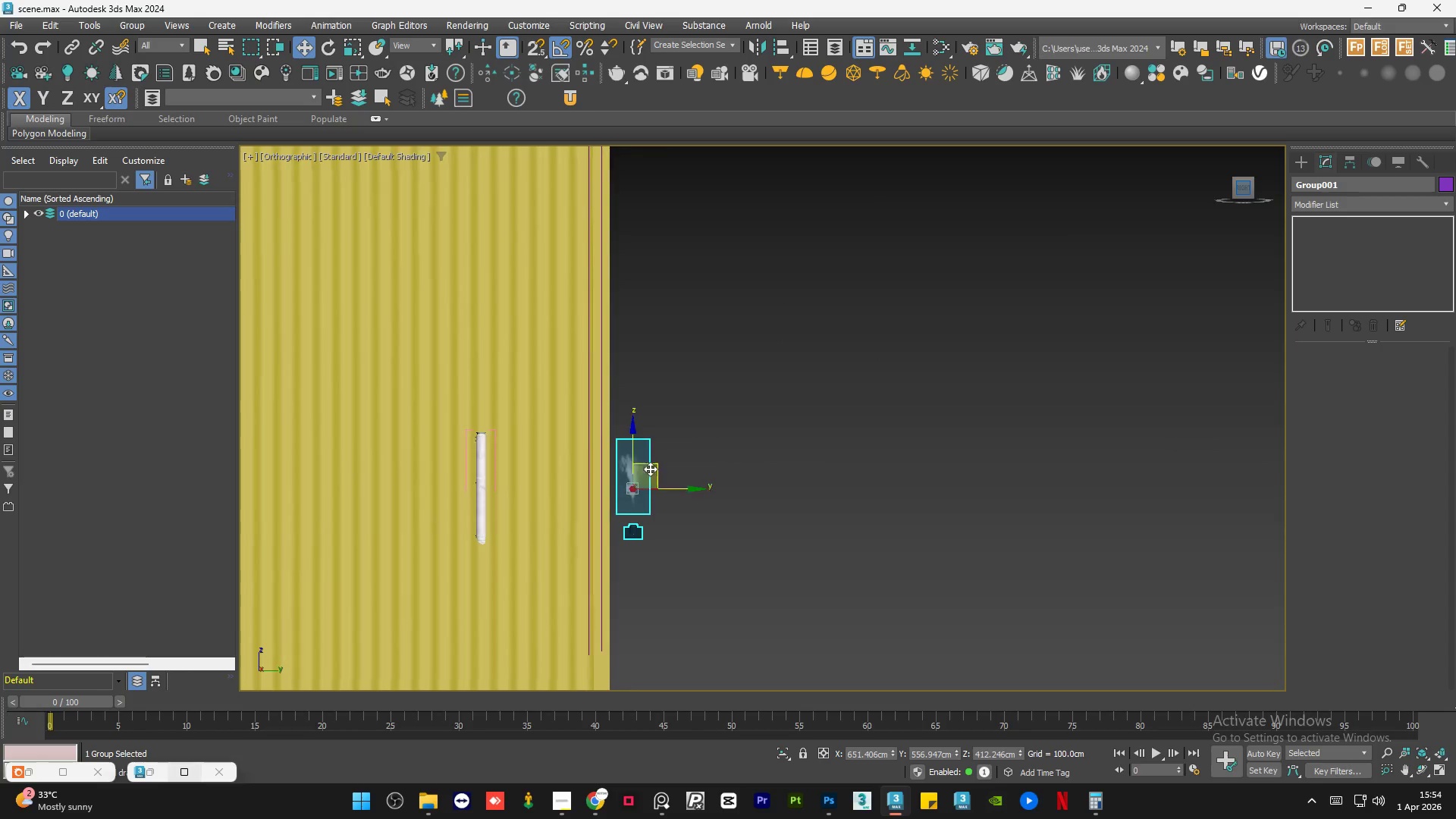 
scroll: coordinate [619, 493], scroll_direction: up, amount: 1.0
 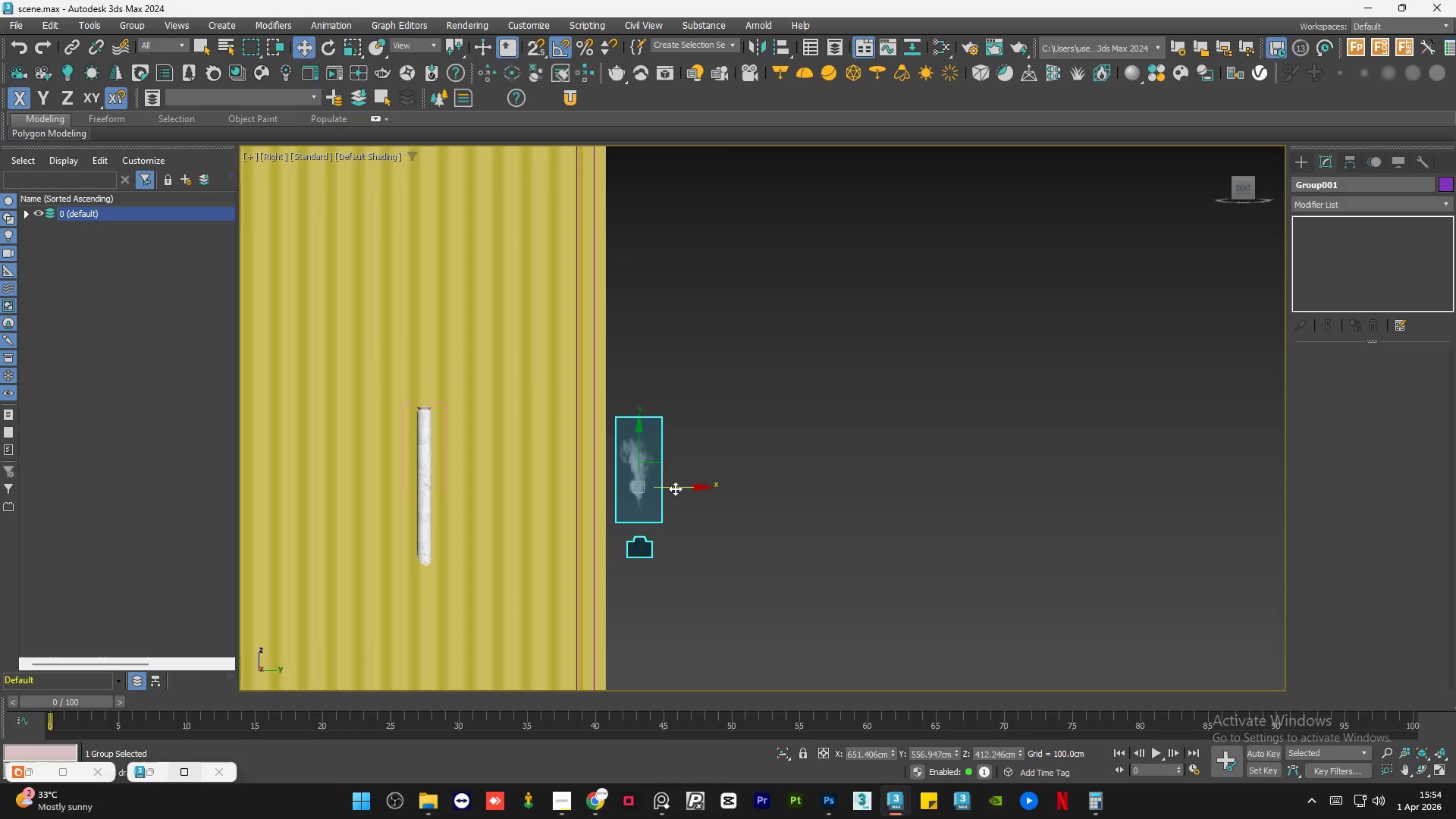 
left_click_drag(start_coordinate=[677, 488], to_coordinate=[462, 488])
 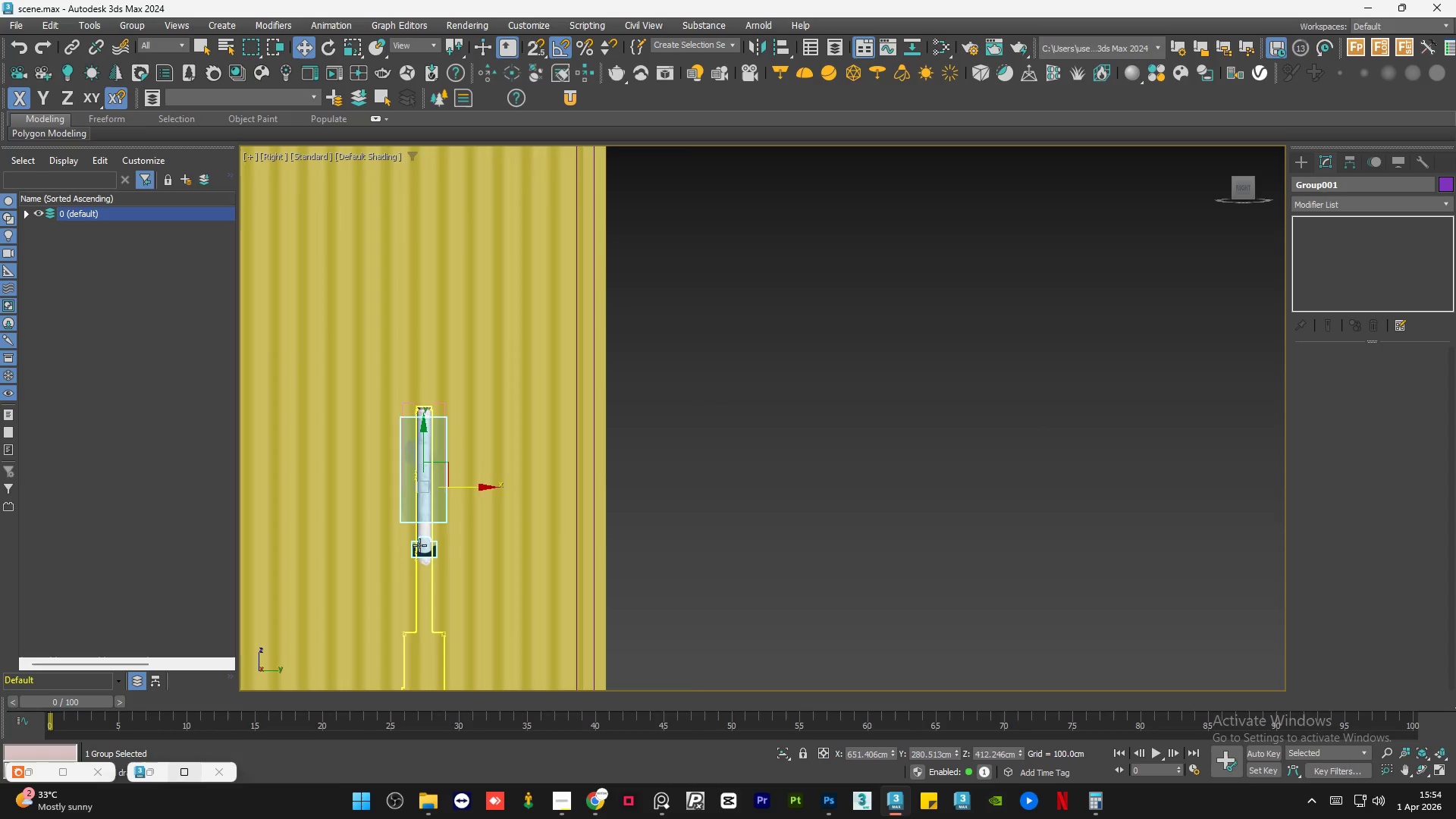 
scroll: coordinate [468, 359], scroll_direction: up, amount: 6.0
 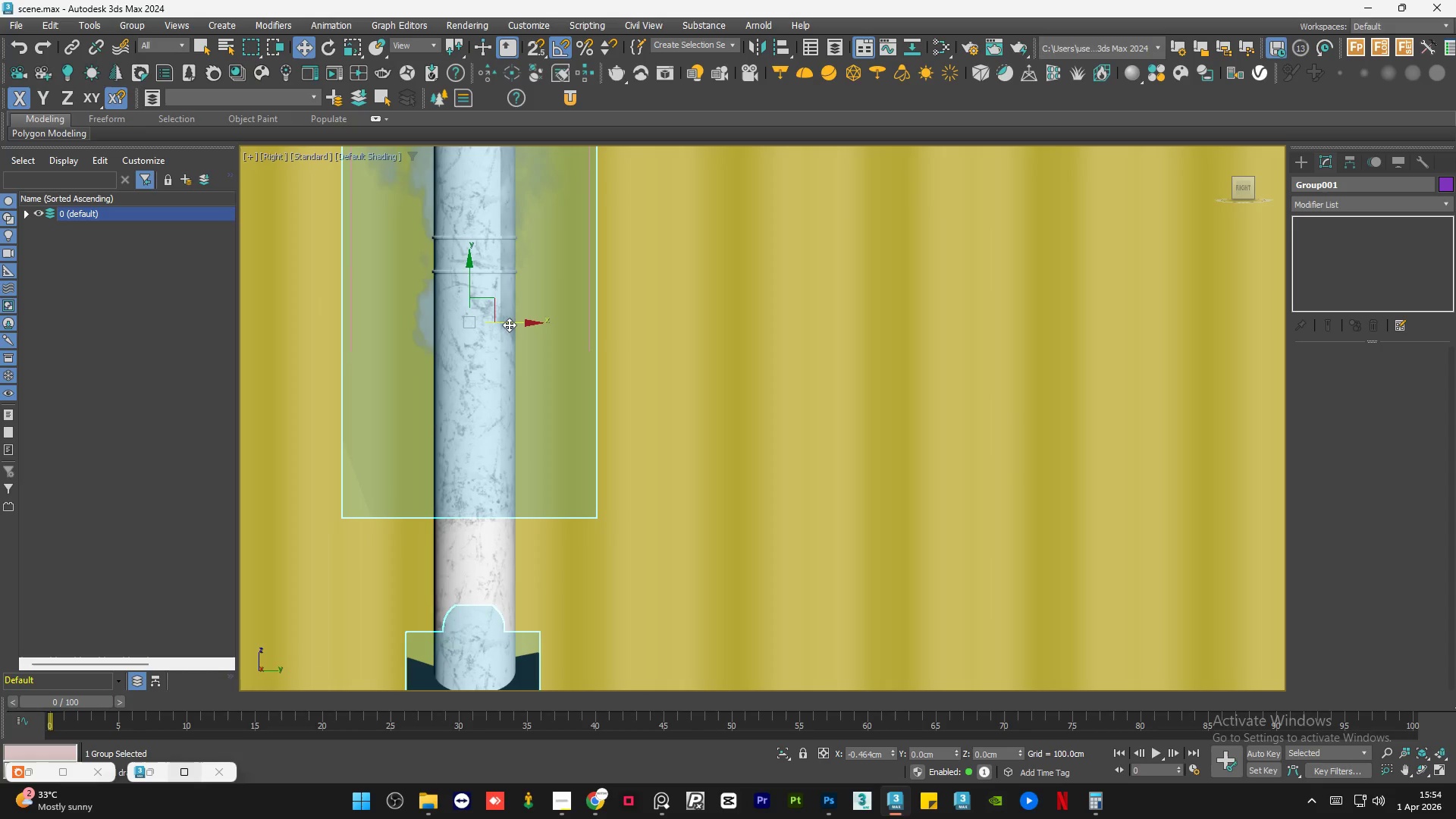 
hold_key(key=AltLeft, duration=1.23)
 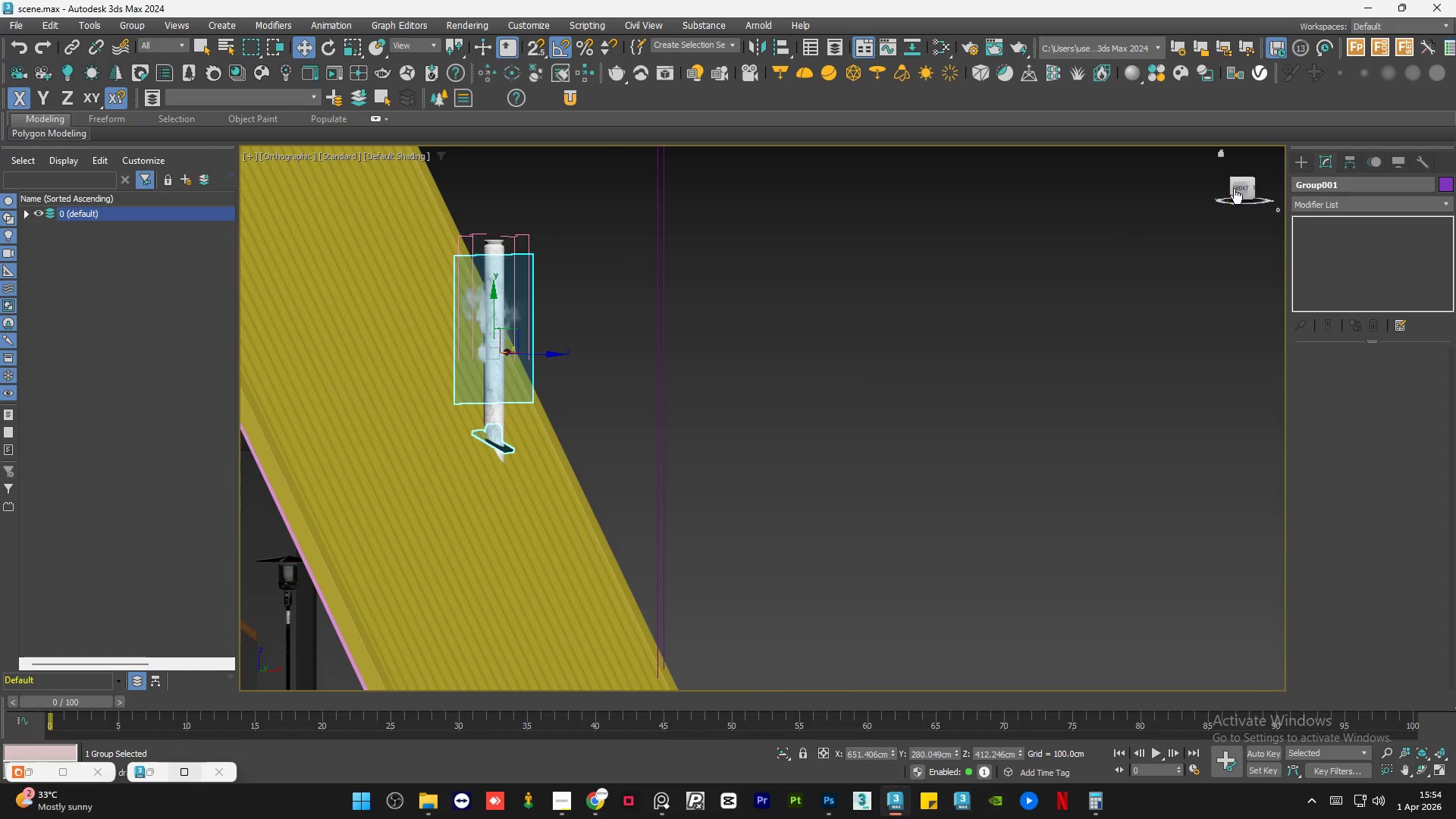 
scroll: coordinate [500, 369], scroll_direction: down, amount: 4.0
 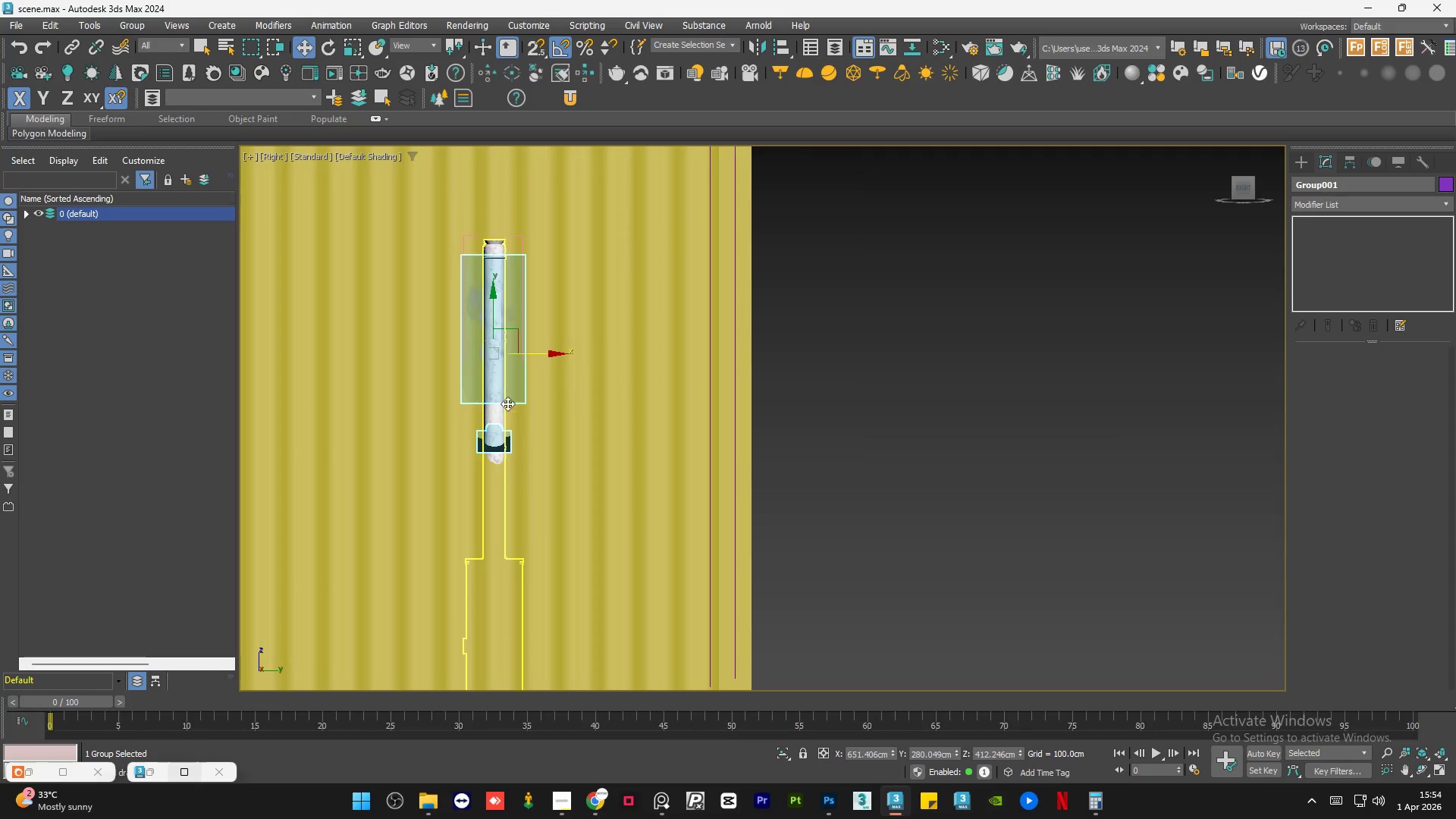 
left_click([1241, 186])
 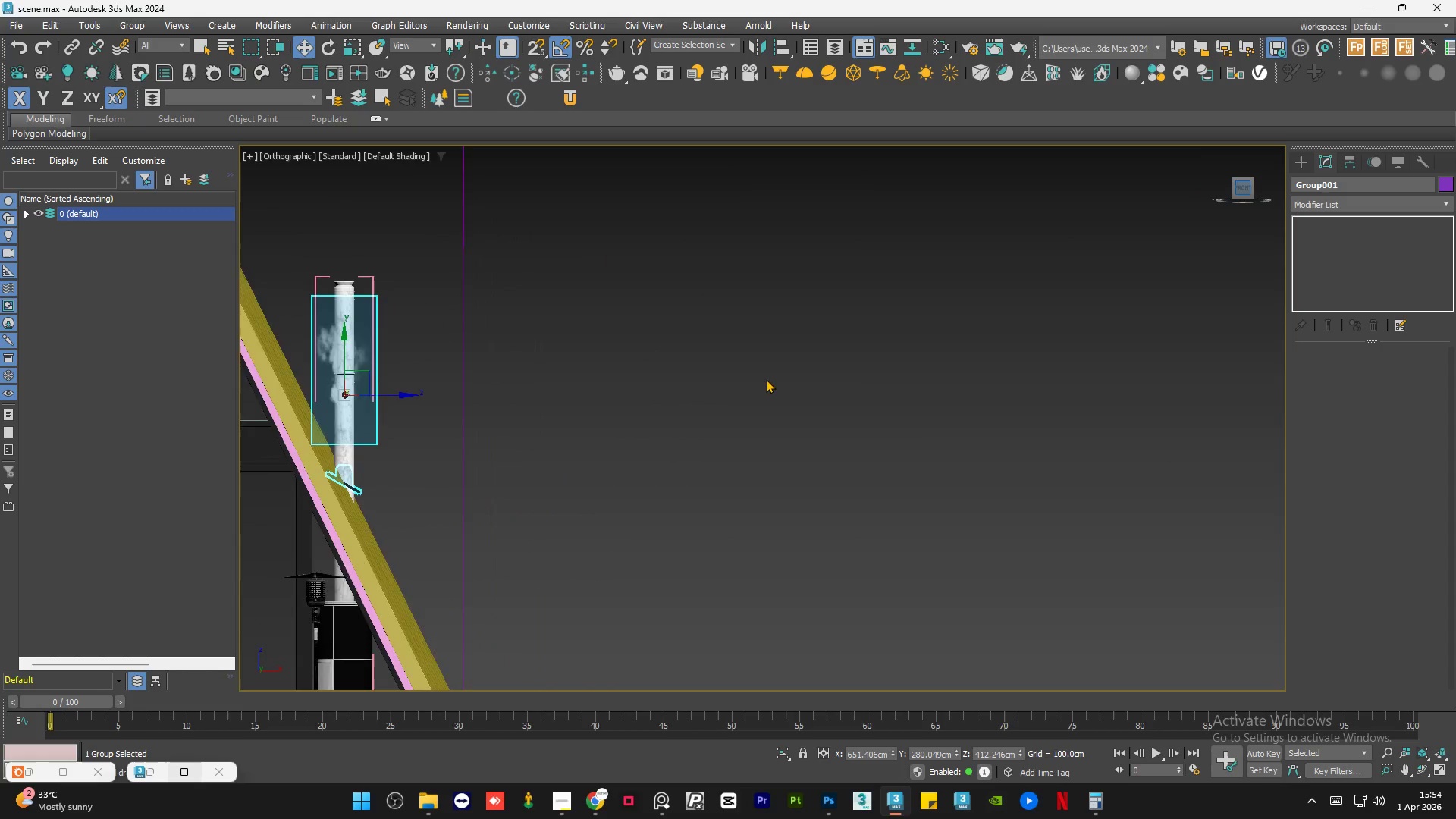 
scroll: coordinate [711, 411], scroll_direction: down, amount: 2.0
 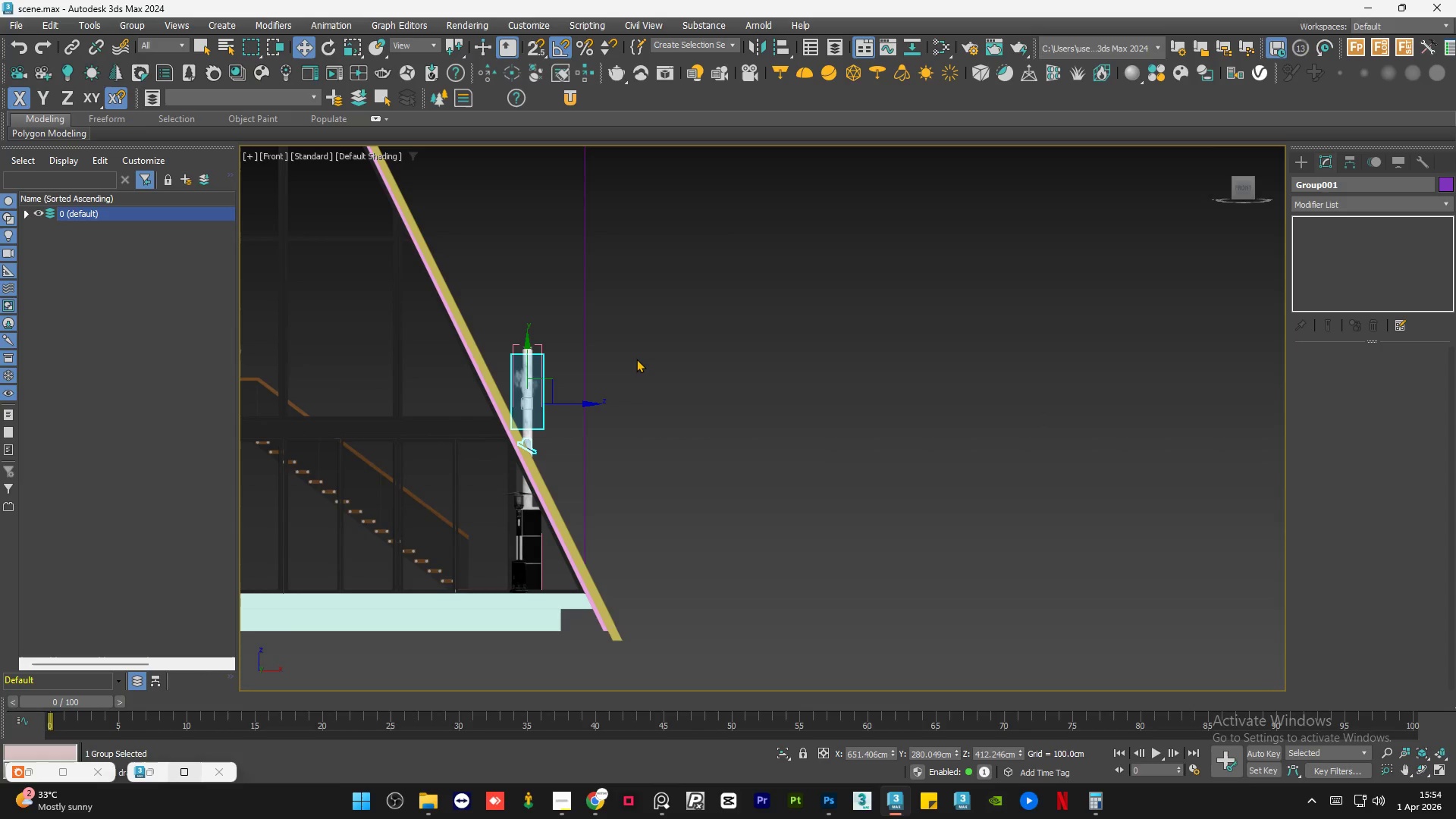 
wait(10.56)
 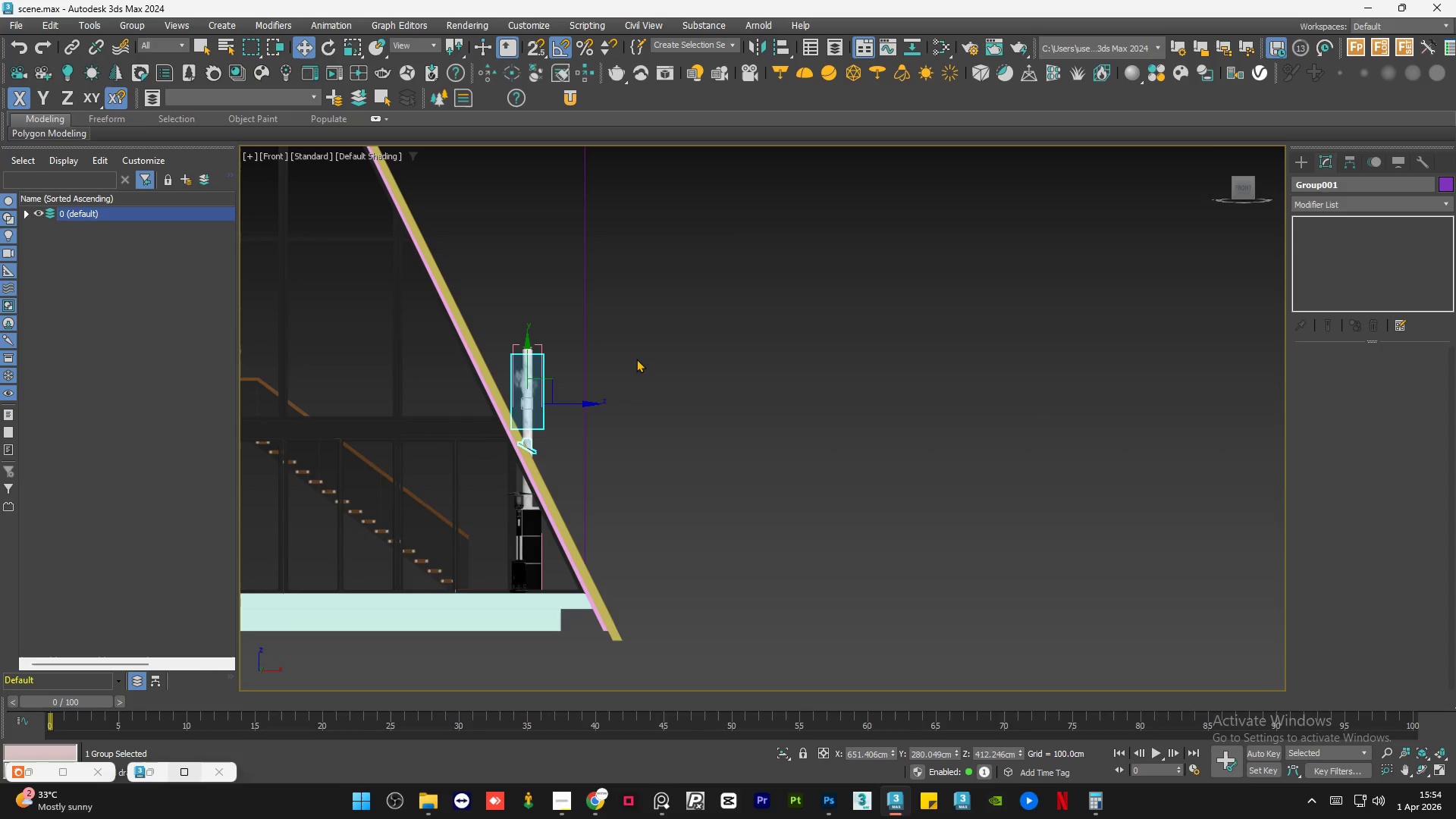 
scroll: coordinate [524, 369], scroll_direction: up, amount: 5.0
 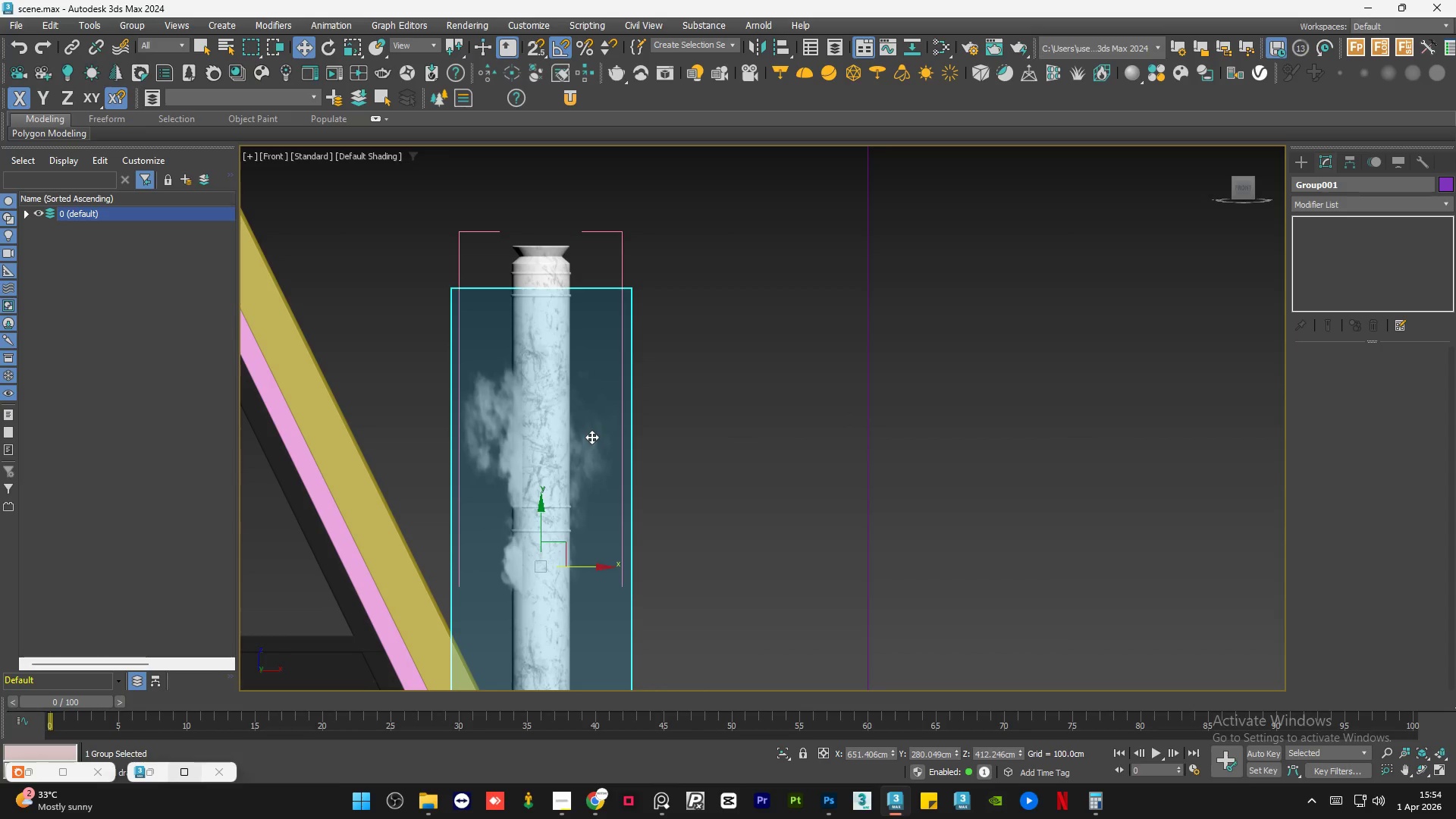 
scroll: coordinate [591, 438], scroll_direction: down, amount: 2.0
 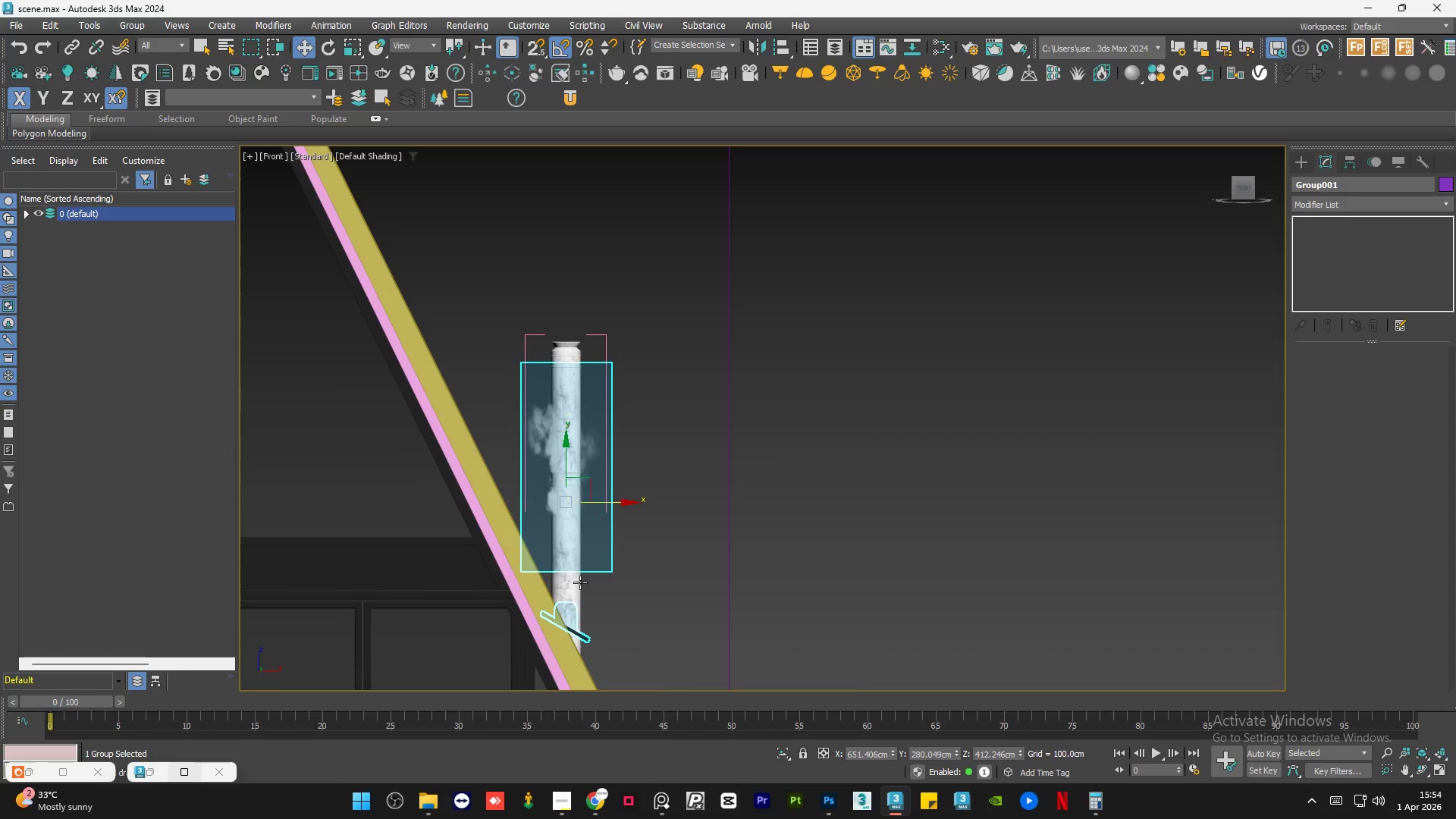 
scroll: coordinate [572, 642], scroll_direction: up, amount: 4.0
 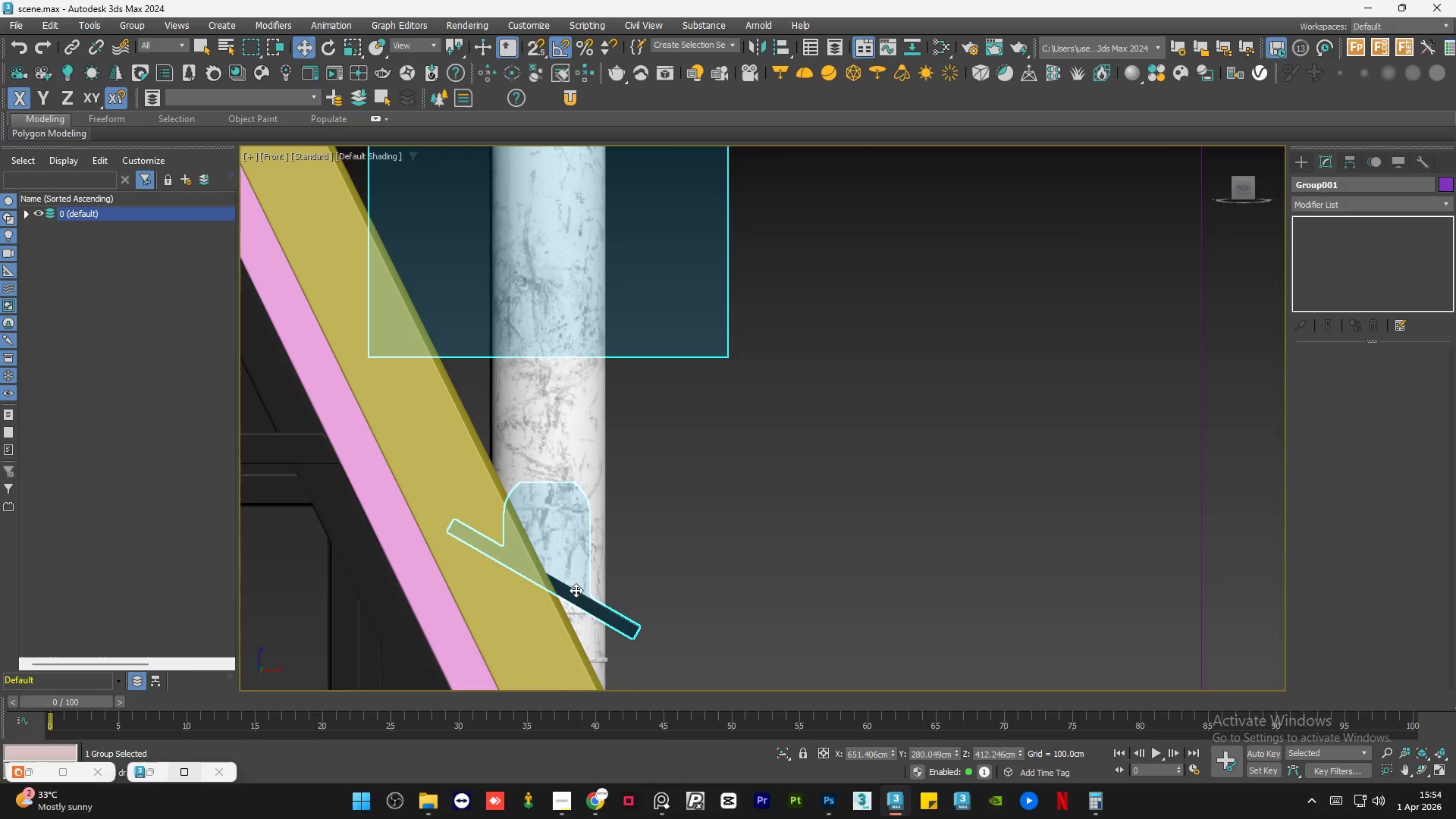 
left_click([572, 598])
 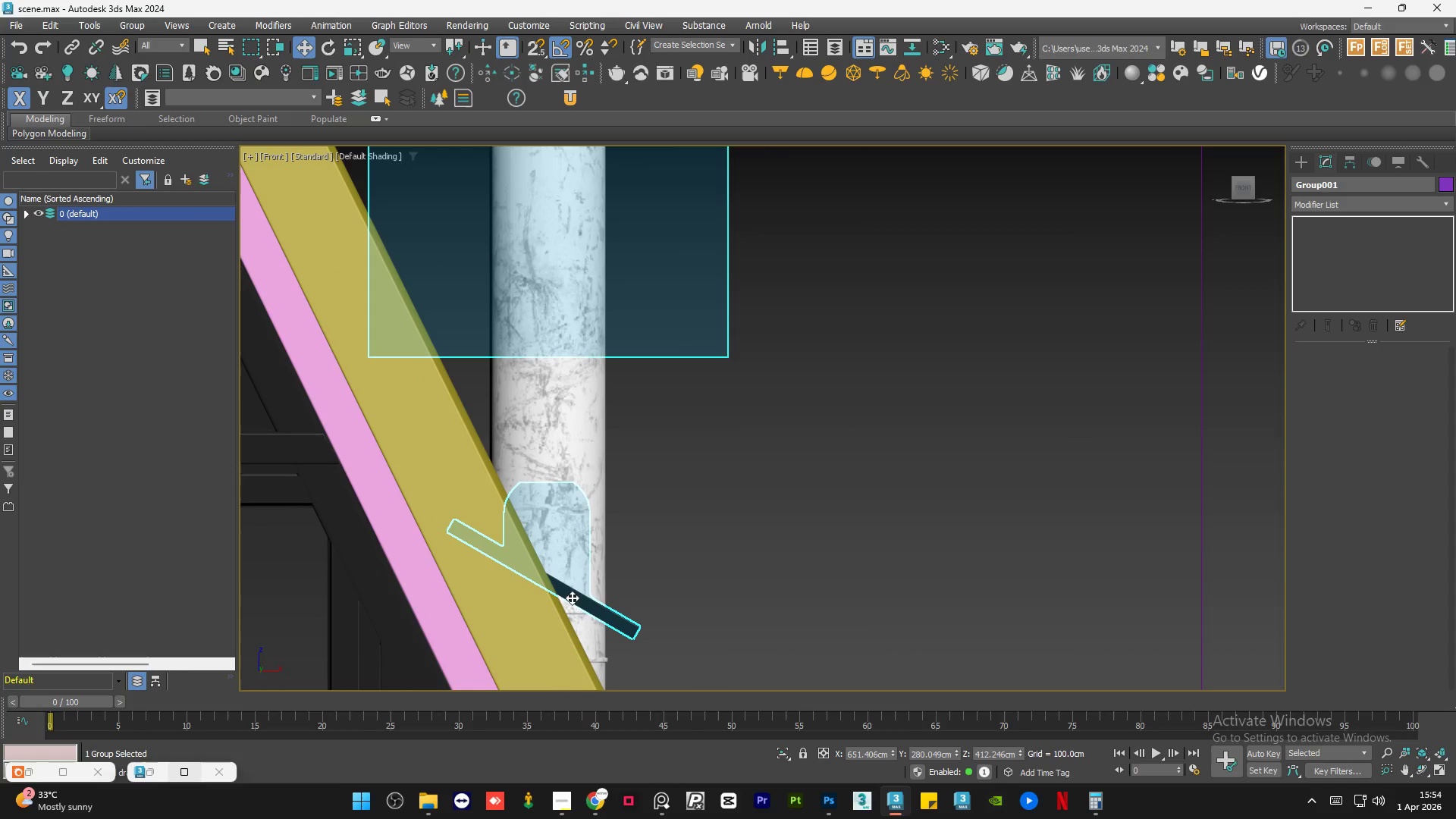 
key(W)
 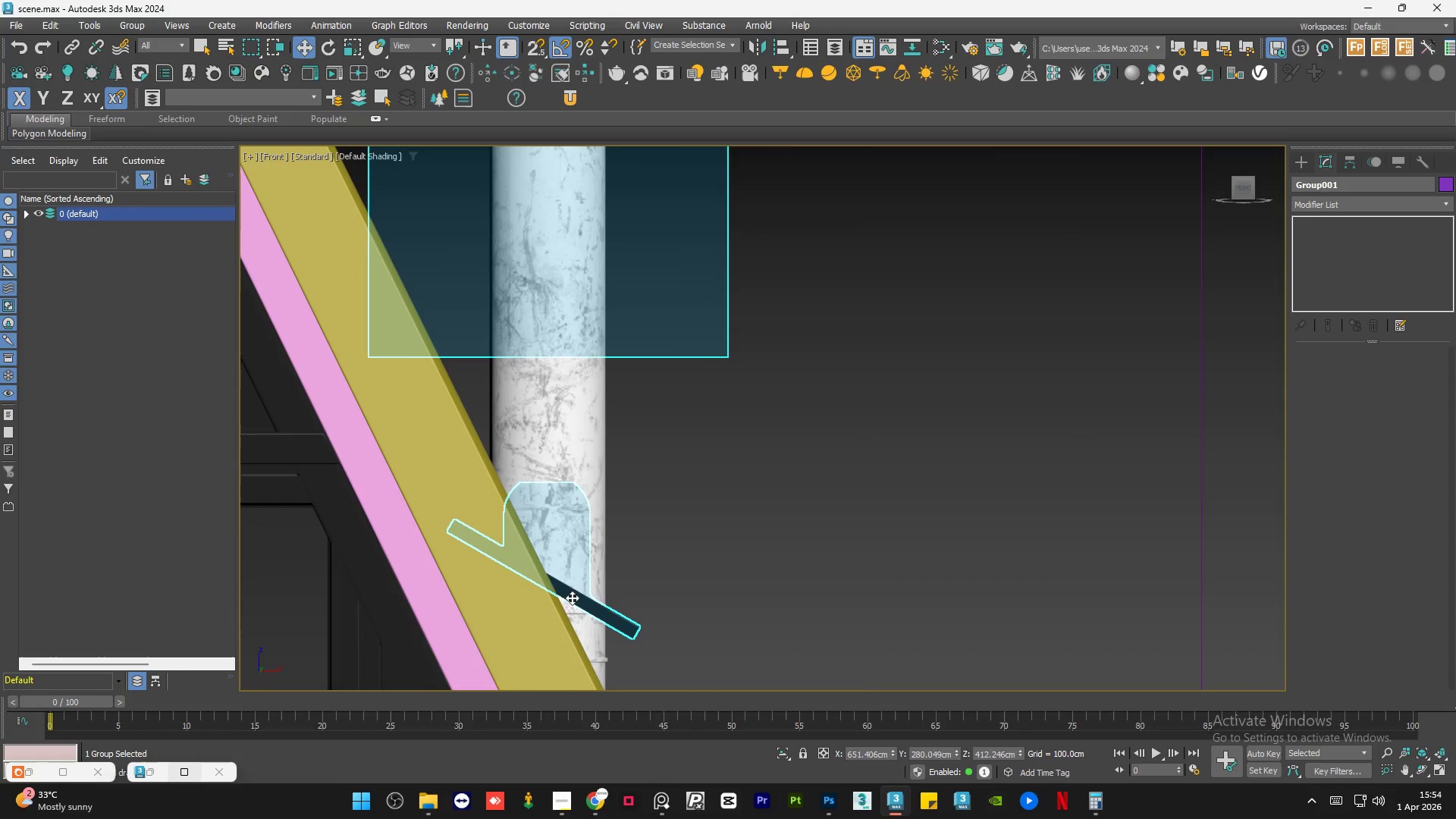 
scroll: coordinate [573, 597], scroll_direction: down, amount: 3.0
 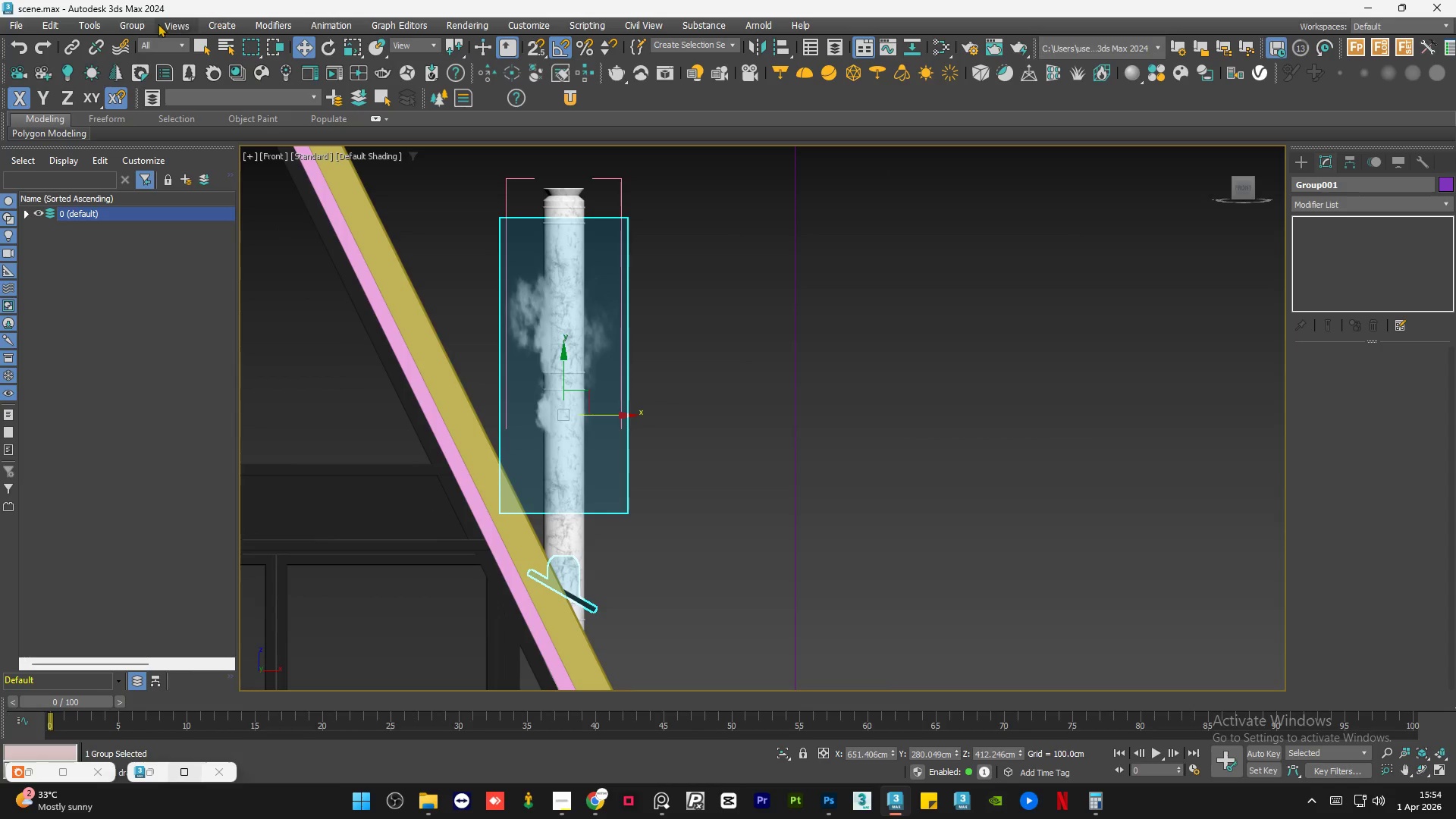 
left_click([140, 24])
 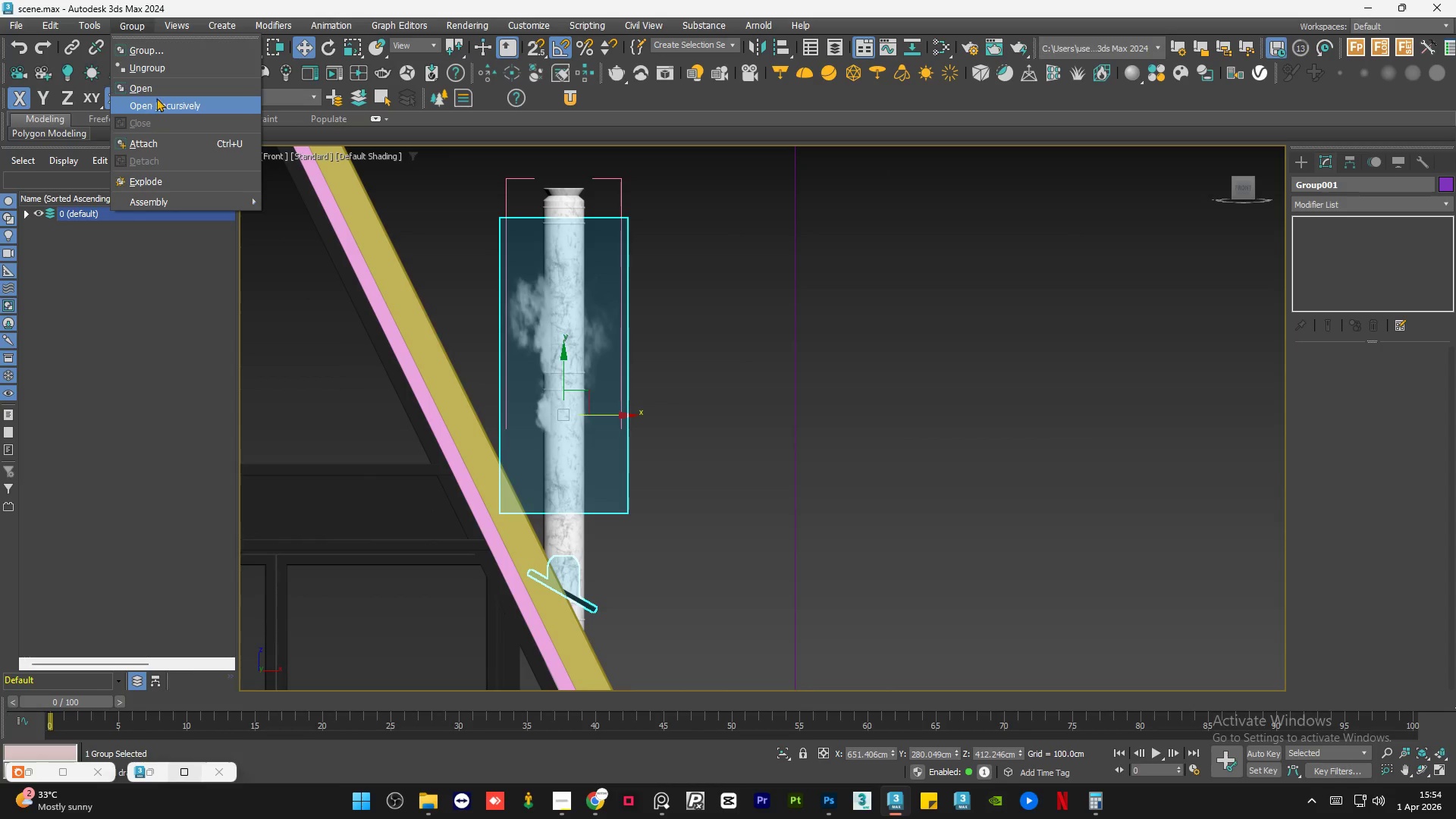 
left_click([157, 89])
 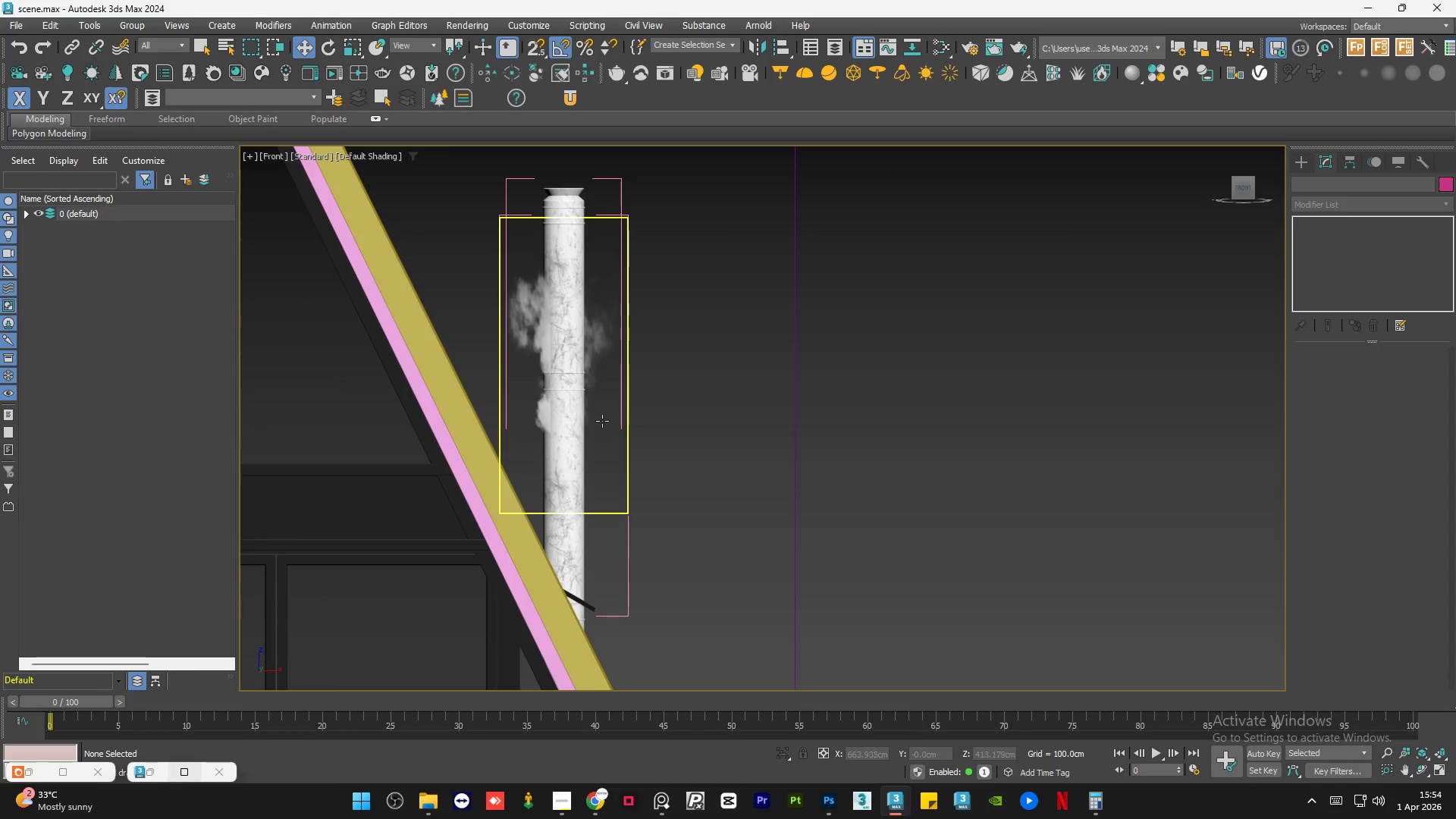 
left_click([601, 422])
 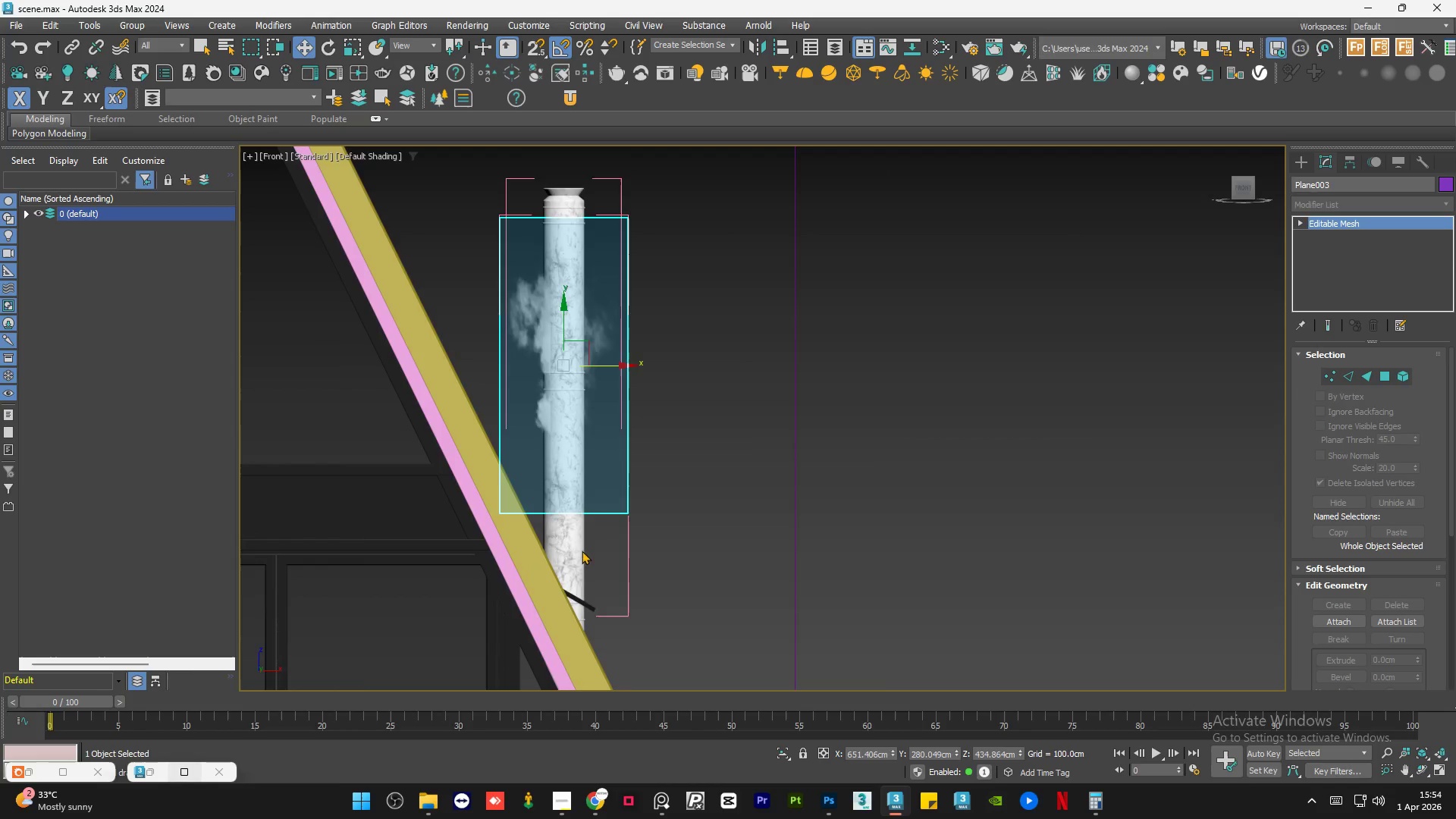 
scroll: coordinate [574, 568], scroll_direction: down, amount: 2.0
 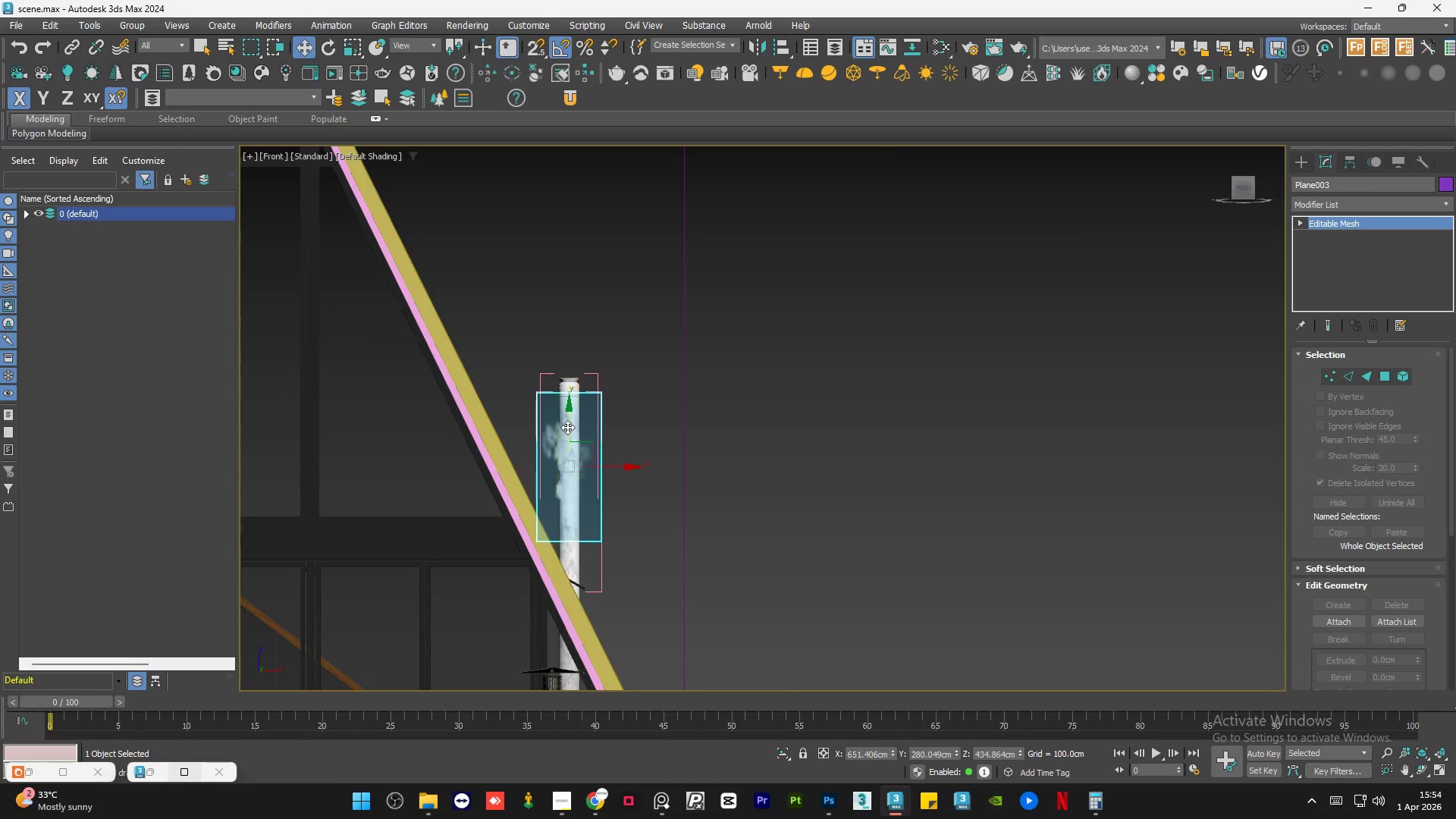 
left_click_drag(start_coordinate=[567, 426], to_coordinate=[563, 197])
 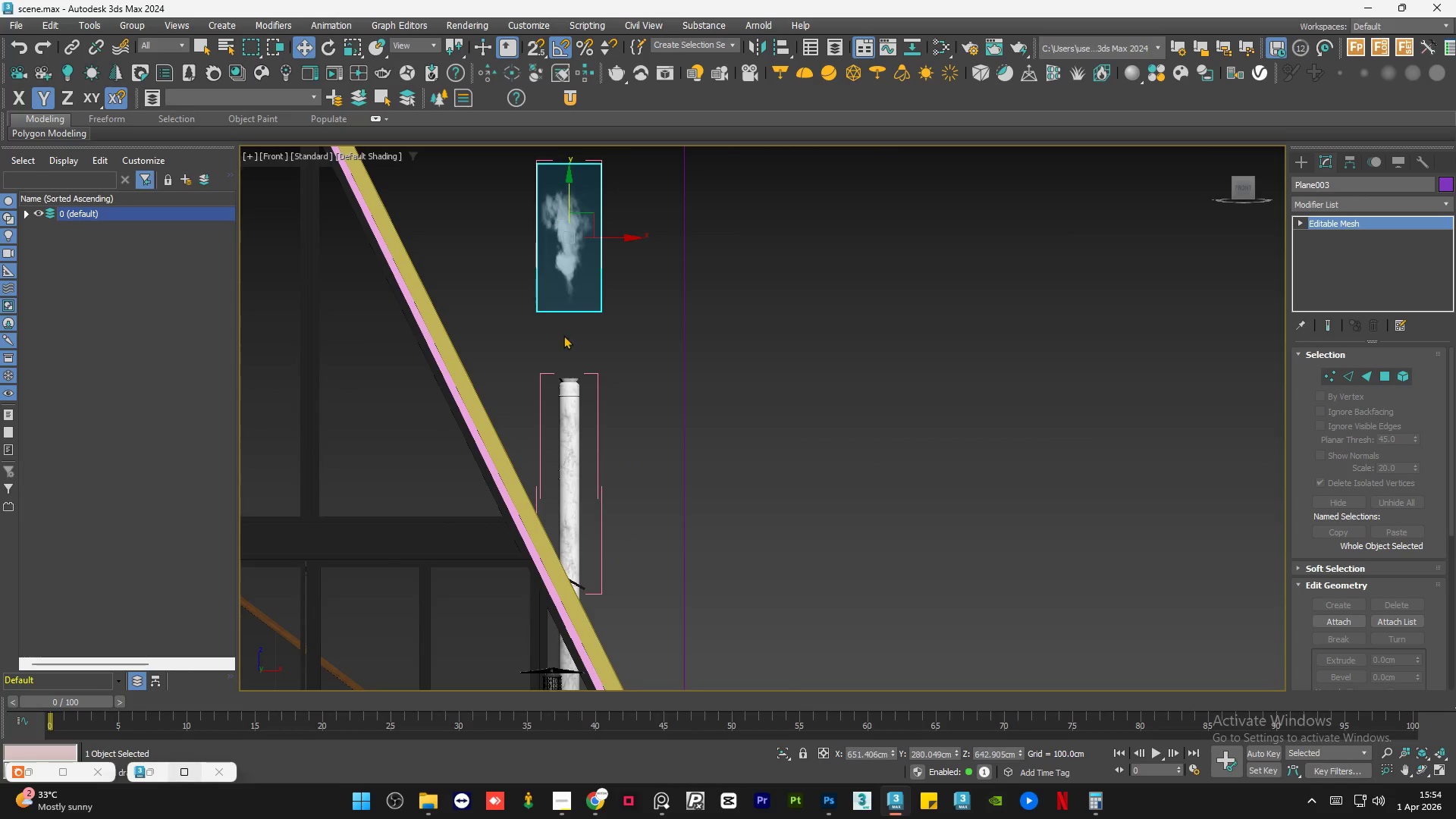 
scroll: coordinate [566, 344], scroll_direction: down, amount: 2.0
 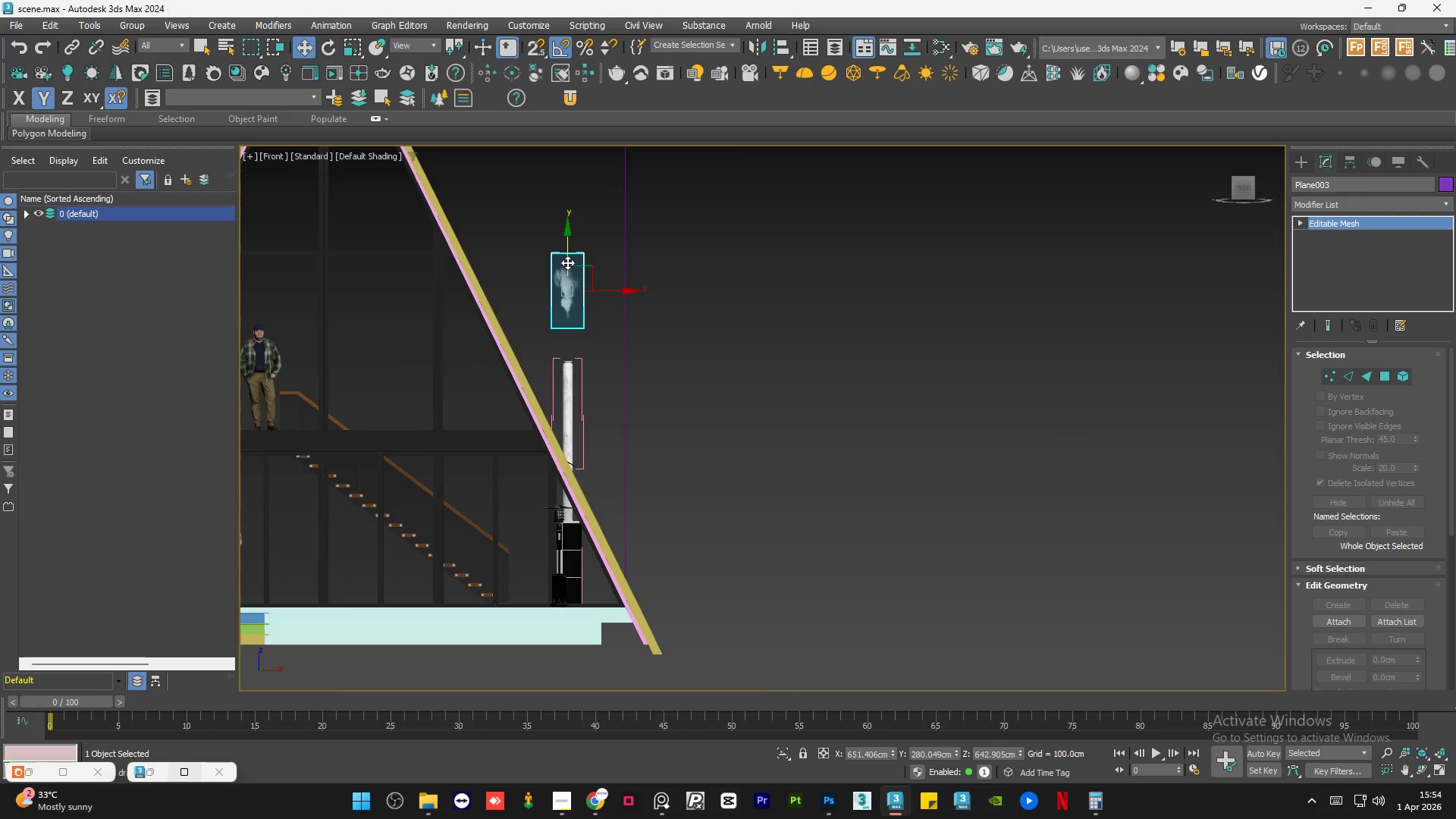 
left_click_drag(start_coordinate=[567, 256], to_coordinate=[567, 206])
 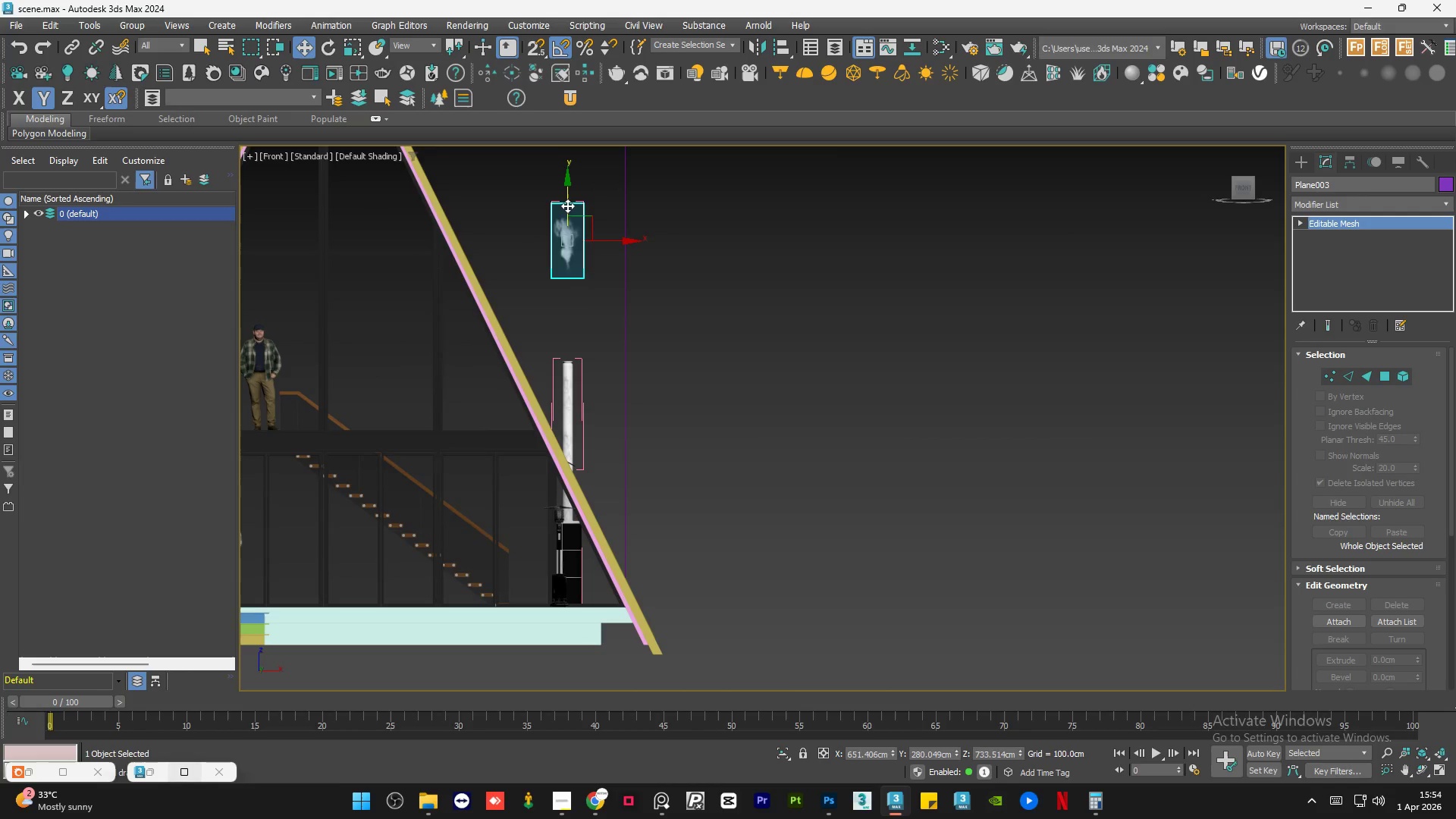 
scroll: coordinate [570, 206], scroll_direction: down, amount: 1.0
 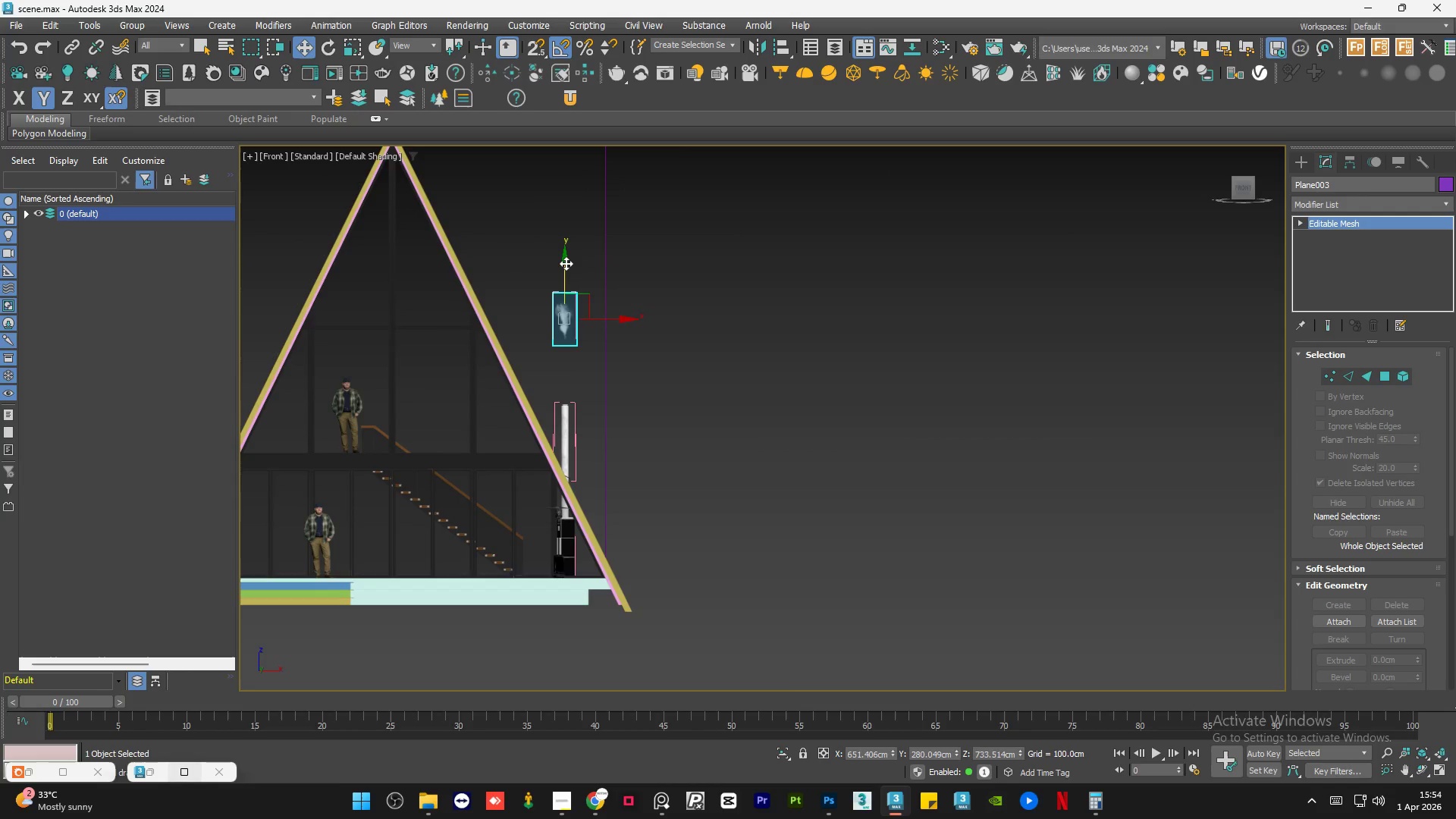 
left_click_drag(start_coordinate=[566, 263], to_coordinate=[563, 227])
 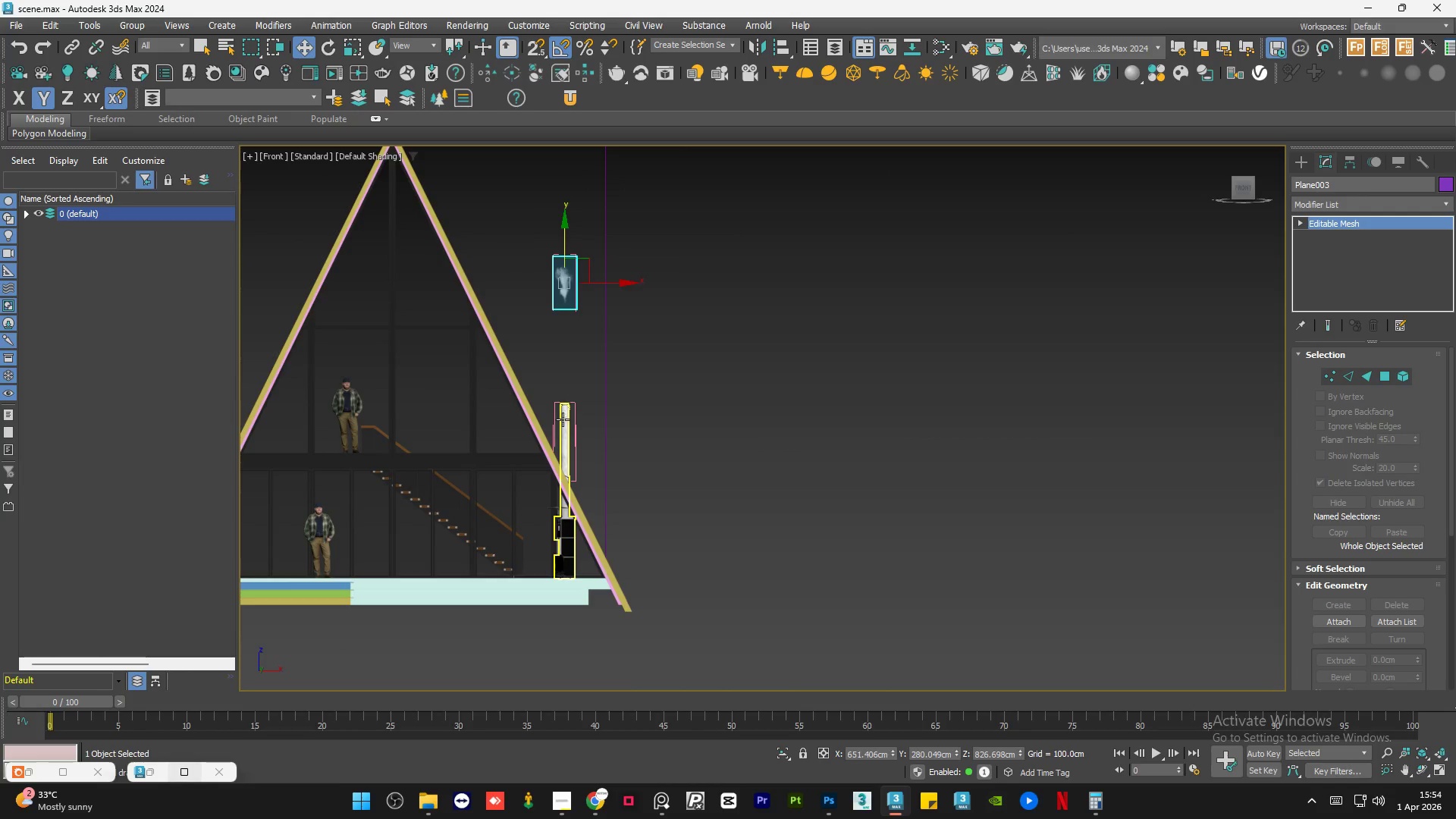 
left_click([563, 419])
 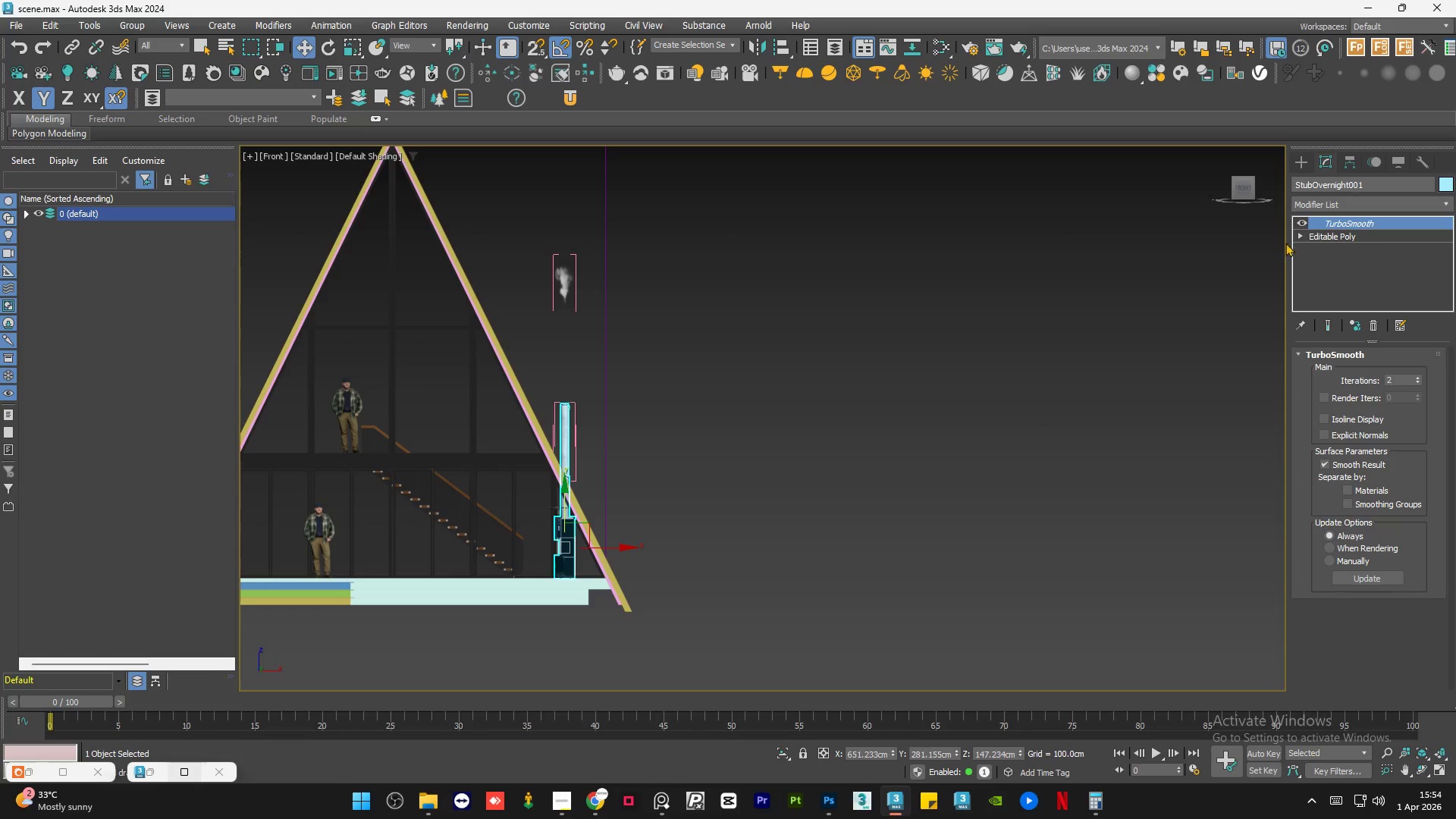 
left_click([1327, 237])
 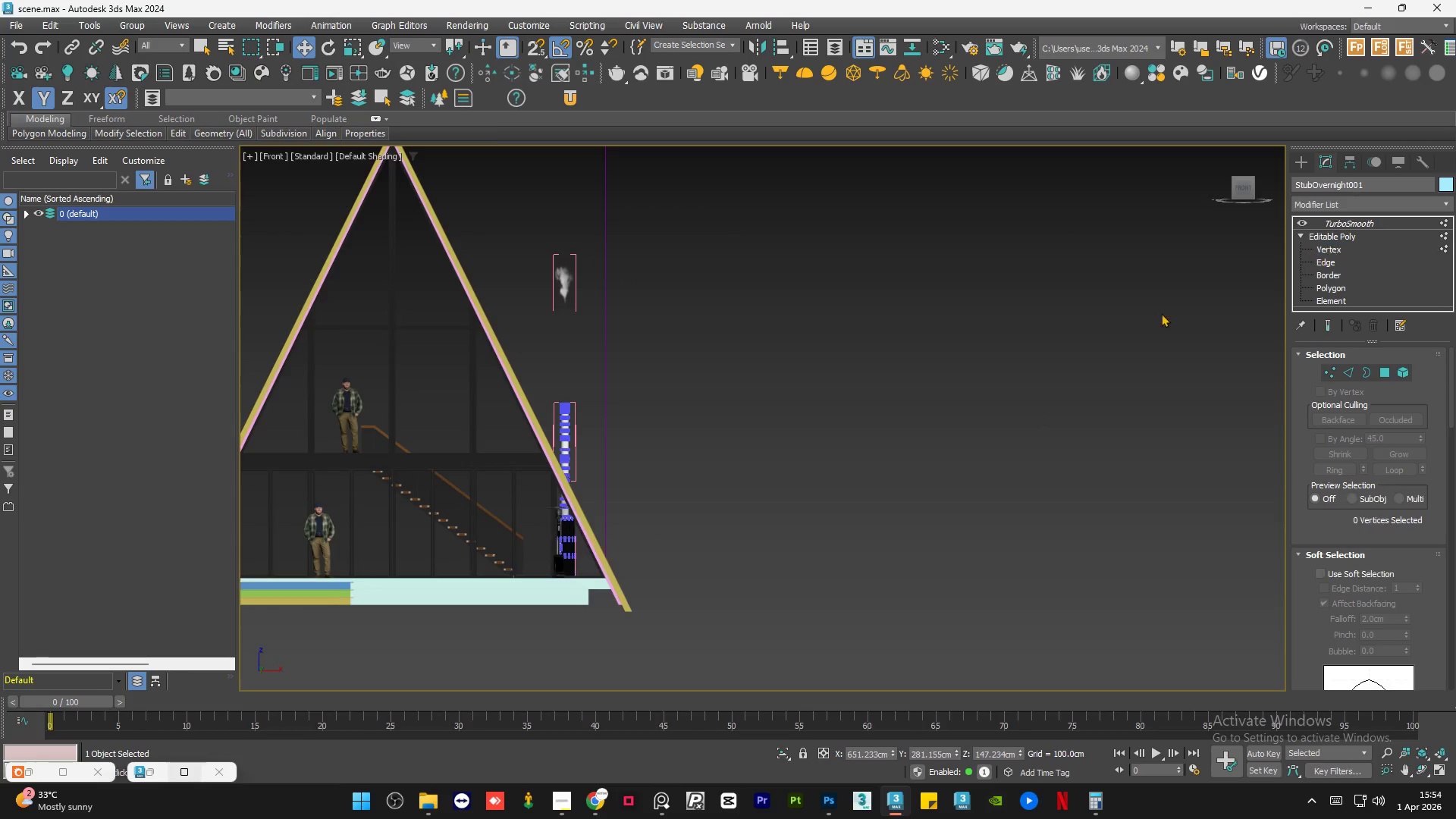 
left_click_drag(start_coordinate=[689, 317], to_coordinate=[613, 430])
 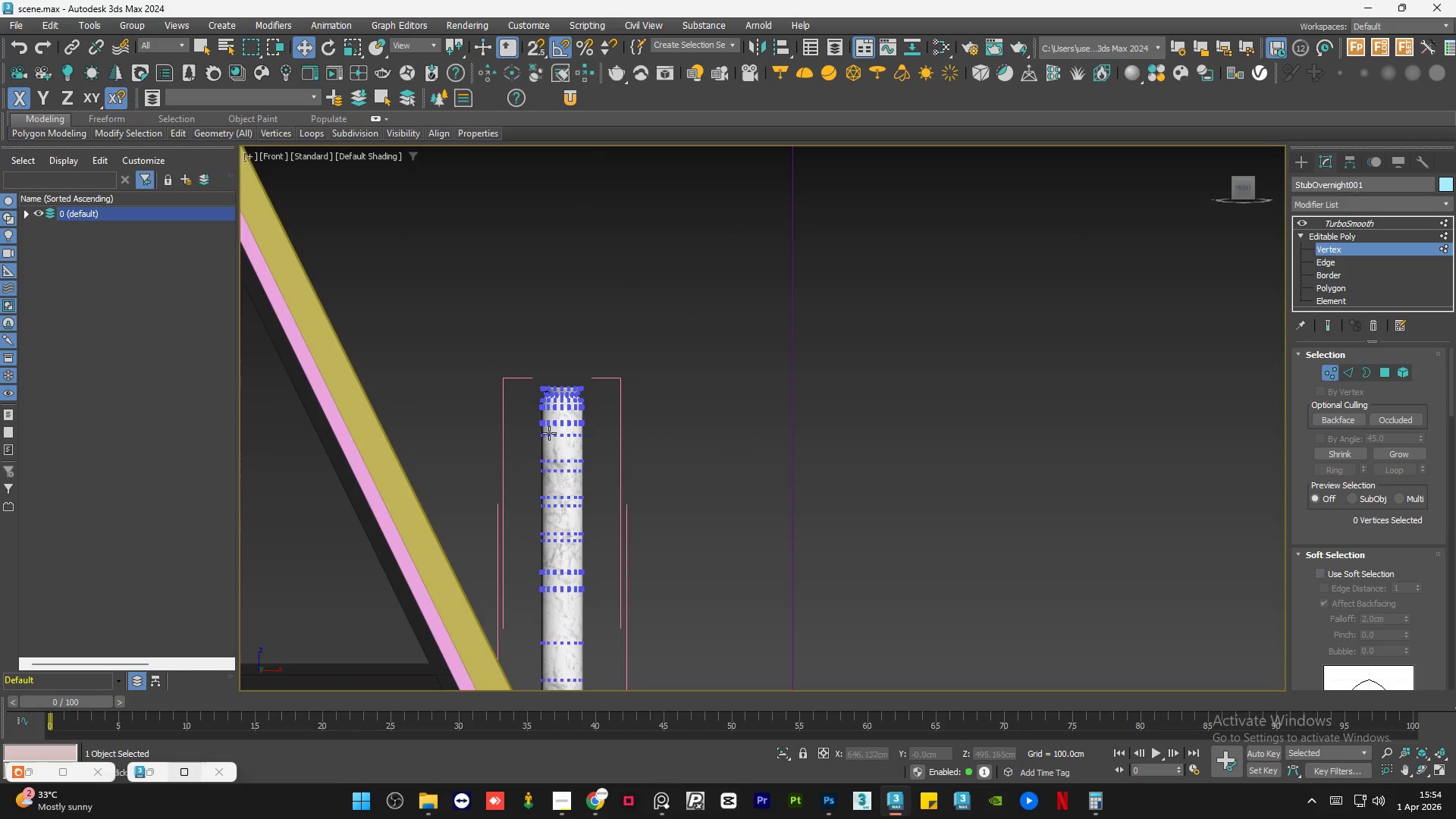 
scroll: coordinate [540, 435], scroll_direction: up, amount: 9.0
 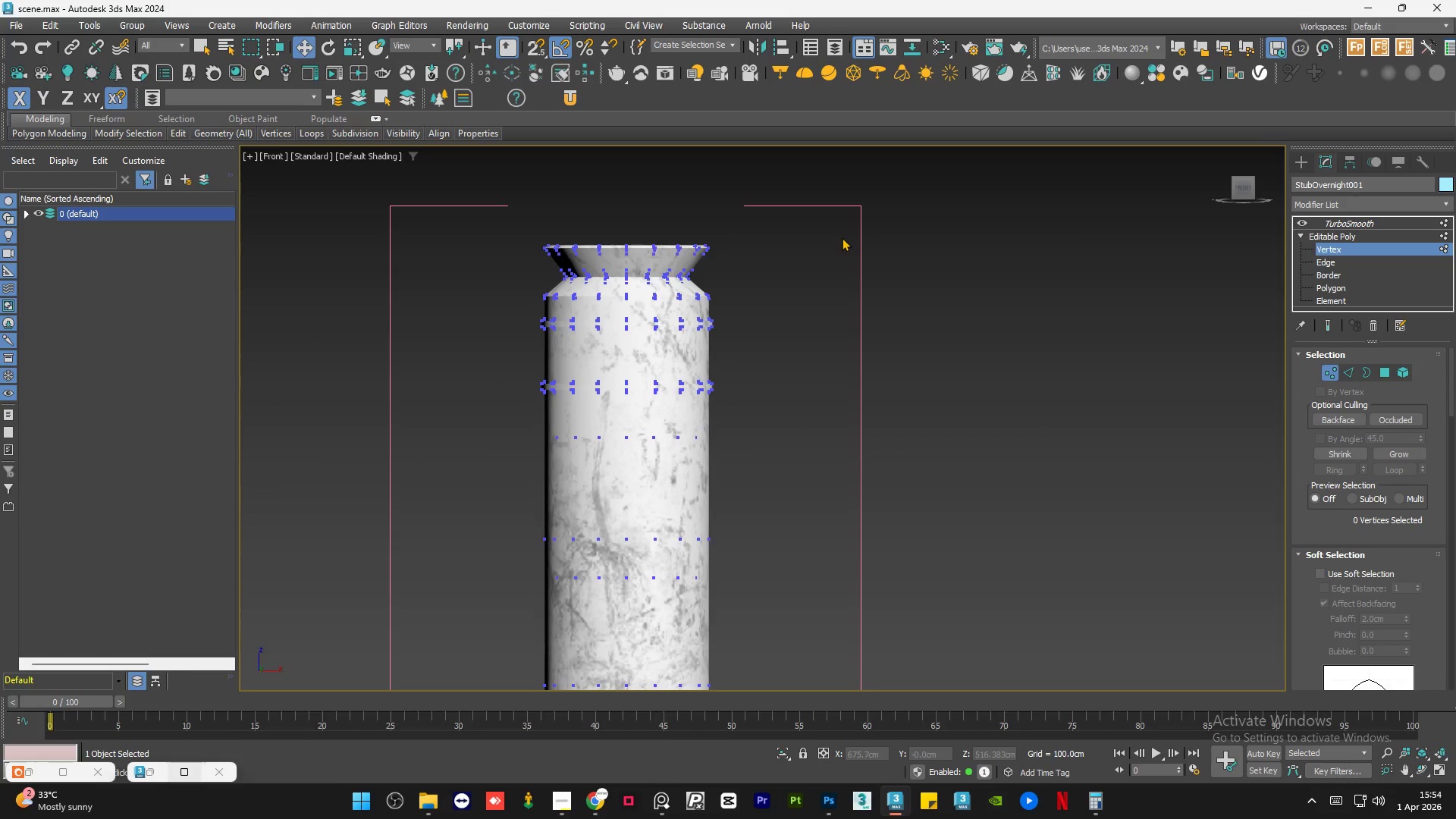 
left_click_drag(start_coordinate=[852, 223], to_coordinate=[463, 472])
 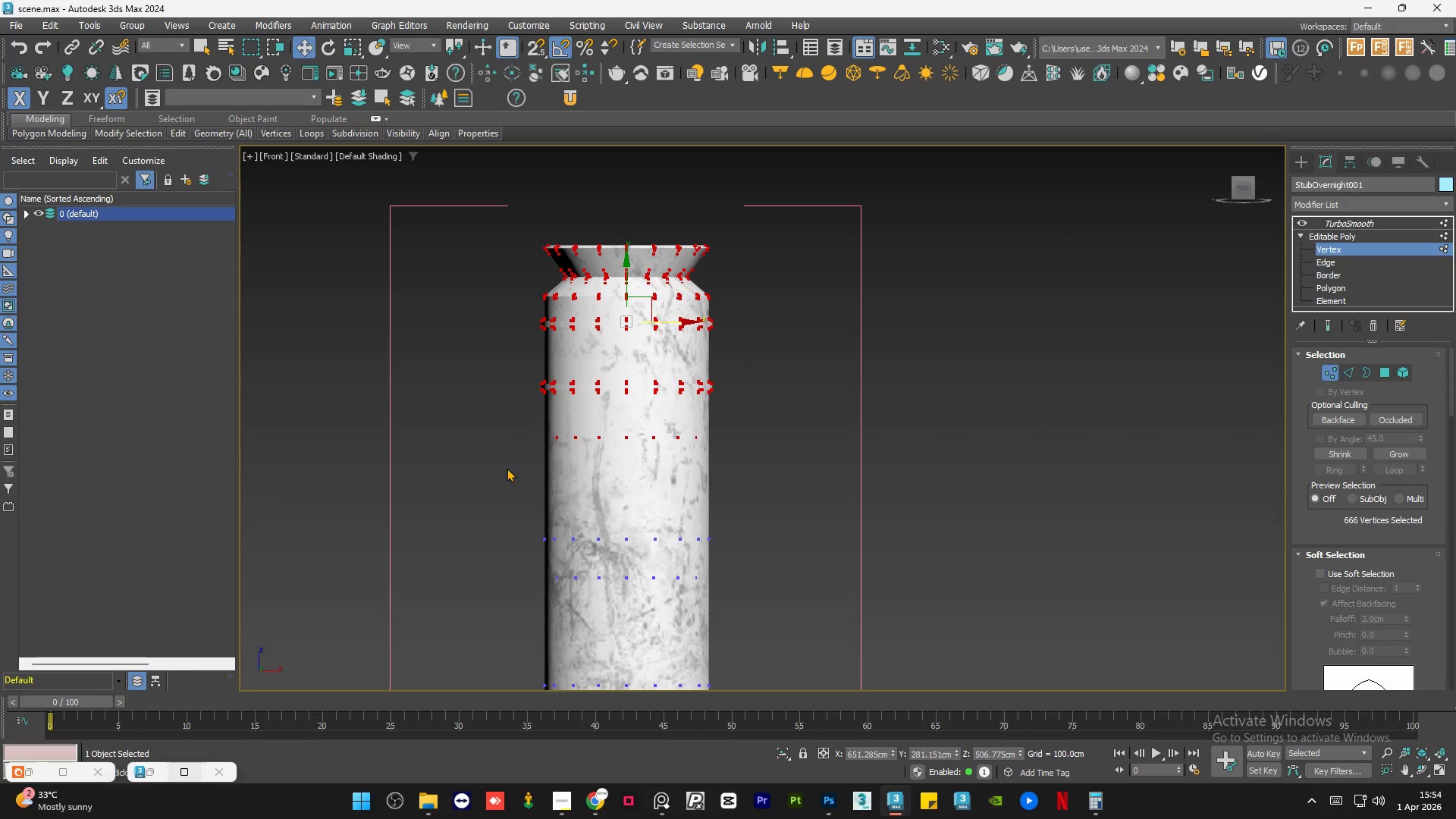 
scroll: coordinate [560, 463], scroll_direction: down, amount: 7.0
 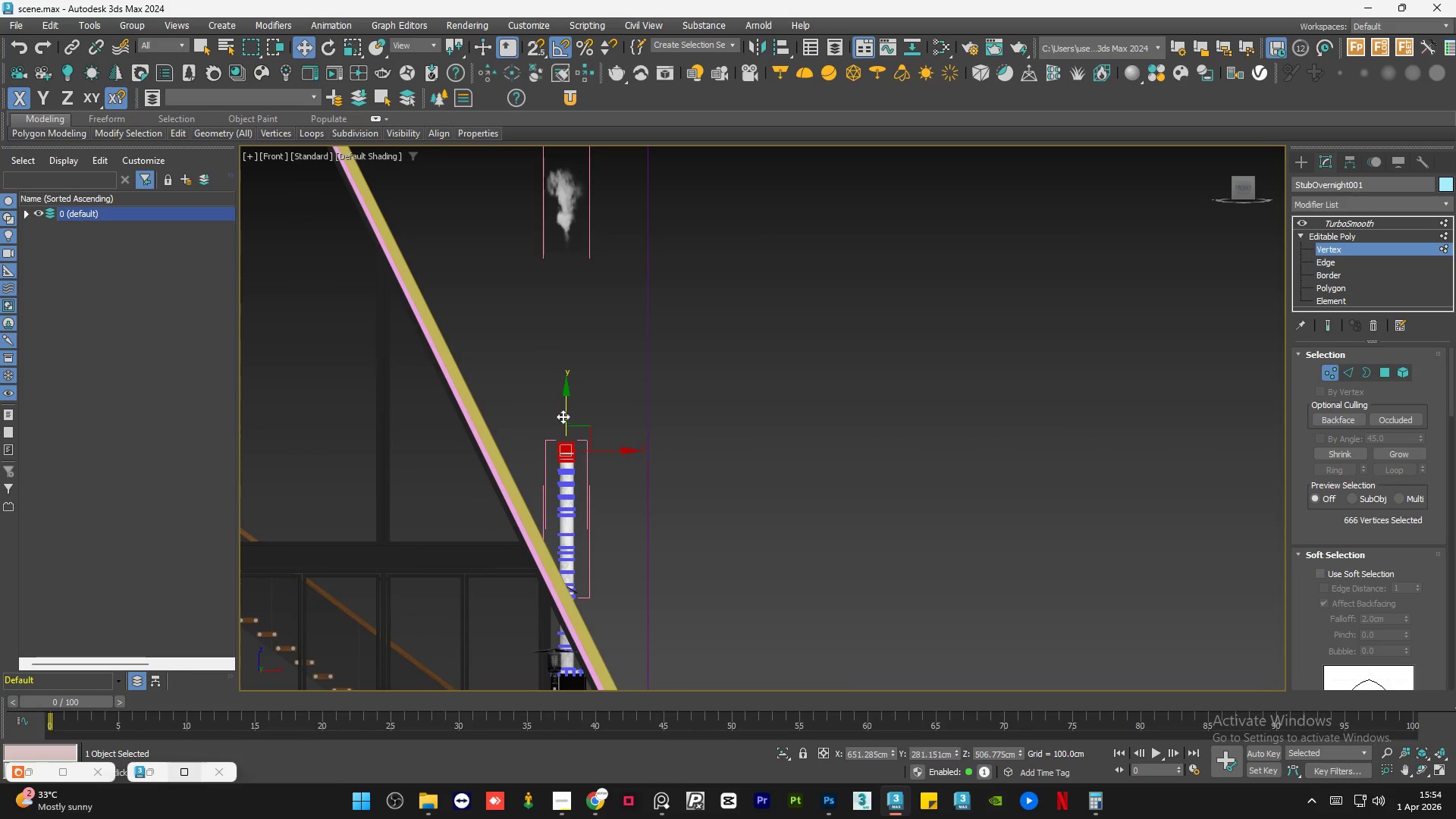 
left_click_drag(start_coordinate=[563, 416], to_coordinate=[579, 218])
 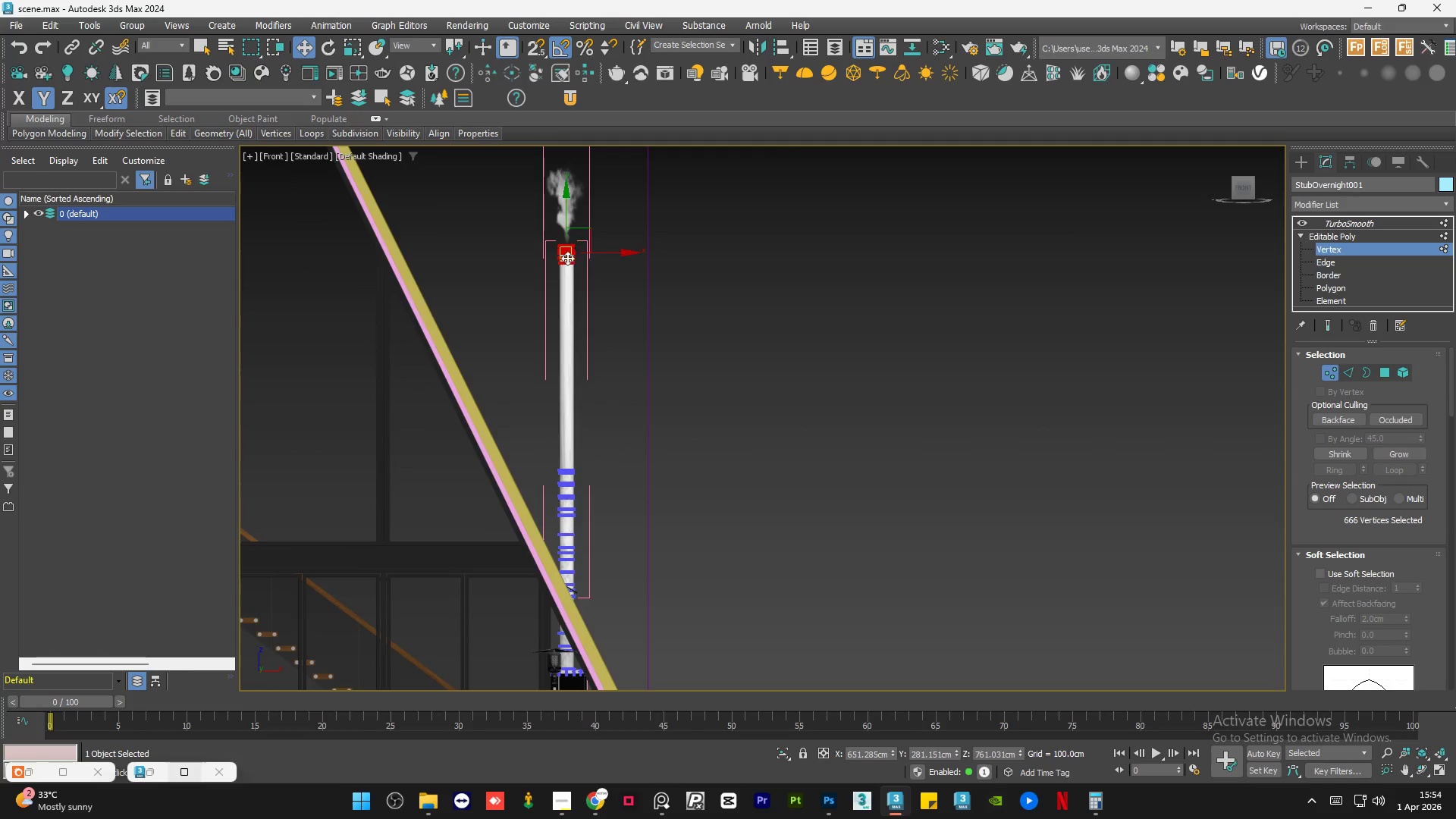 
scroll: coordinate [562, 344], scroll_direction: up, amount: 7.0
 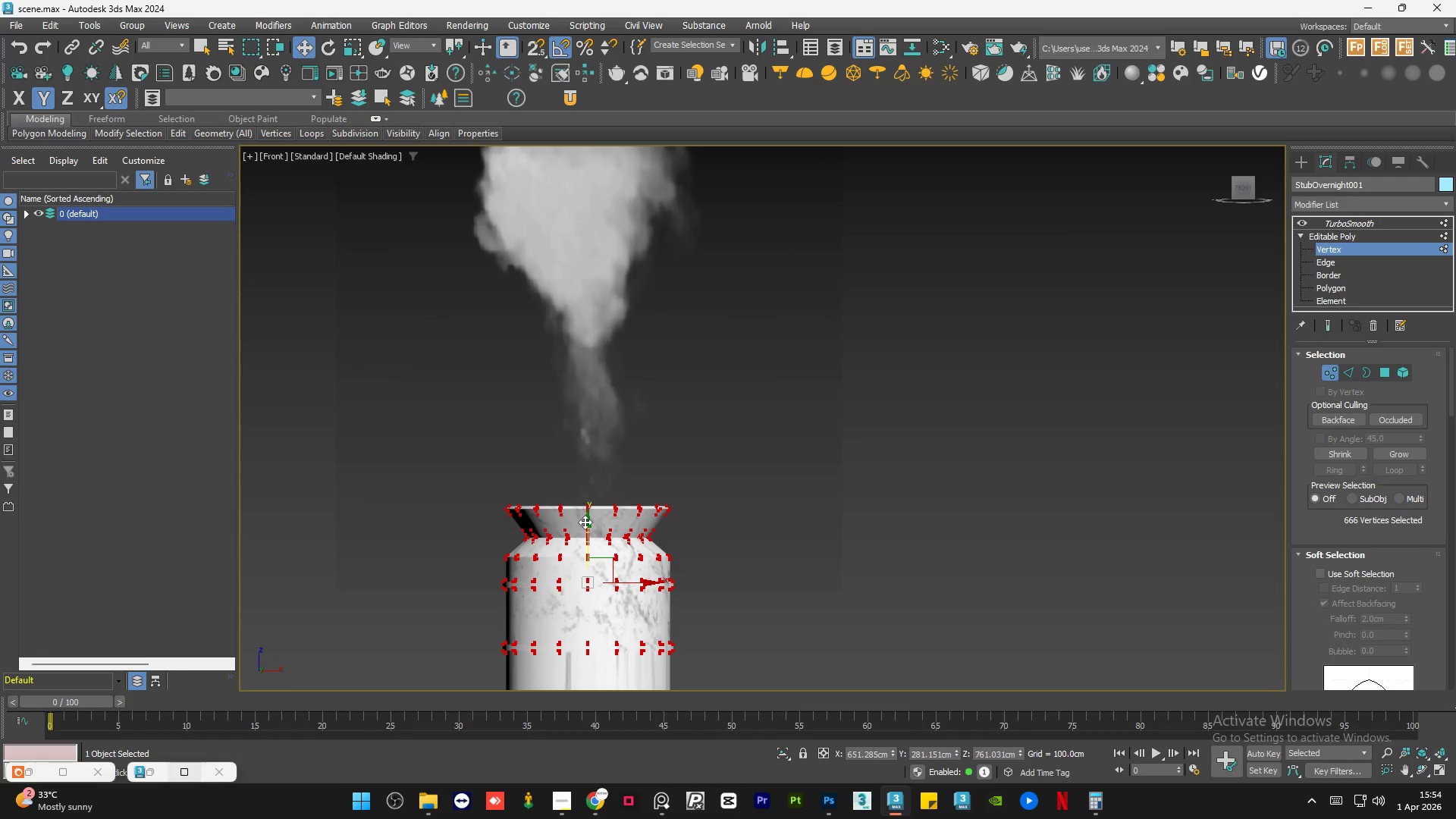 
left_click_drag(start_coordinate=[585, 524], to_coordinate=[591, 519])
 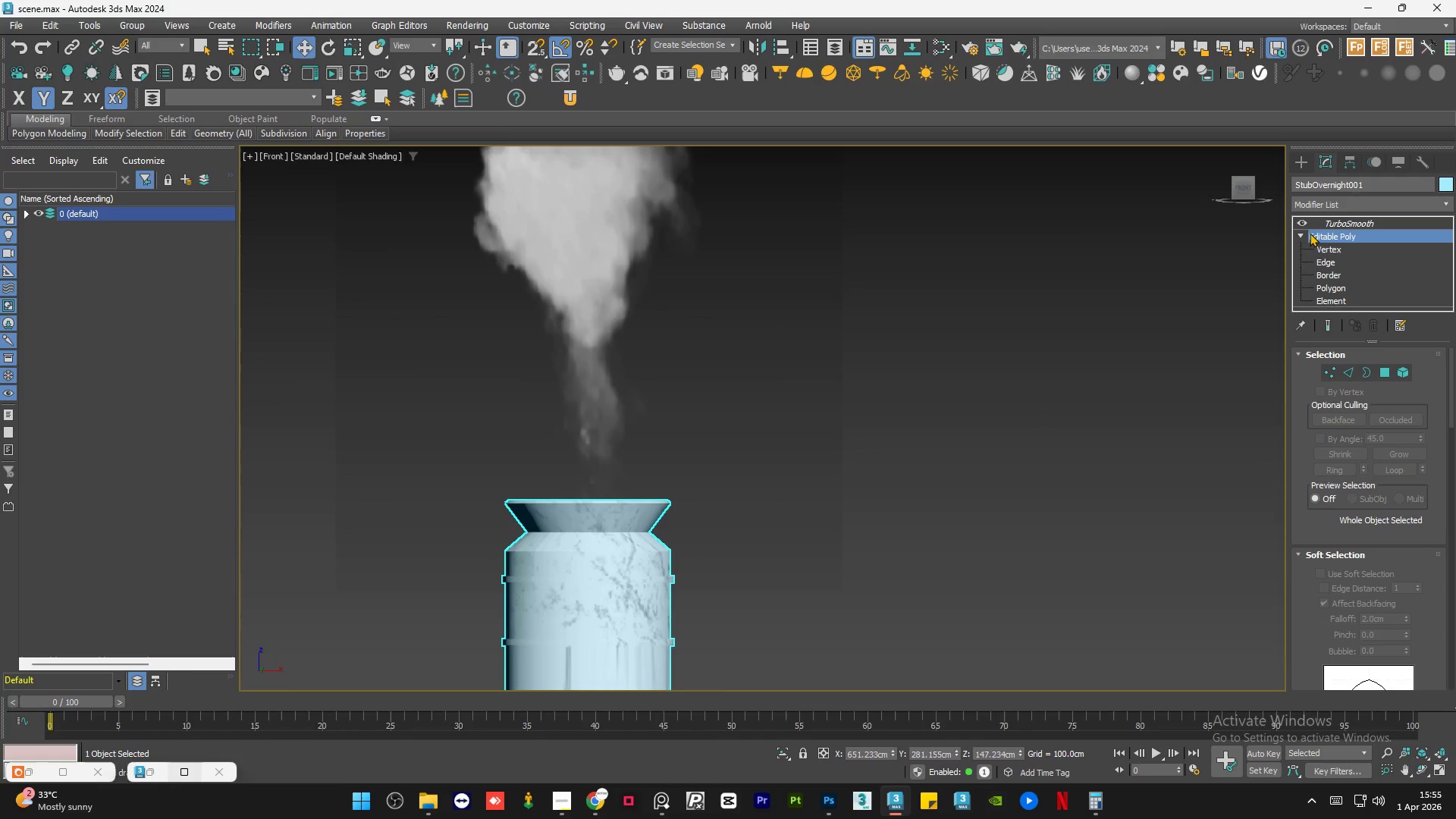 
left_click([1303, 235])
 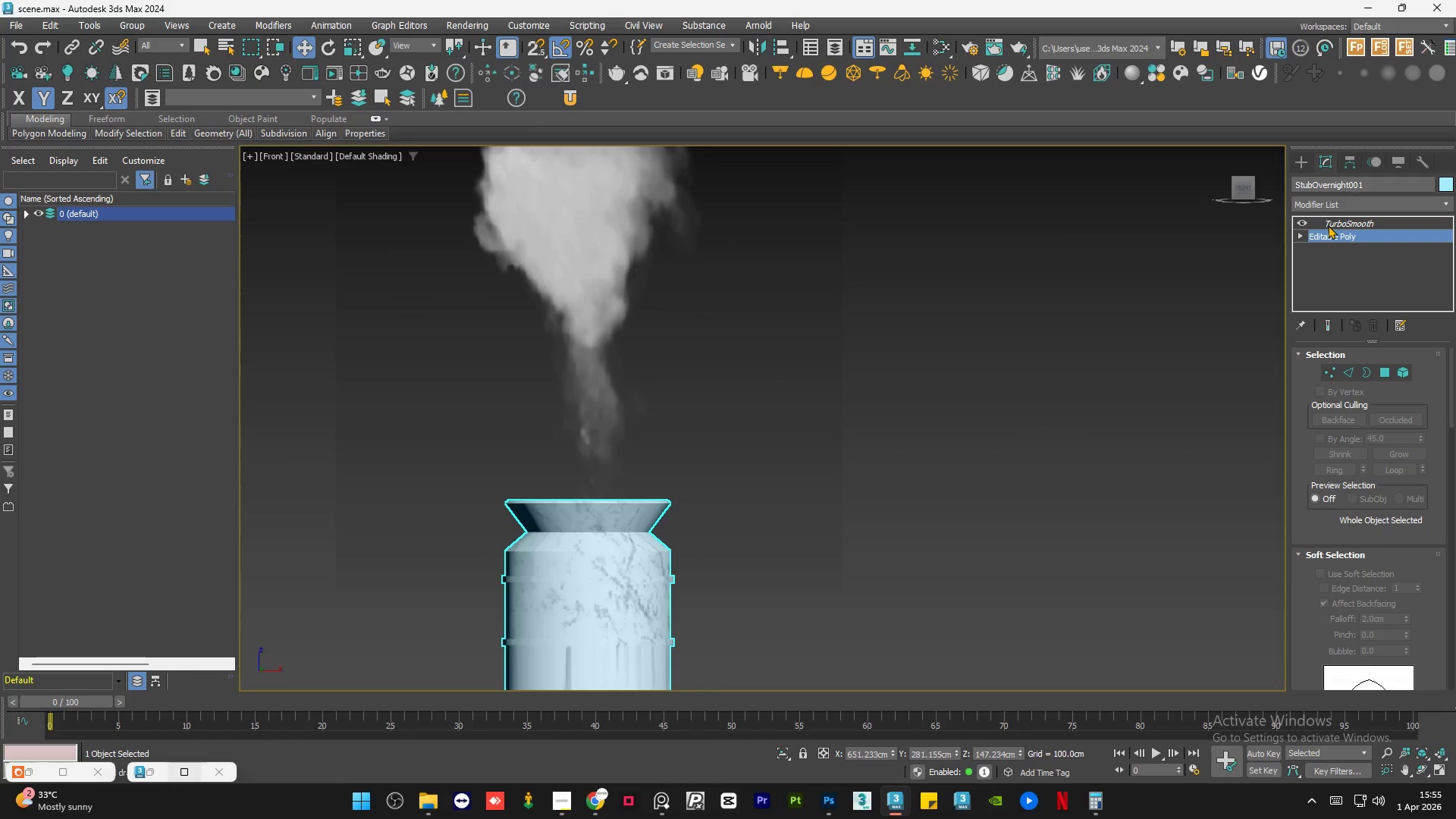 
left_click([1328, 225])
 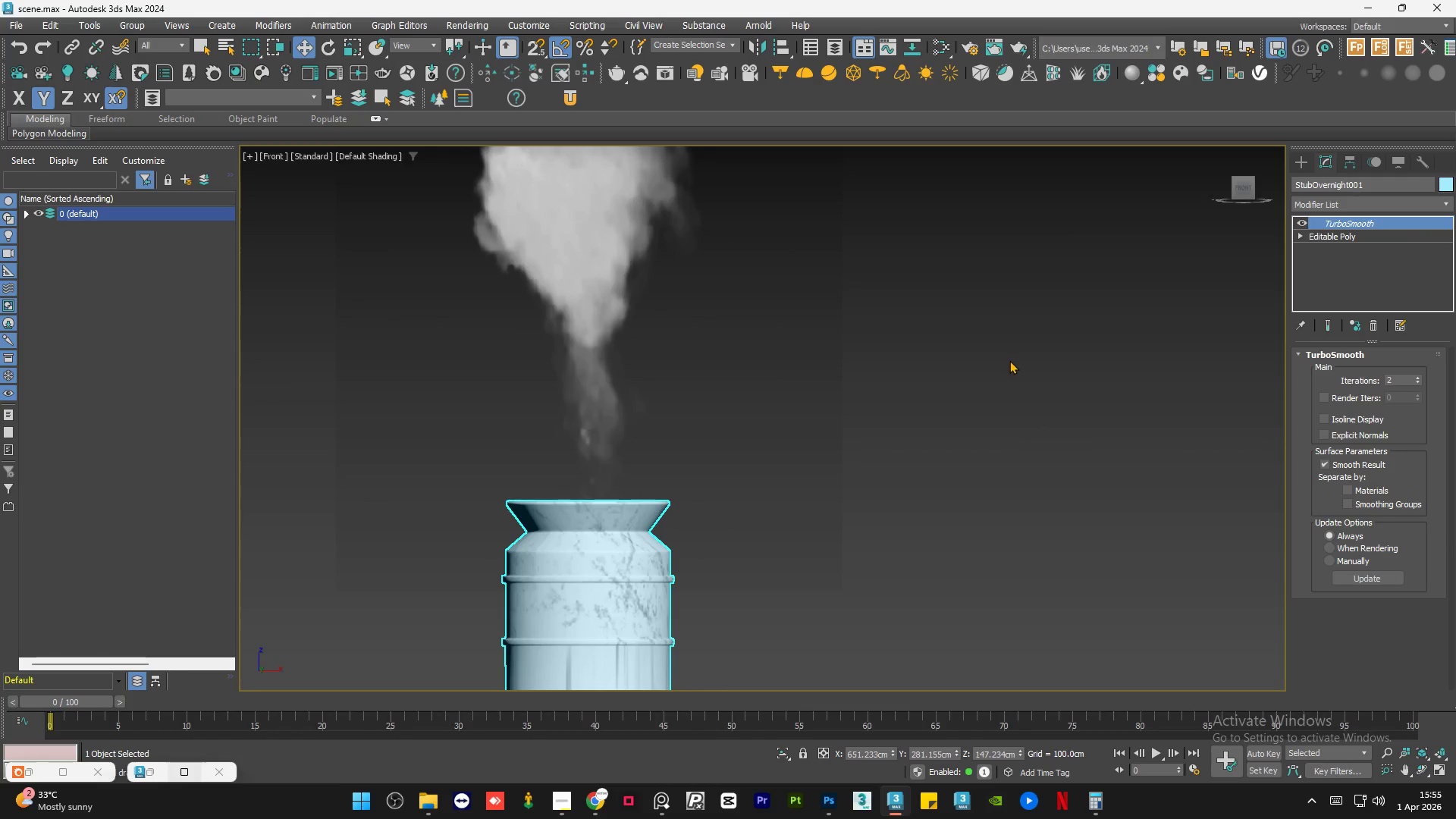 
left_click([1018, 362])
 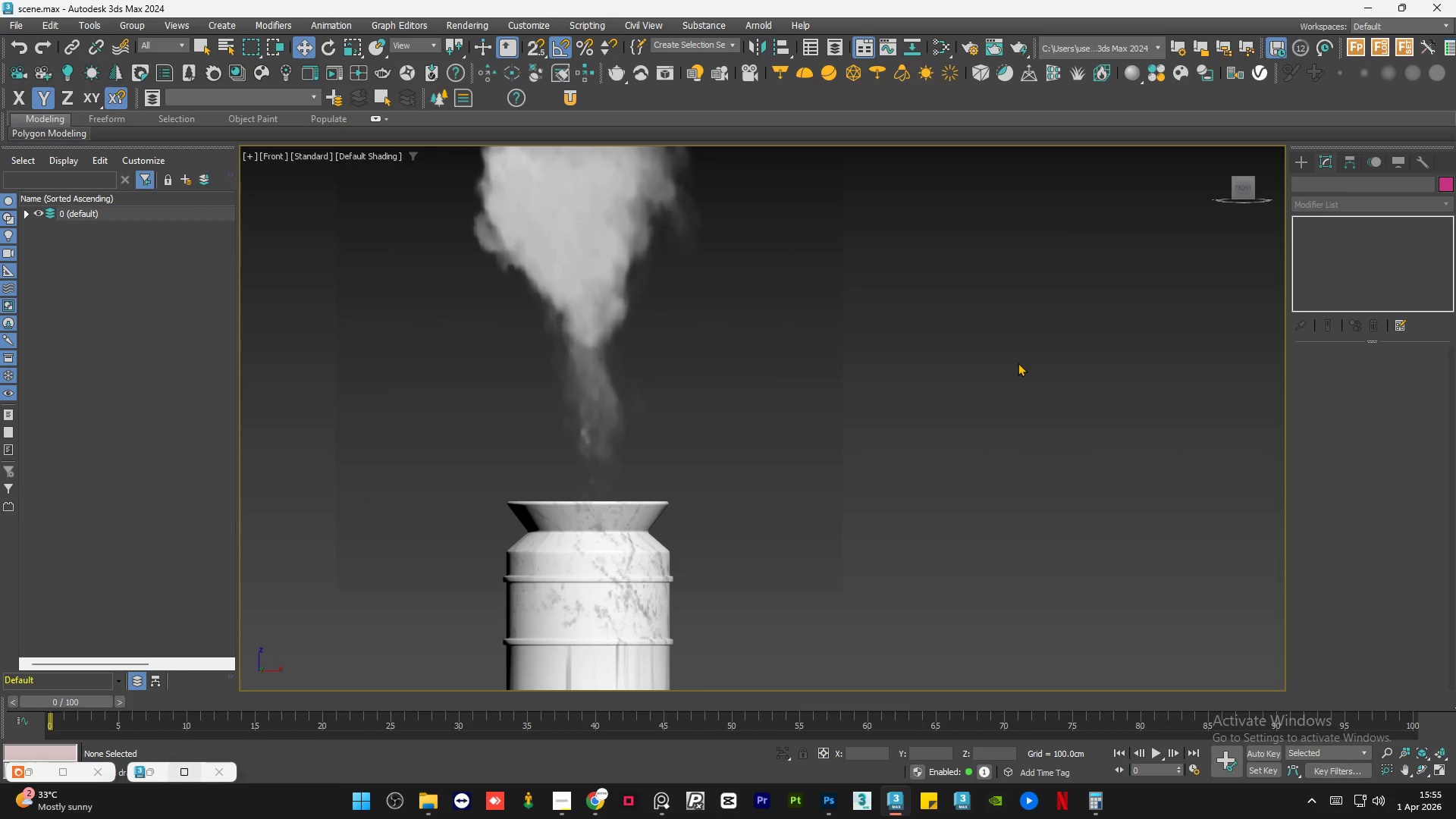 
scroll: coordinate [632, 325], scroll_direction: down, amount: 8.0
 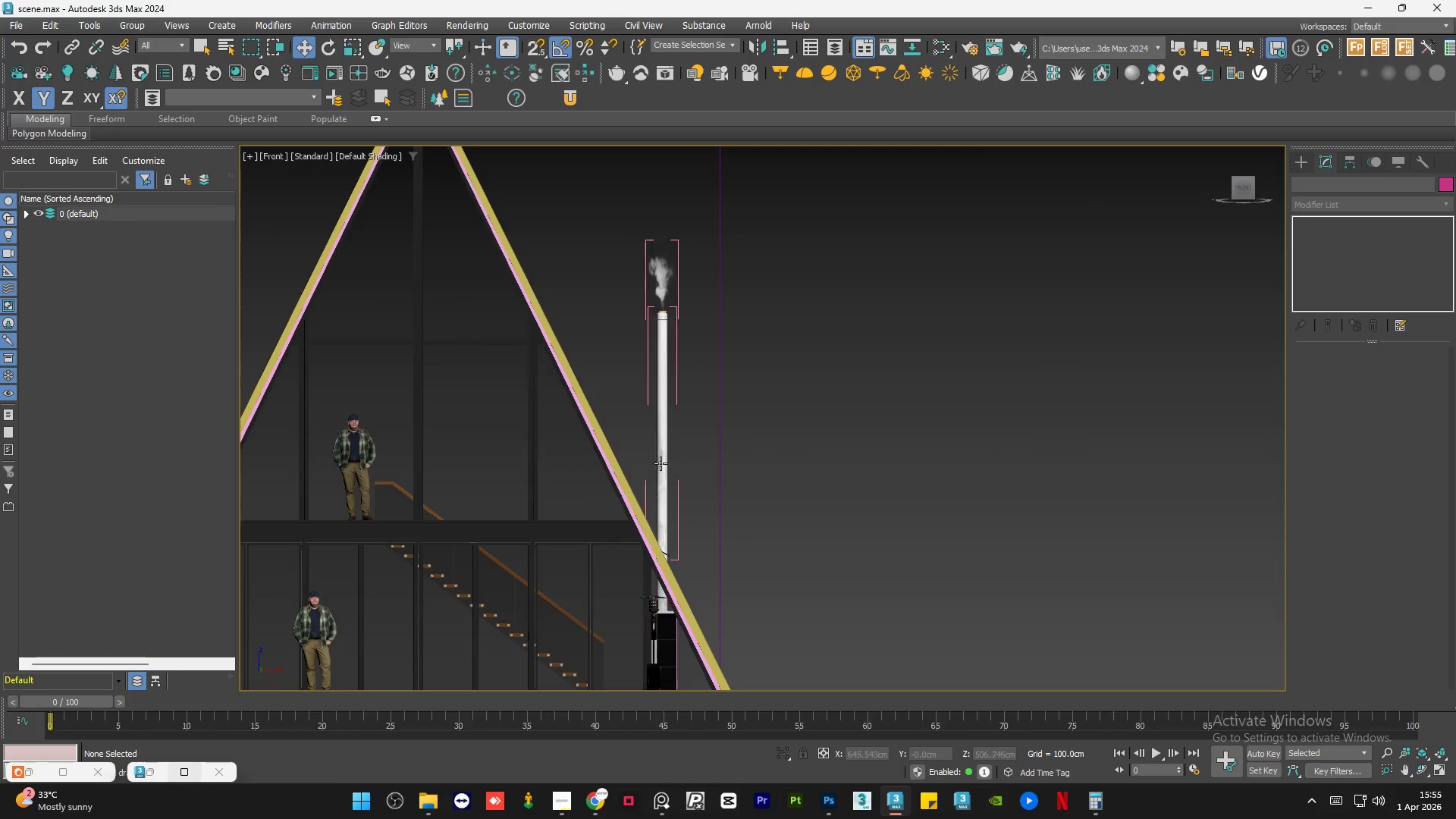 
scroll: coordinate [664, 475], scroll_direction: up, amount: 5.0
 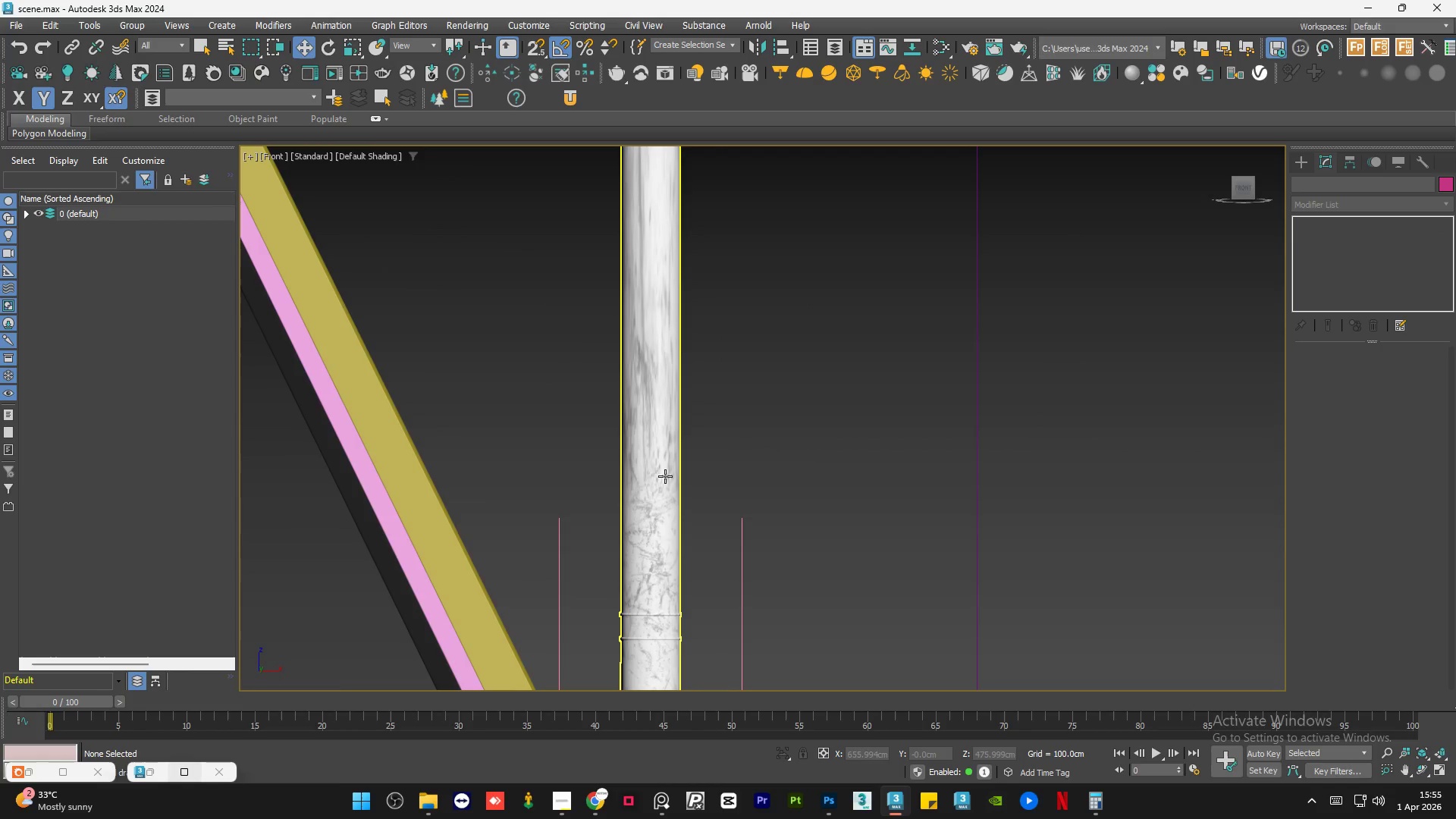 
left_click([665, 476])
 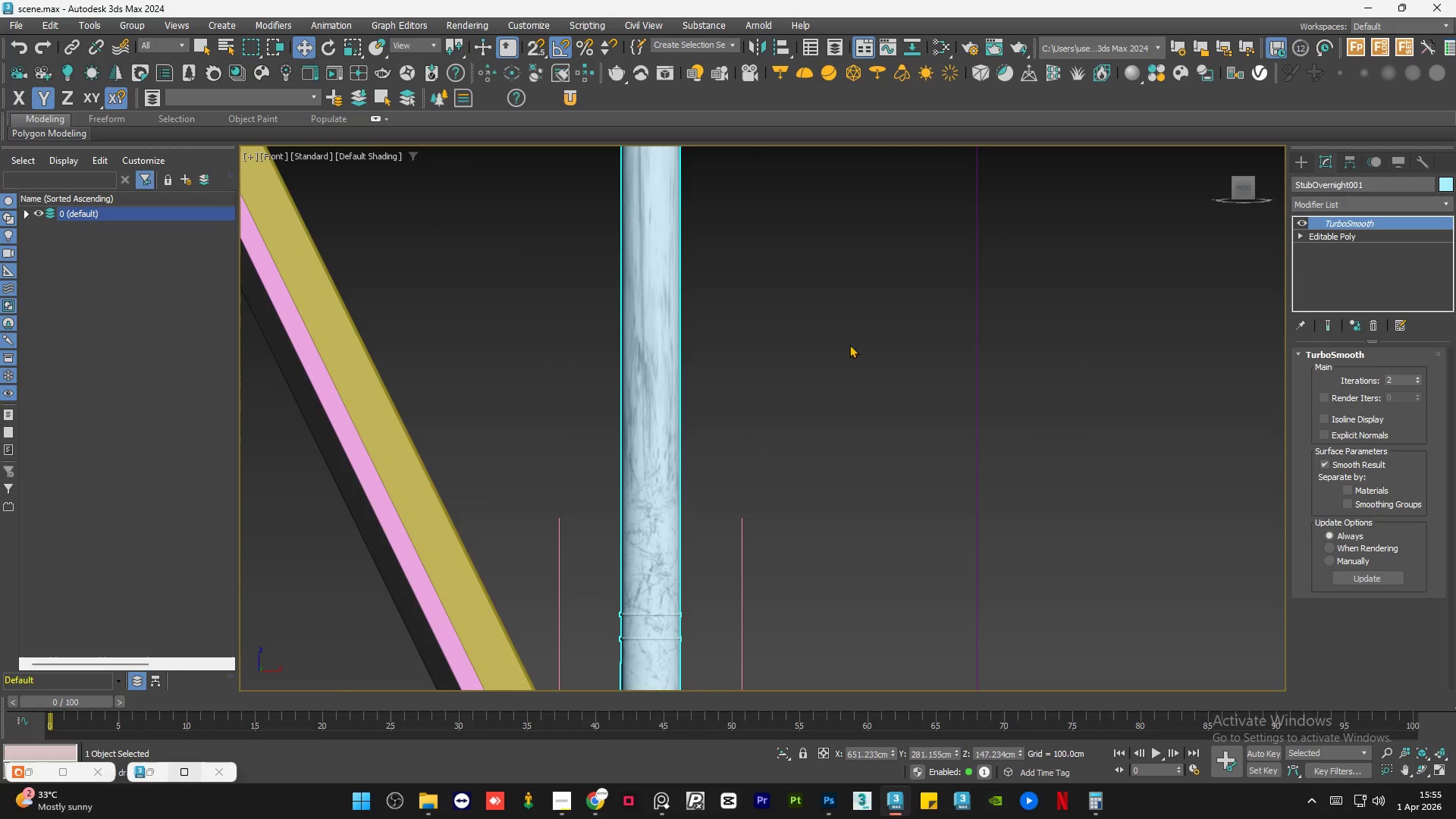 
scroll: coordinate [594, 341], scroll_direction: down, amount: 4.0
 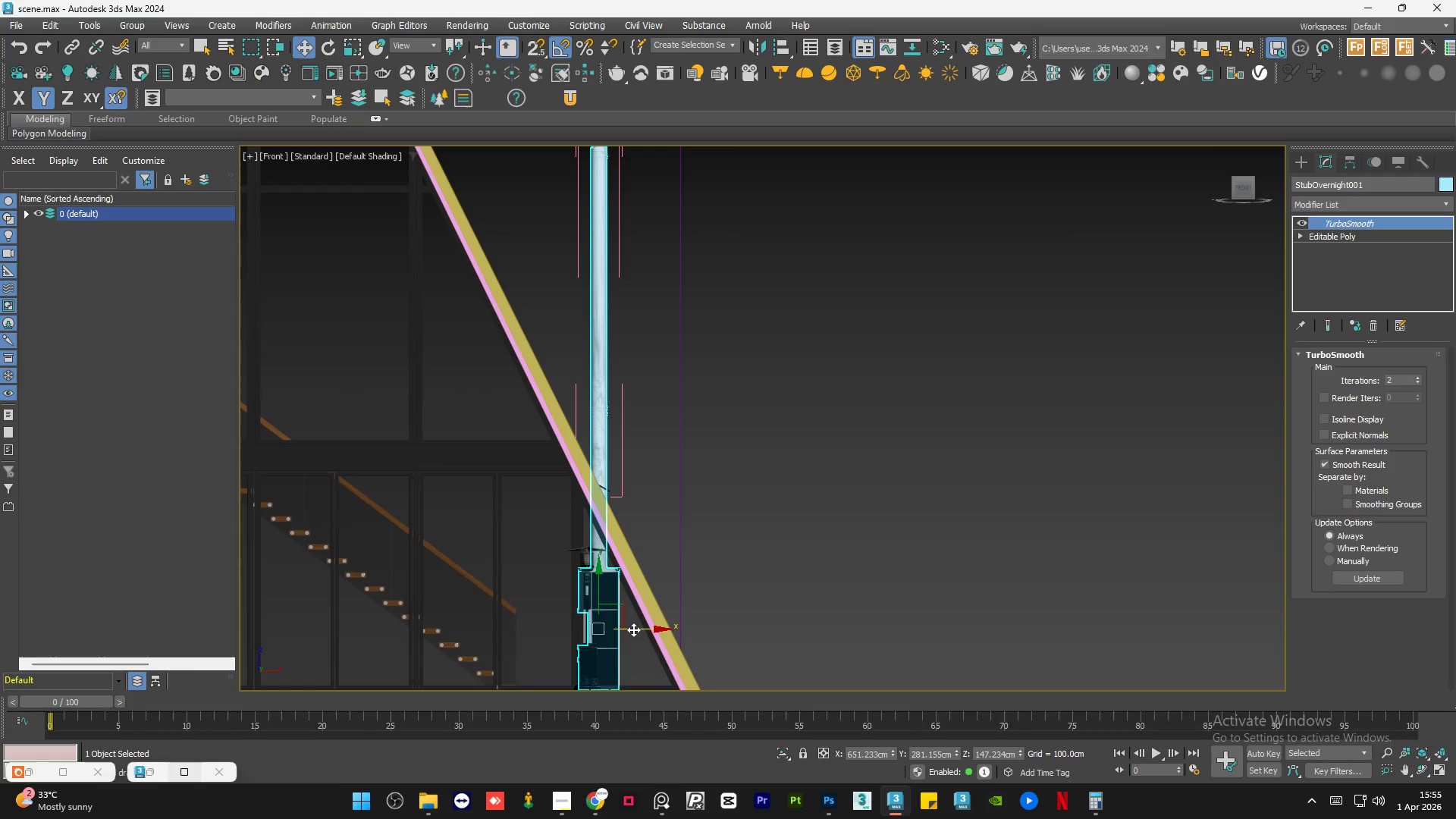 
hold_key(key=ShiftLeft, duration=1.44)
left_click_drag(start_coordinate=[634, 629], to_coordinate=[824, 622])
 